 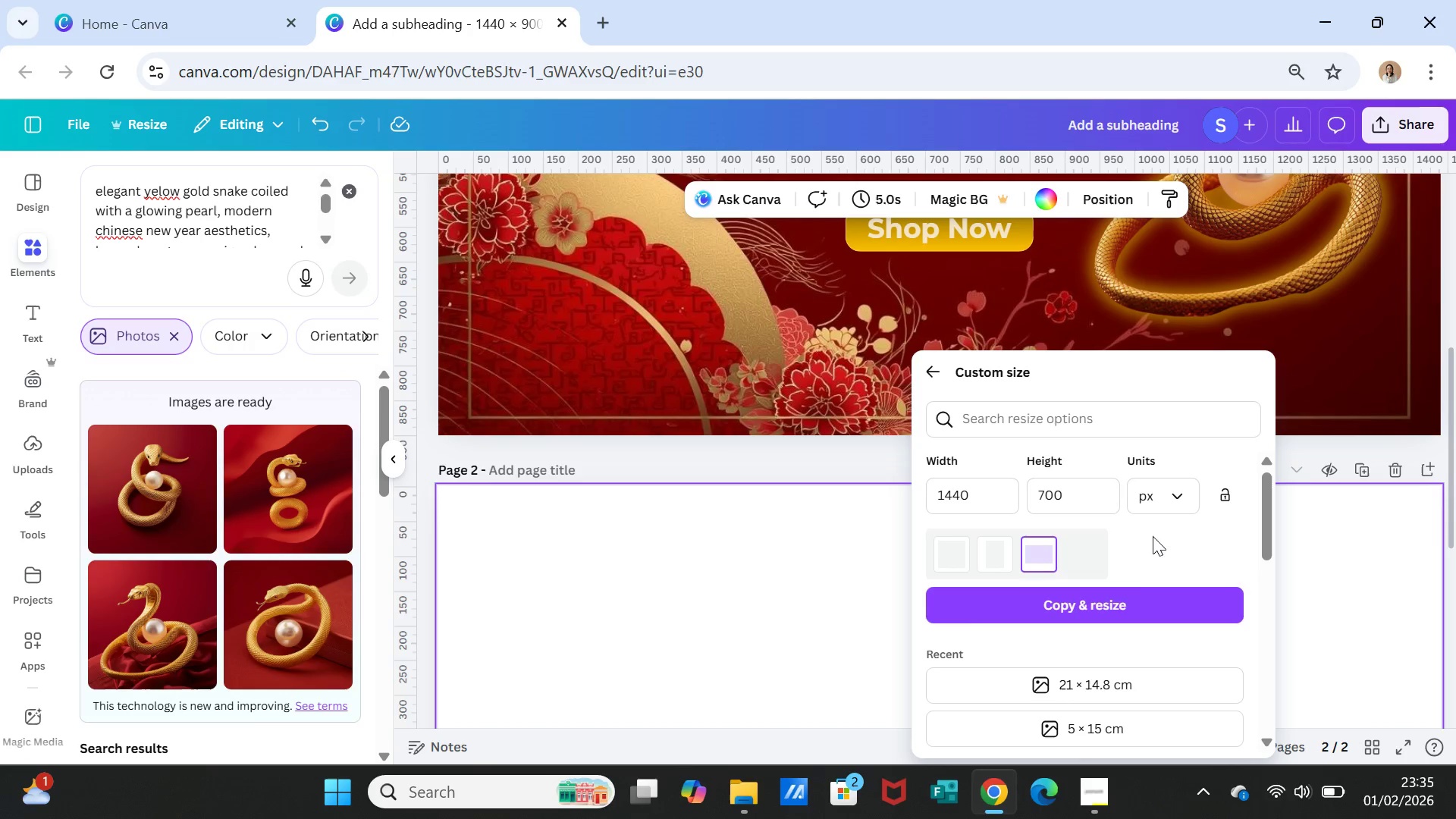 
left_click([1112, 596])
 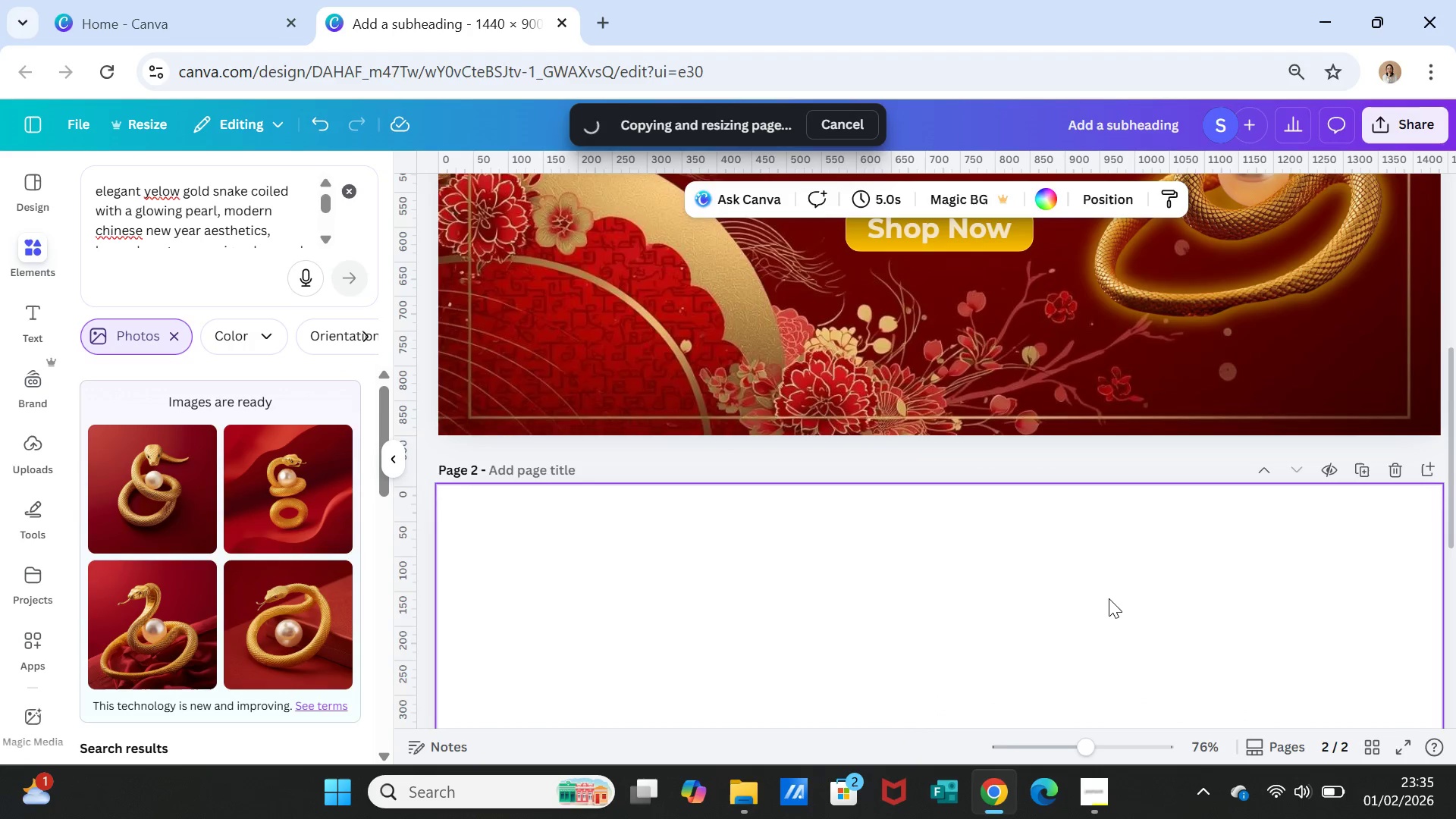 
scroll: coordinate [1251, 519], scroll_direction: up, amount: 8.0
 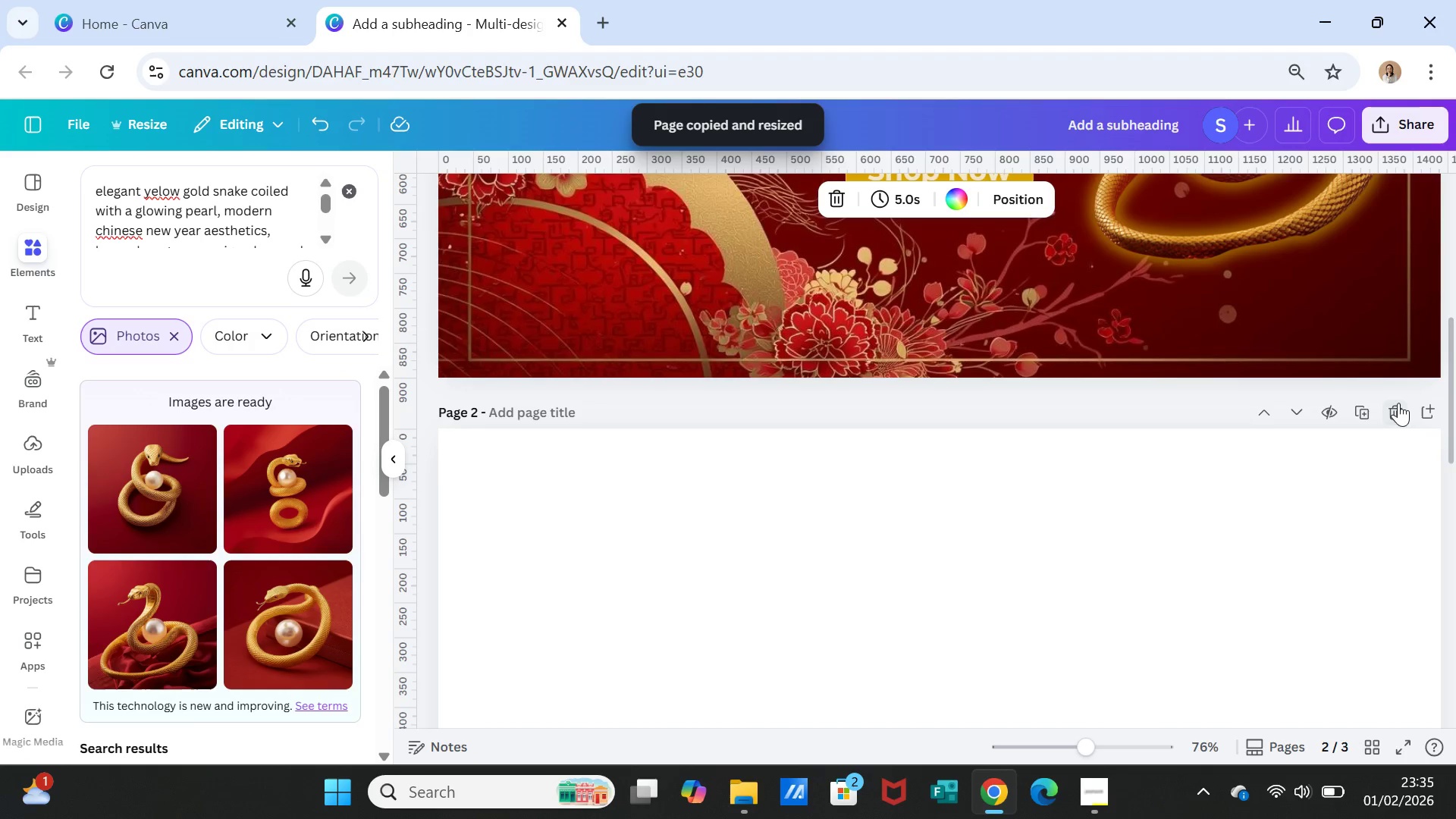 
left_click([1401, 402])
 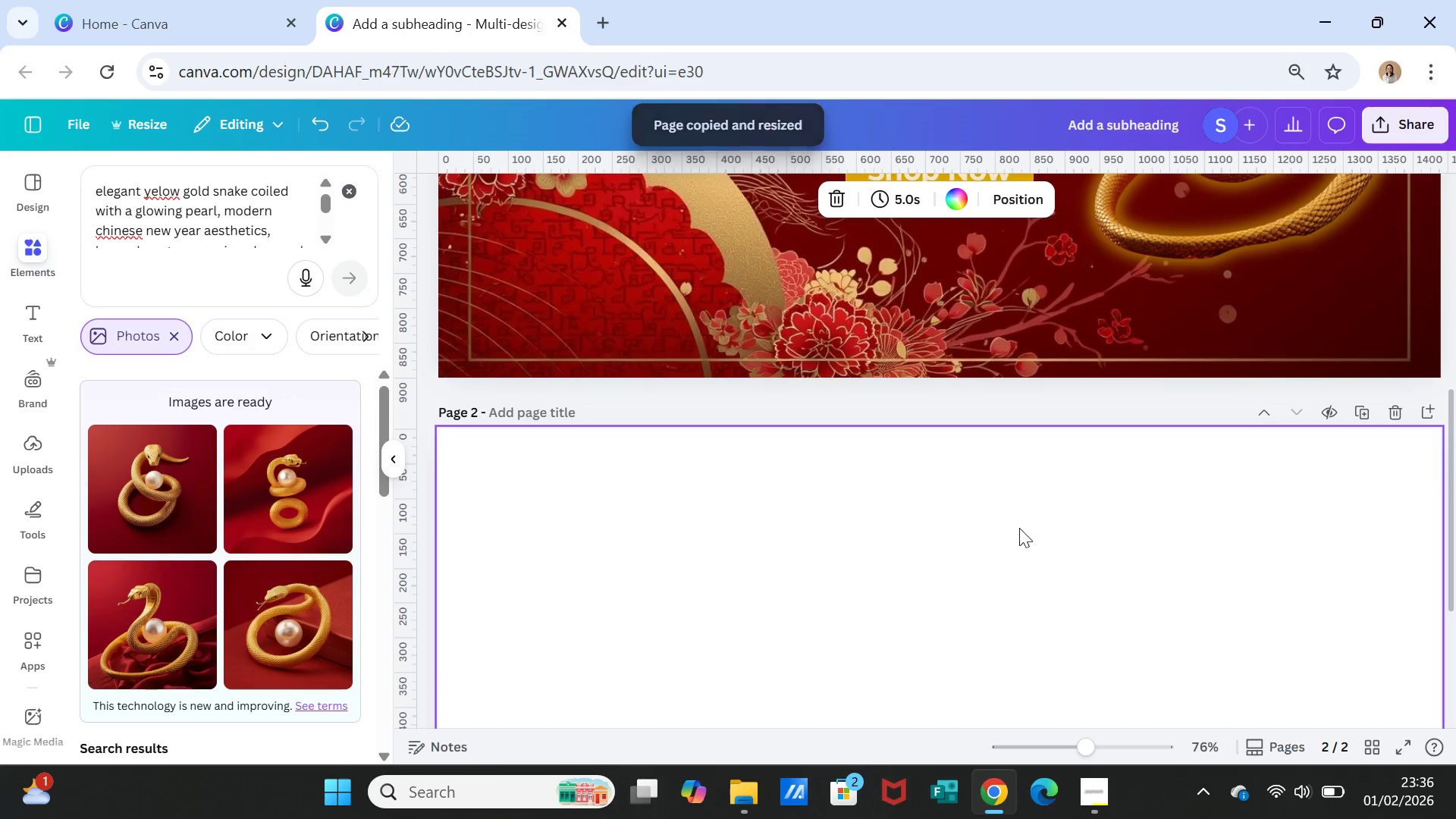 
left_click([1017, 528])
 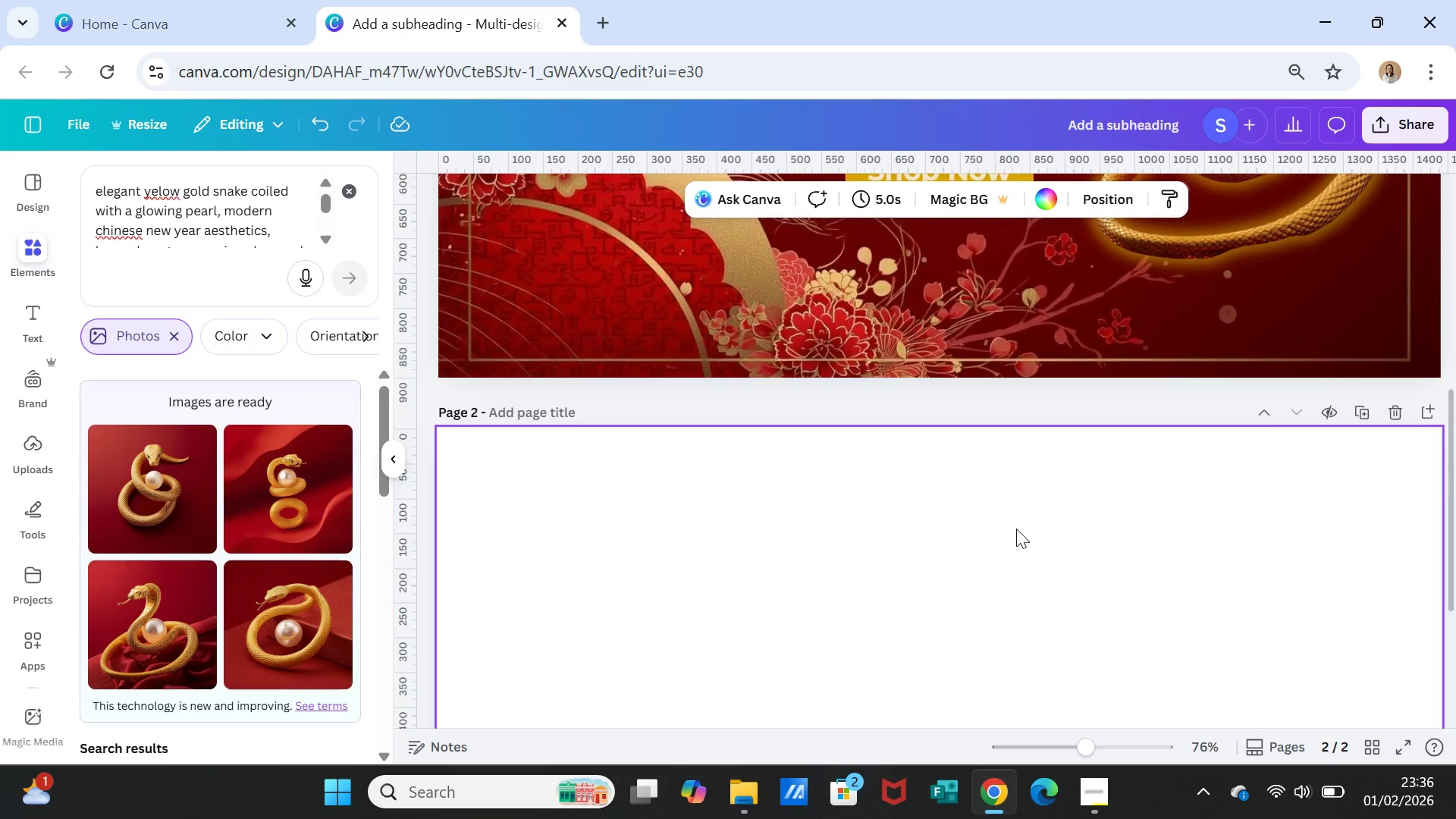 
scroll: coordinate [1016, 529], scroll_direction: down, amount: 3.0
 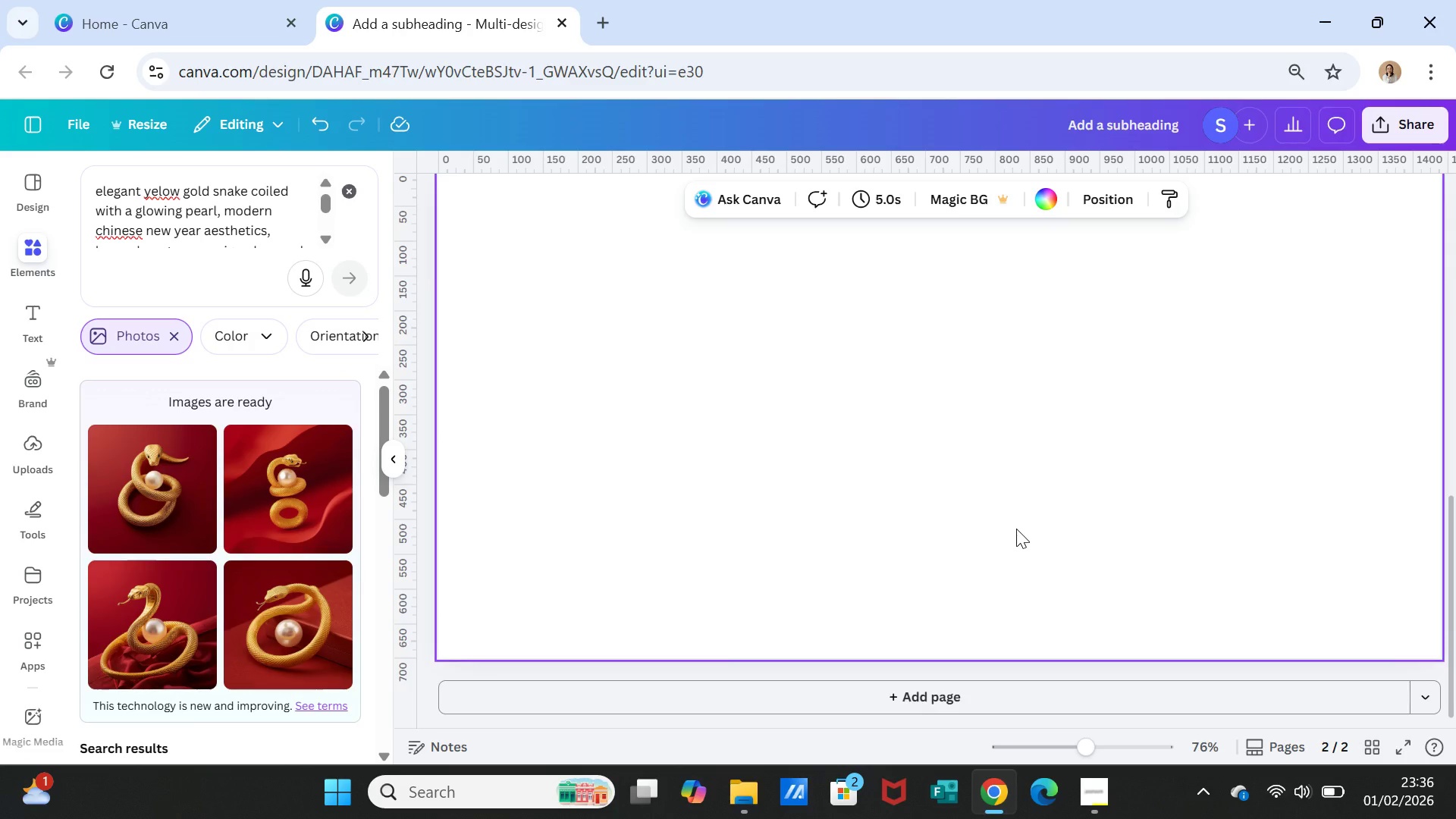 
scroll: coordinate [1016, 529], scroll_direction: up, amount: 1.0
 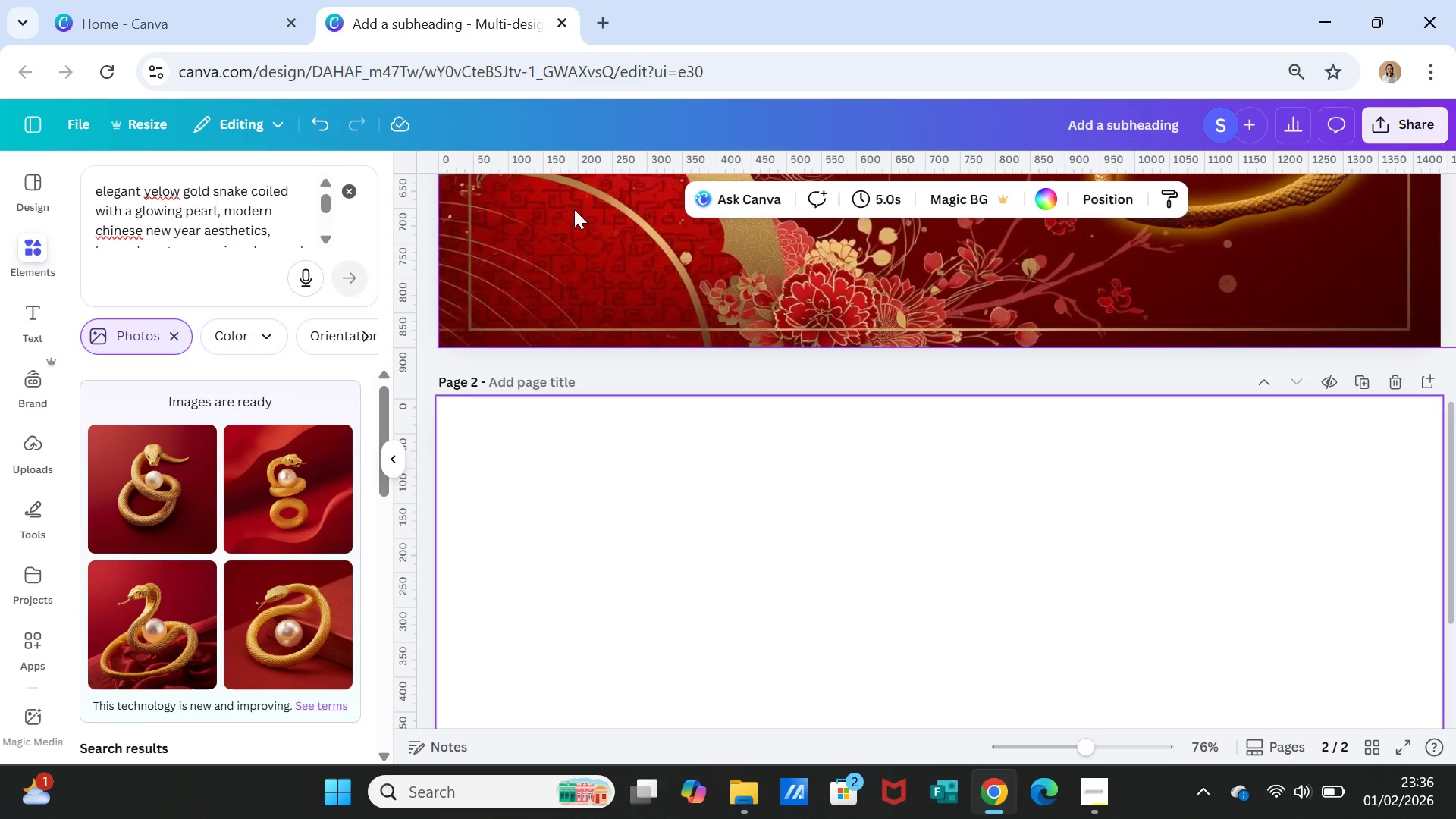 
wait(5.48)
 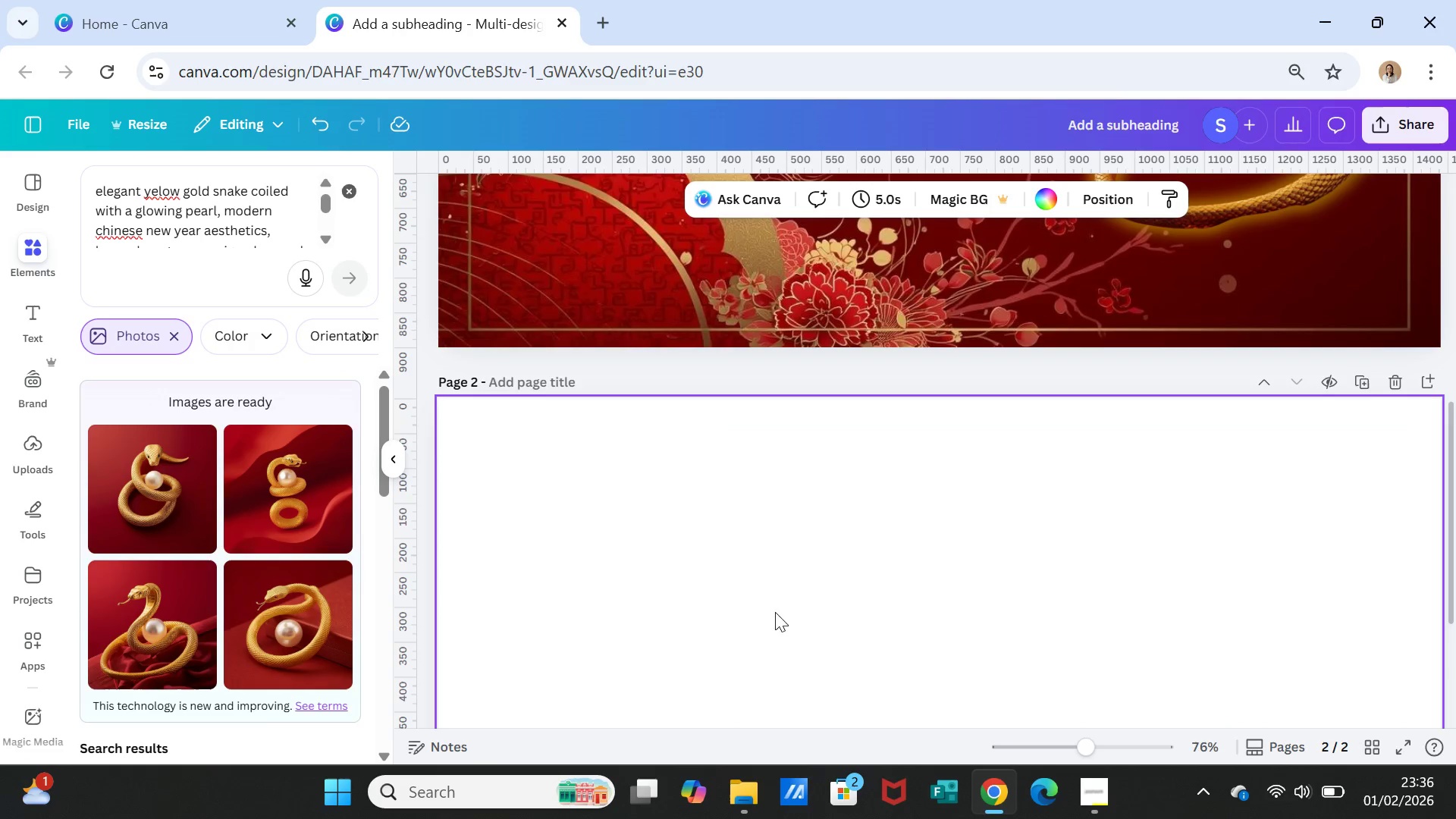 
left_click([350, 187])
 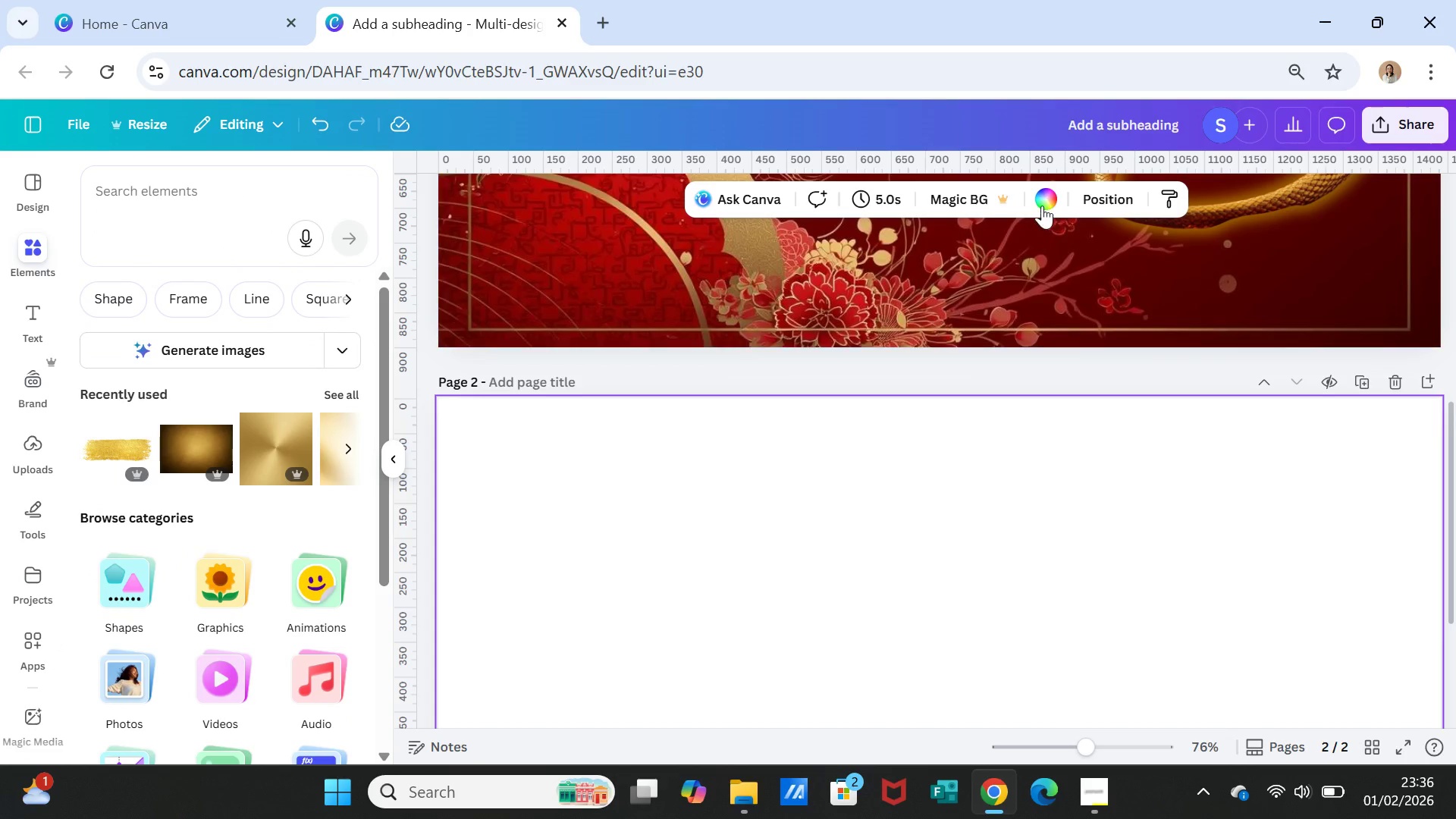 
left_click([1042, 203])
 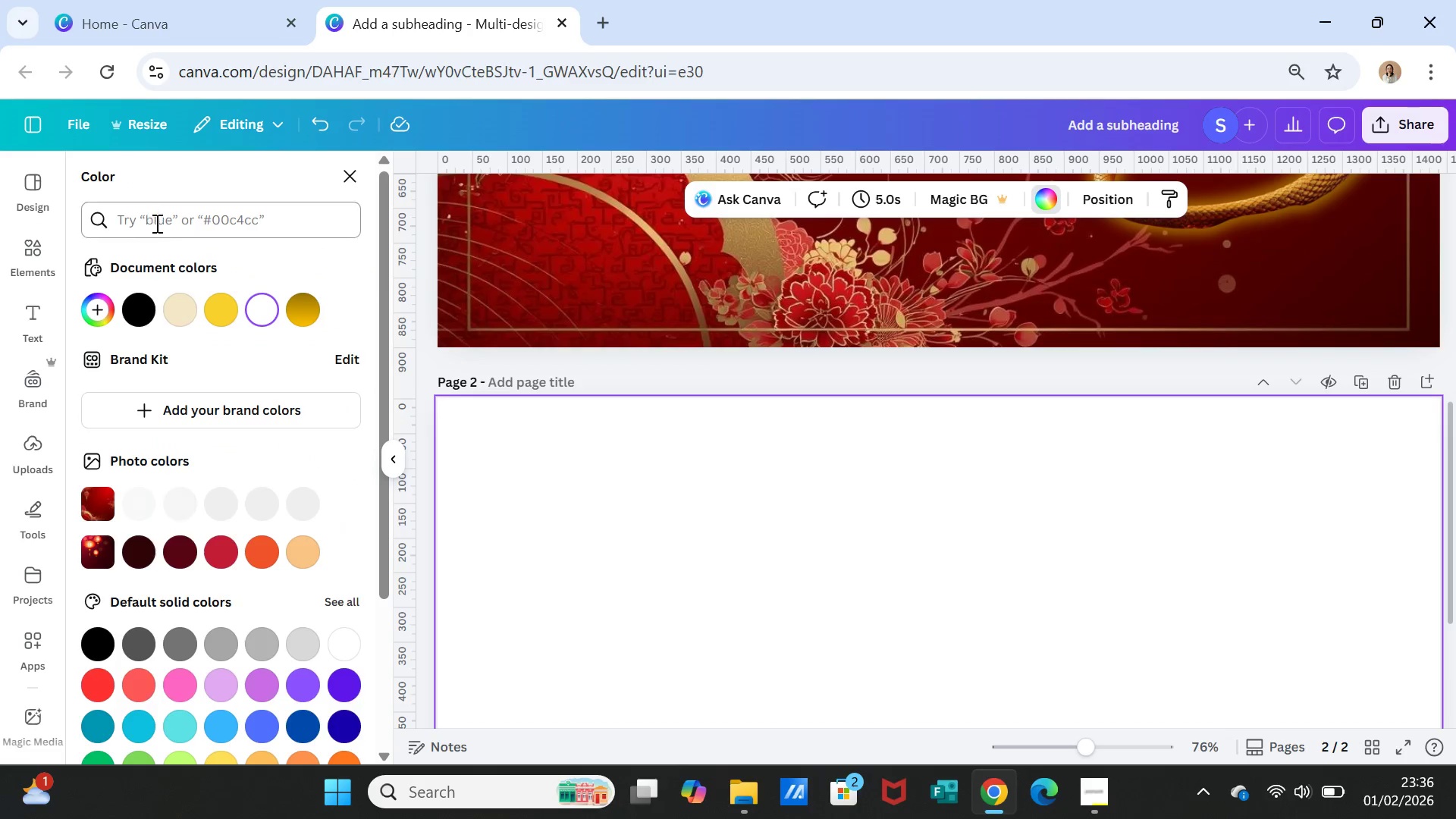 
left_click([156, 223])
 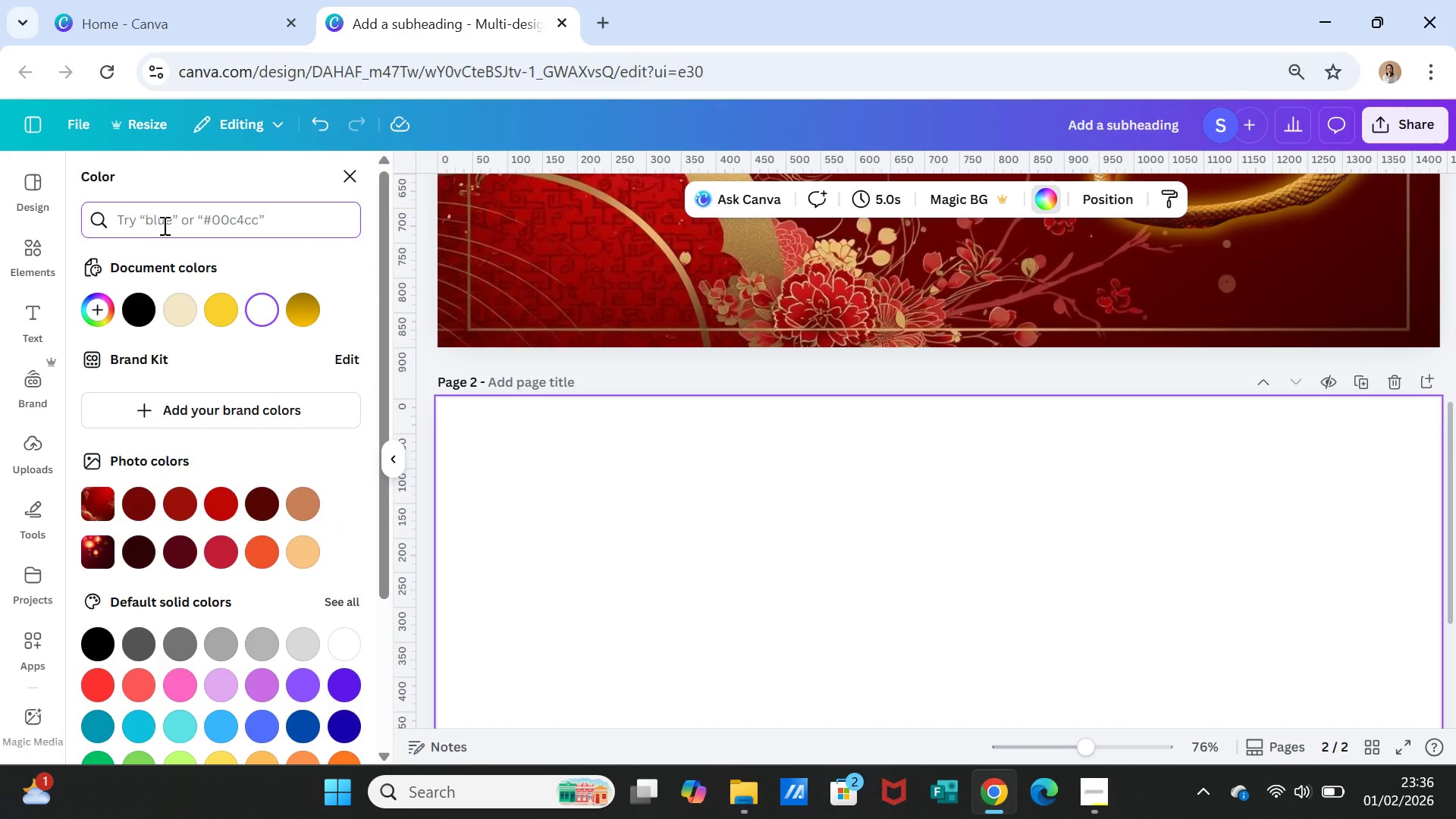 
type(F7EFE4)
 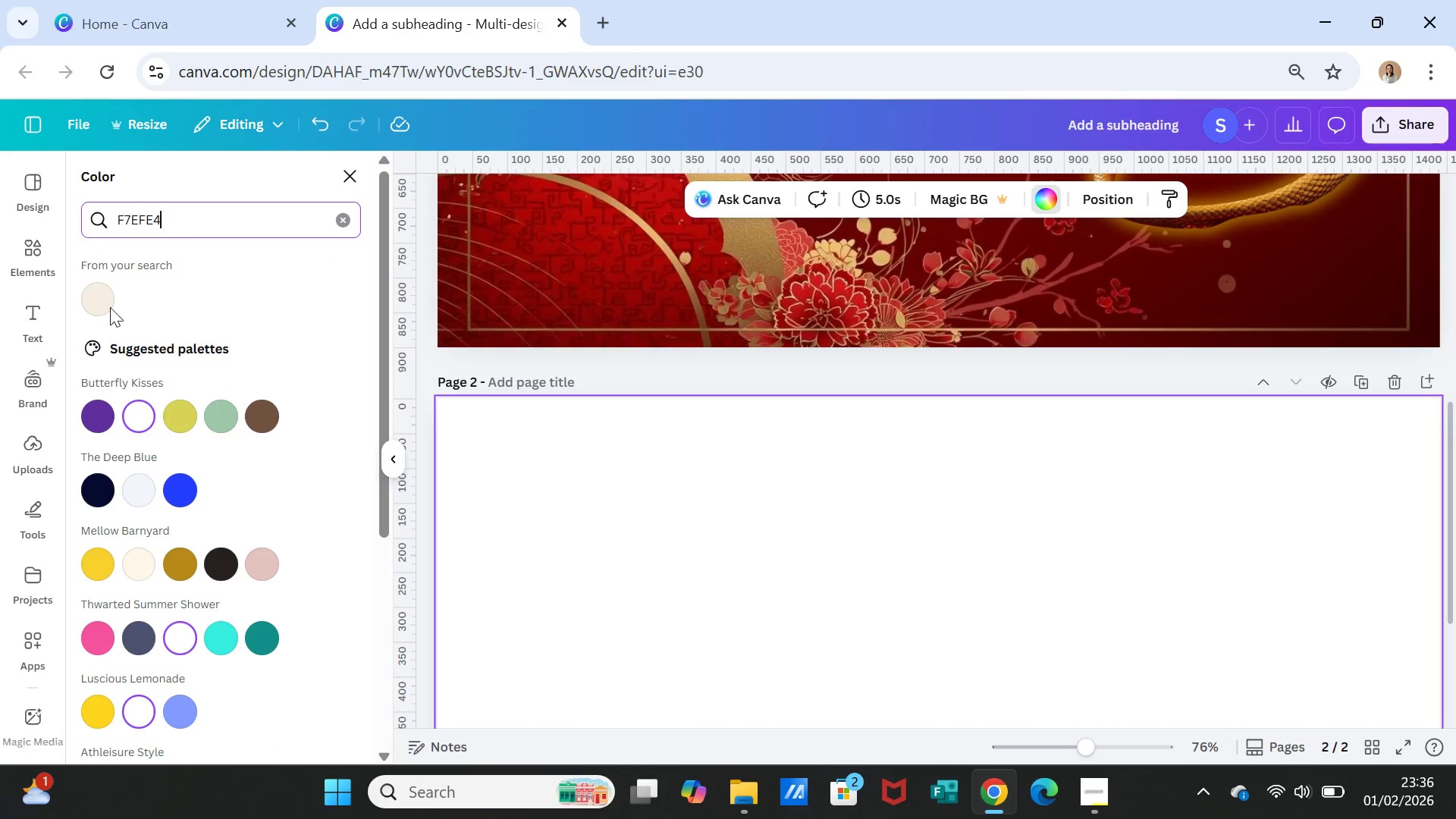 
left_click([106, 306])
 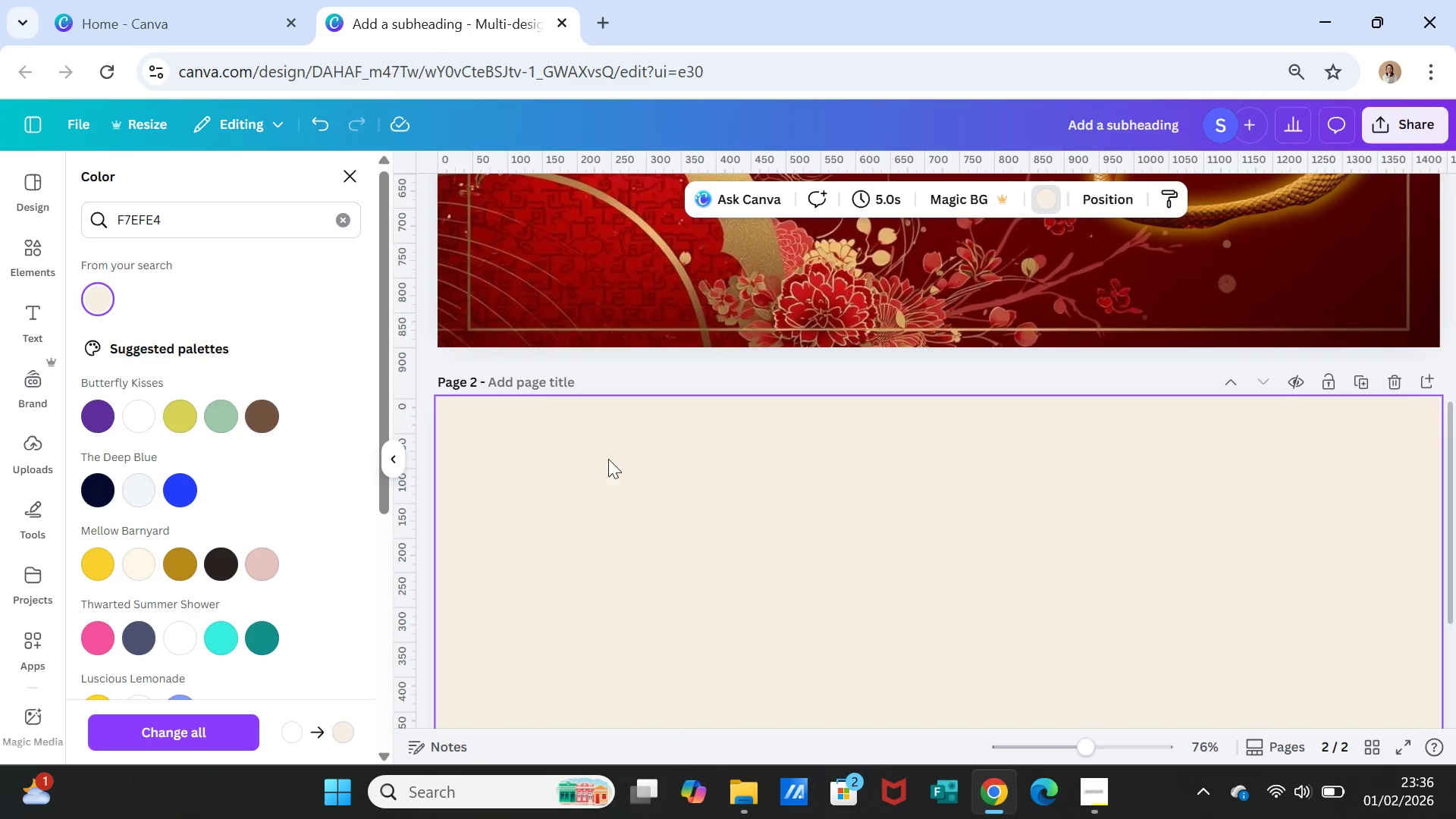 
left_click([988, 602])
 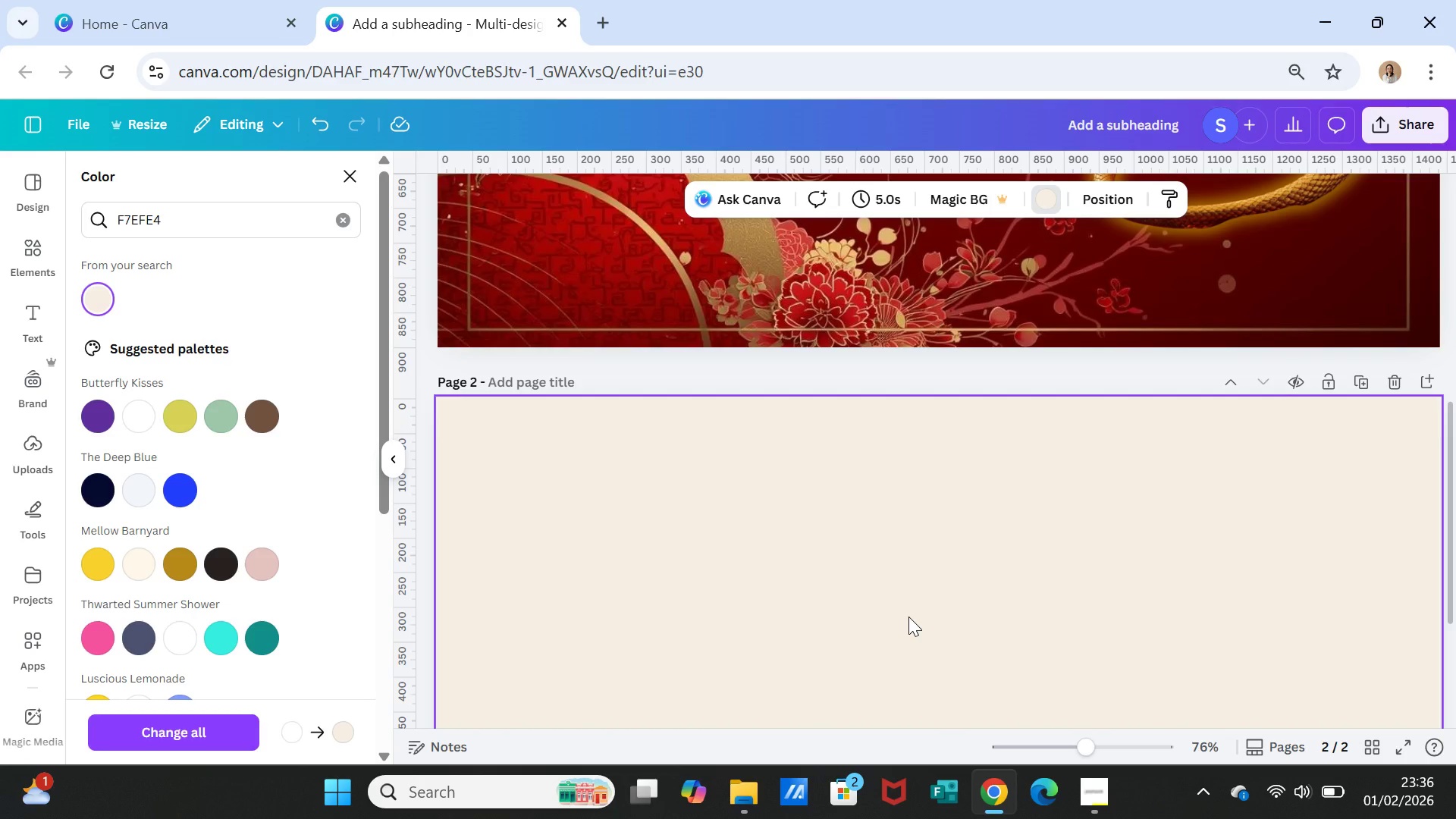 
wait(14.53)
 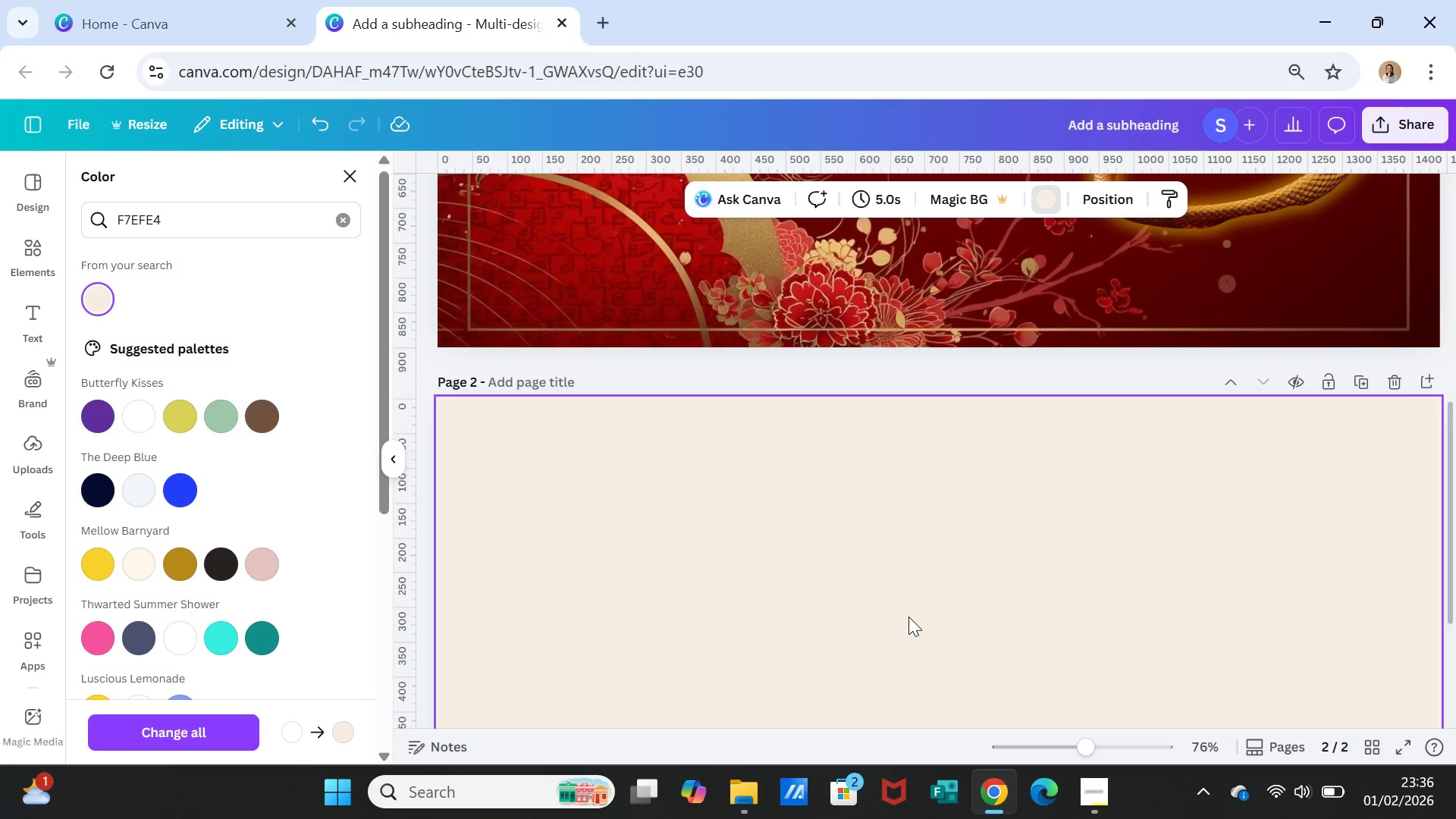 
left_click([346, 173])
 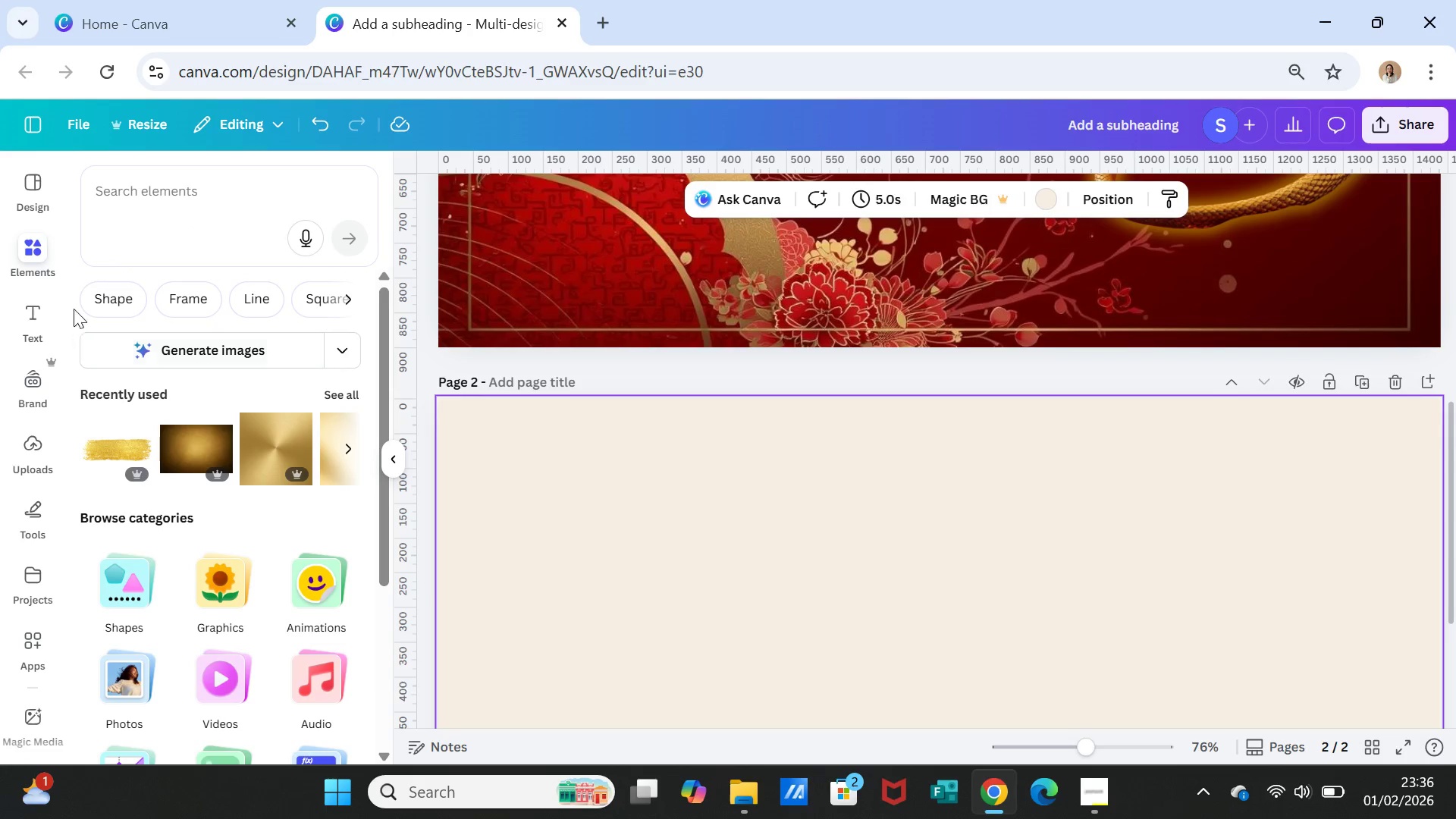 
left_click([158, 197])
 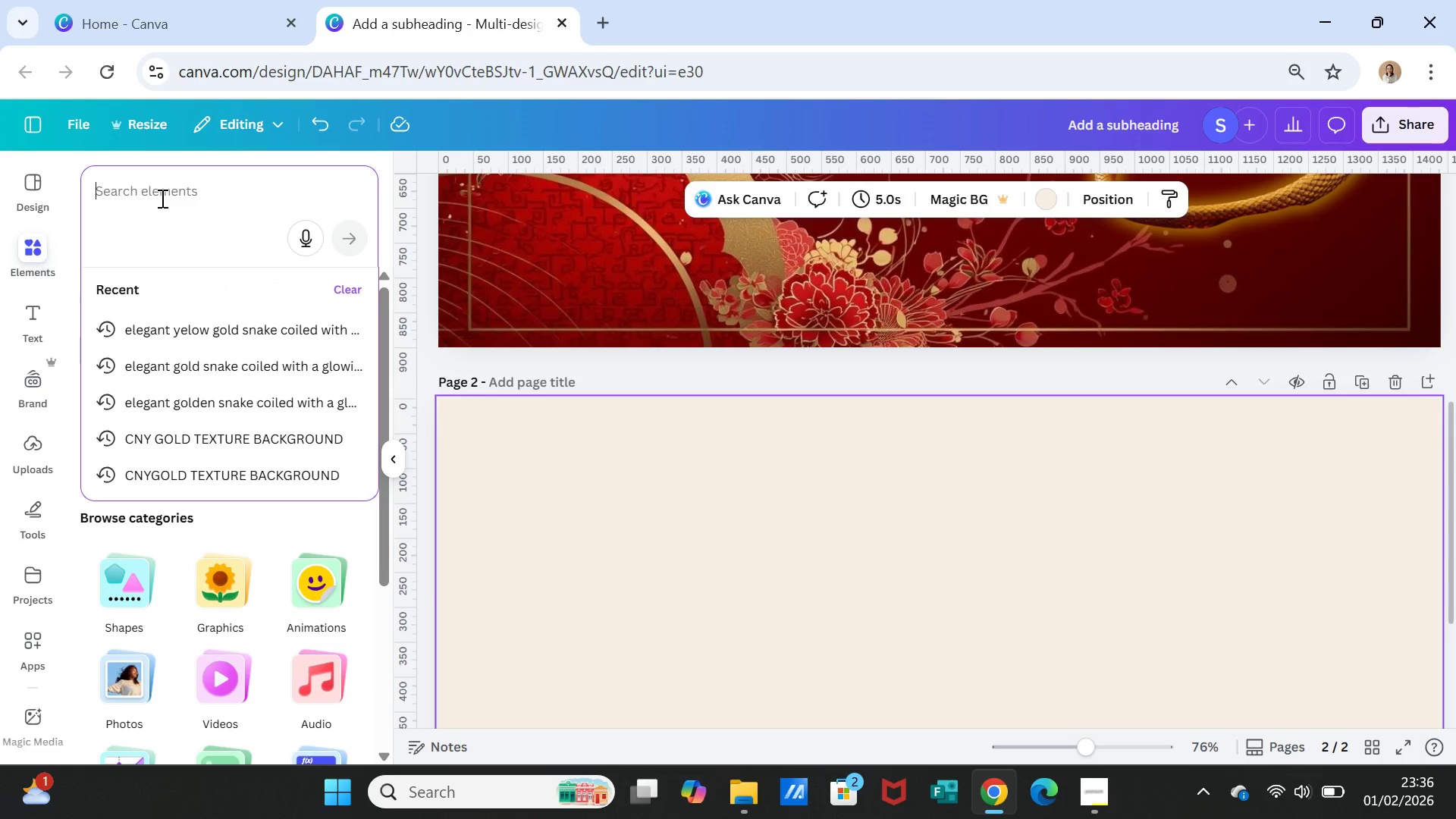 
type(GOLD WAVE ORNAMEN)
 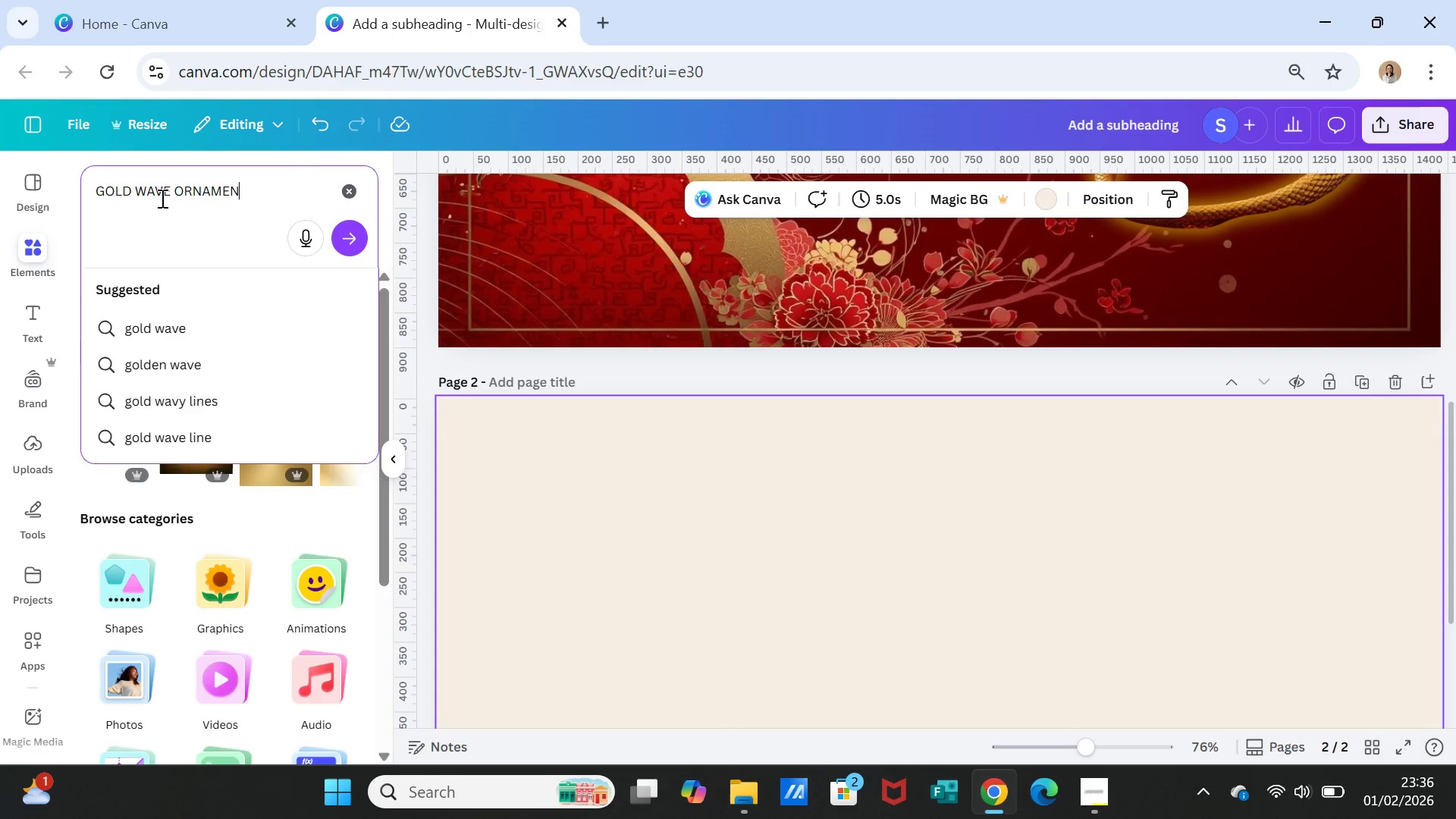 
key(Enter)
 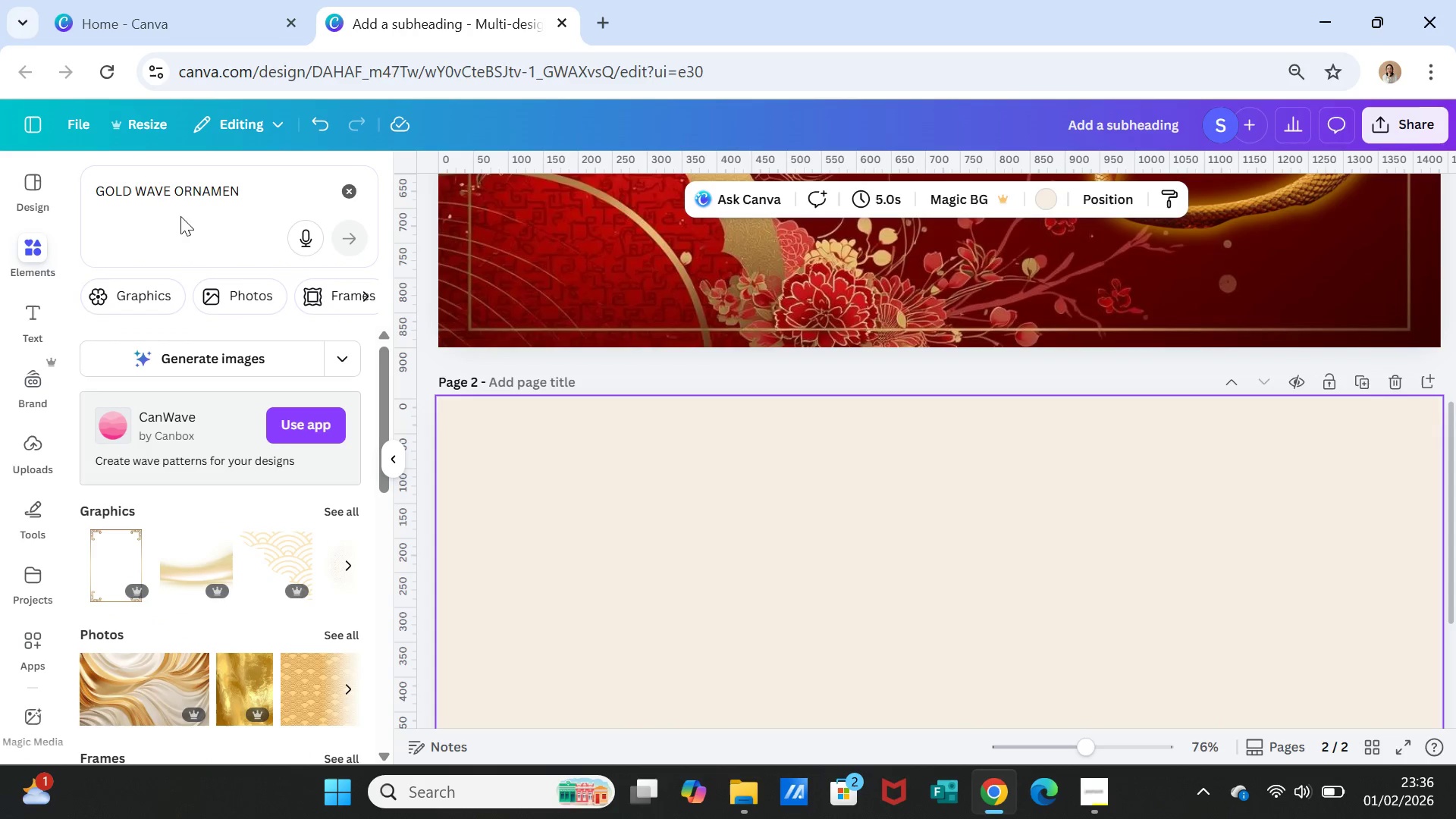 
scroll: coordinate [317, 563], scroll_direction: down, amount: 1.0
 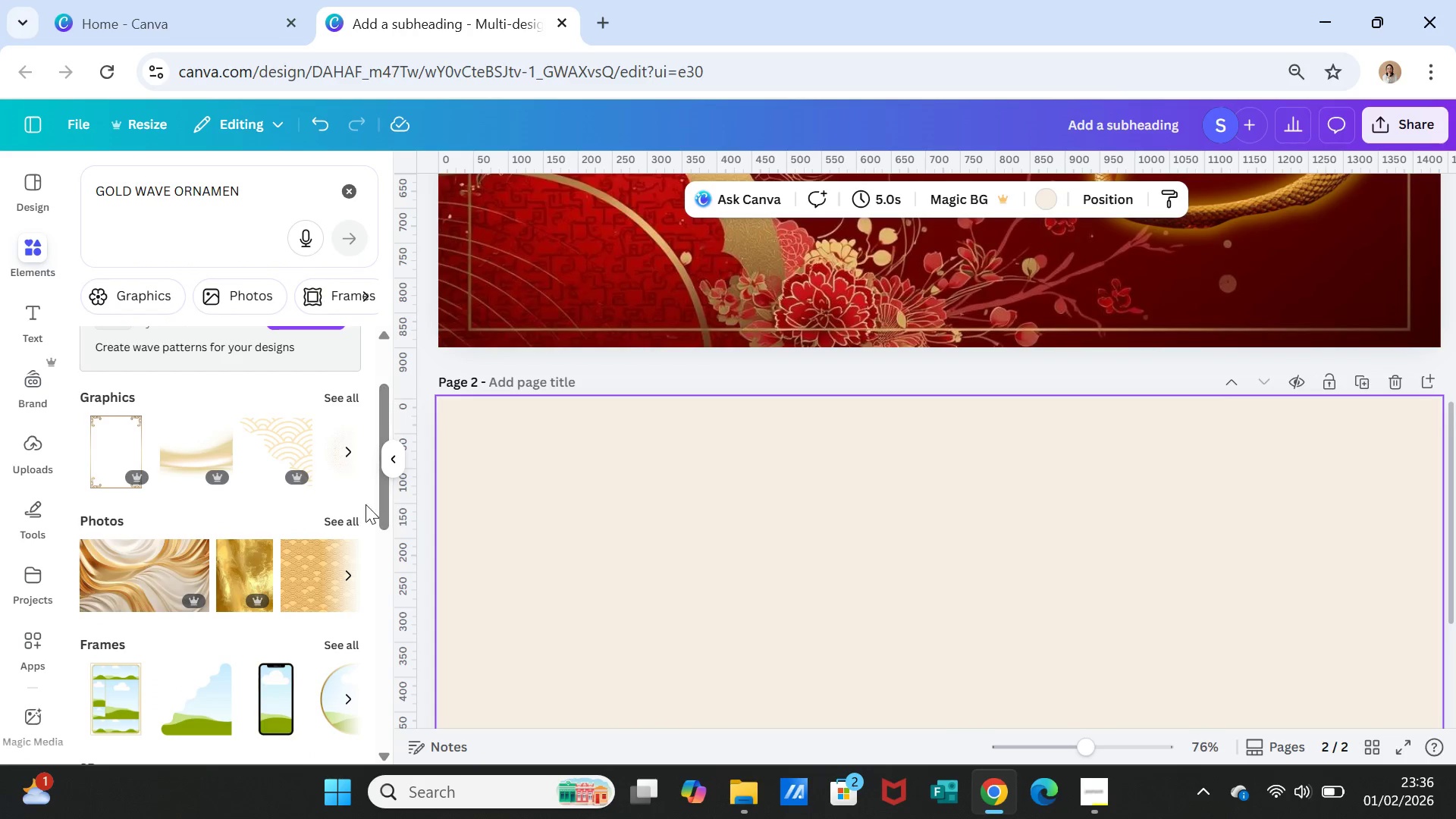 
left_click([344, 519])
 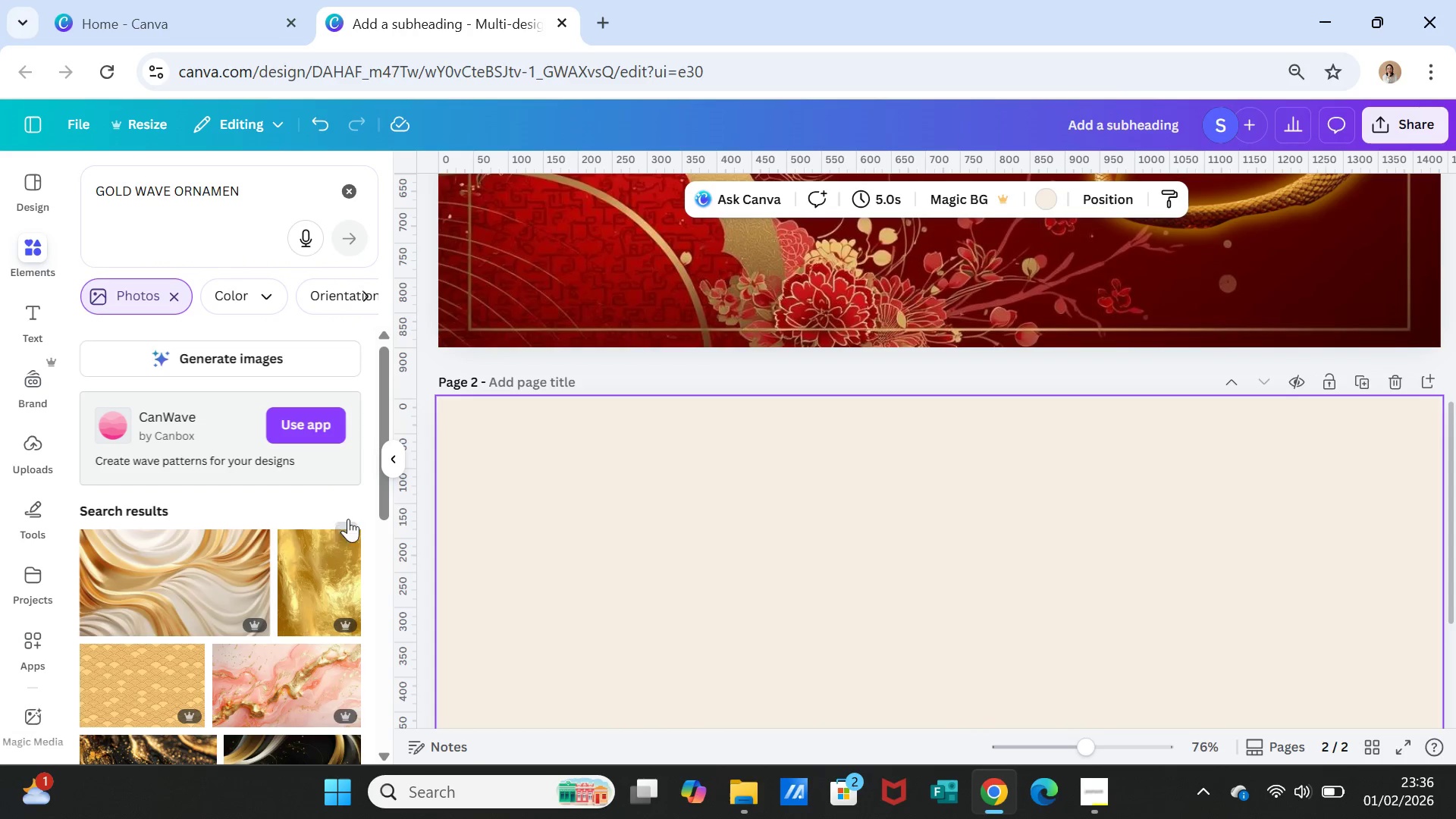 
scroll: coordinate [335, 573], scroll_direction: down, amount: 2.0
 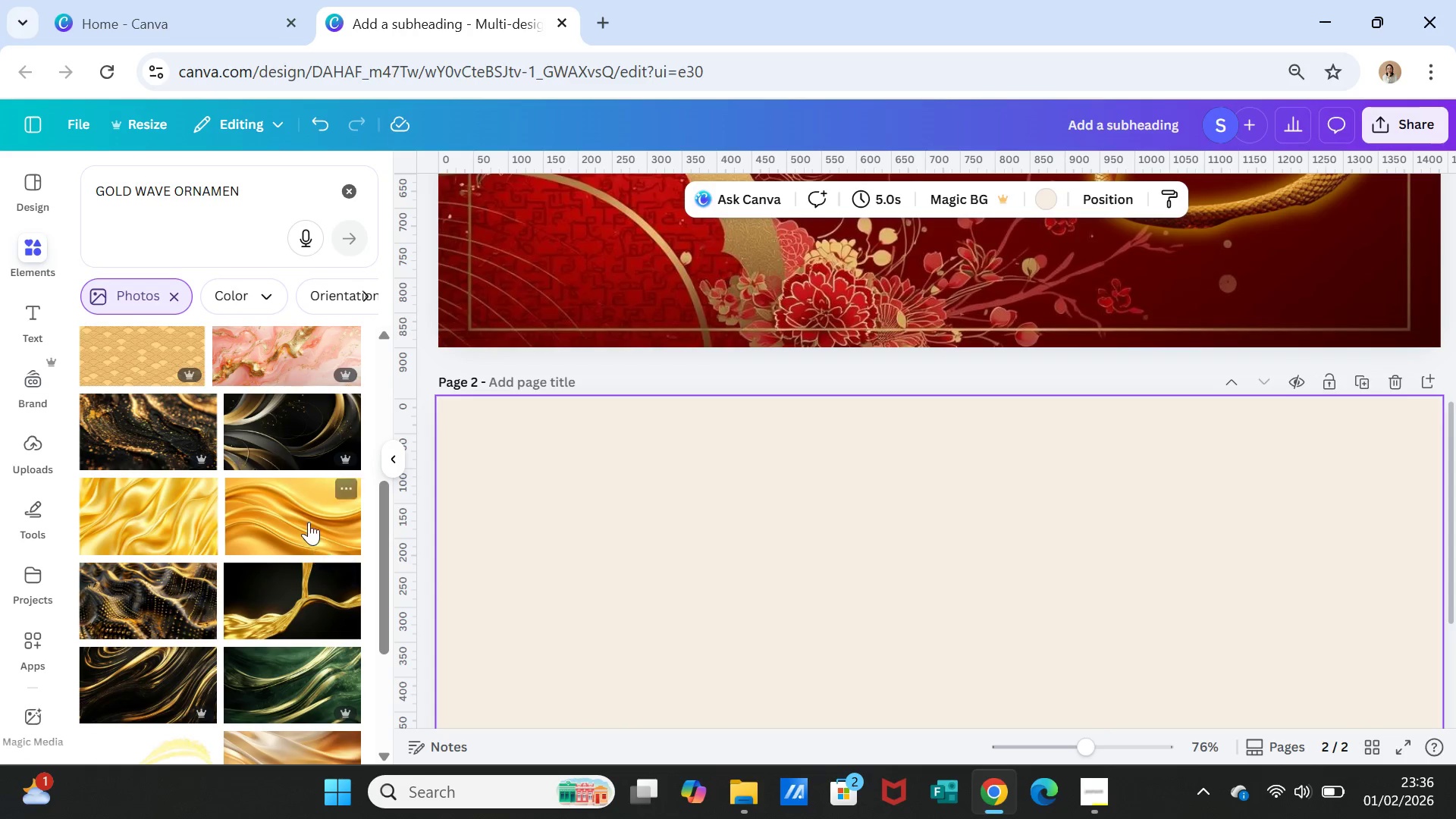 
left_click([296, 510])
 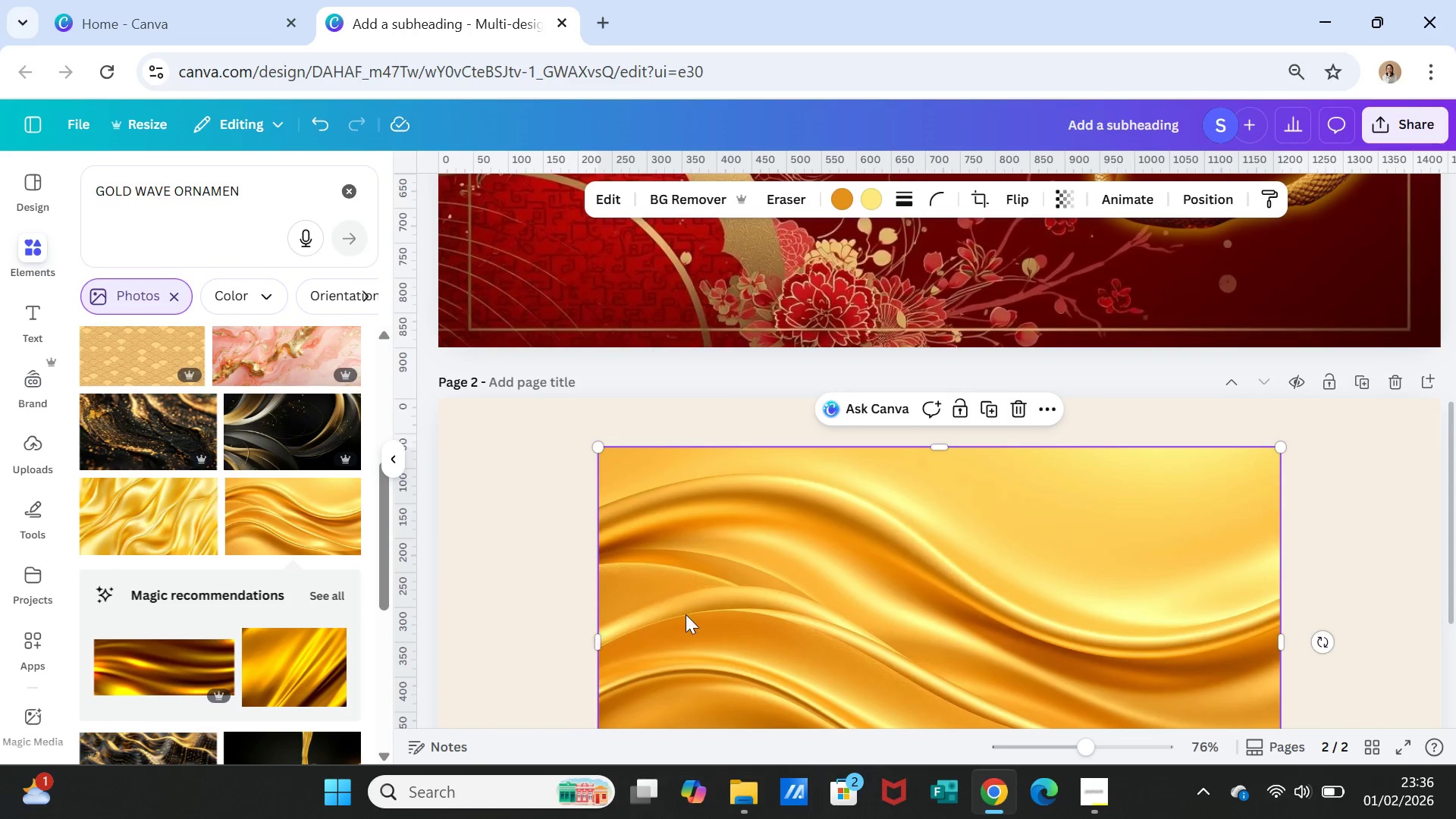 
left_click_drag(start_coordinate=[601, 645], to_coordinate=[441, 626])
 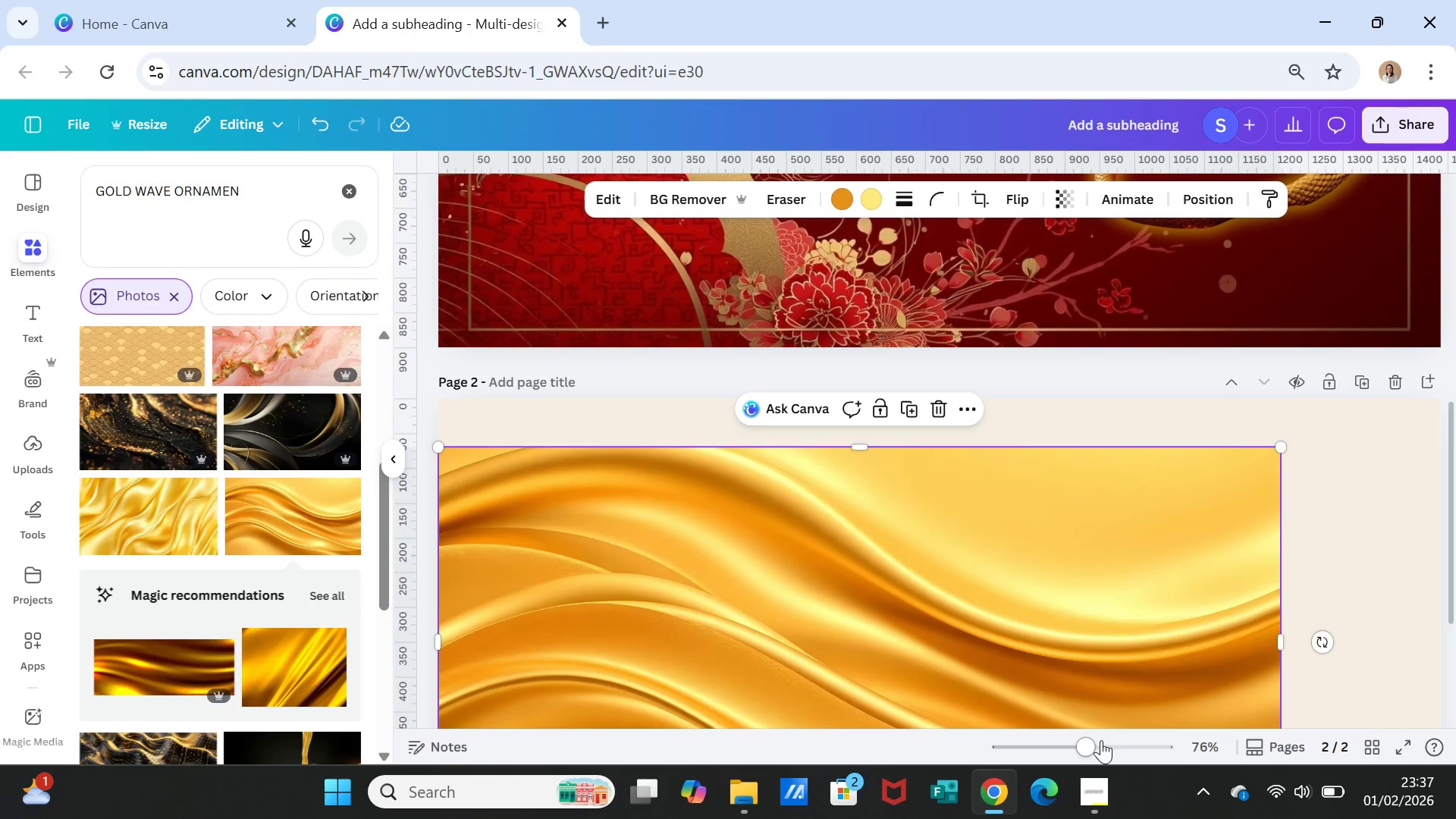 
left_click_drag(start_coordinate=[1091, 743], to_coordinate=[1074, 742])
 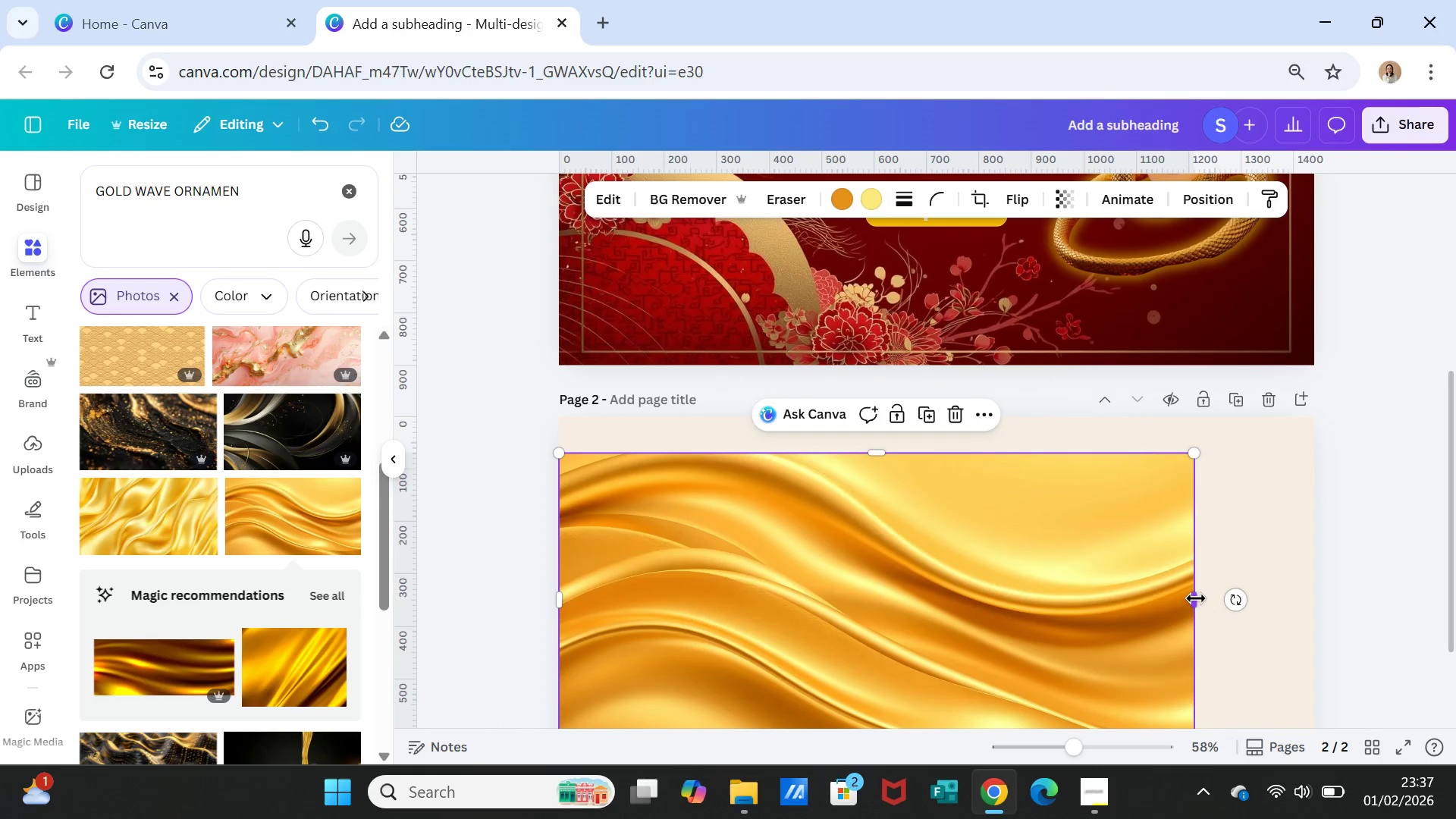 
left_click_drag(start_coordinate=[1197, 598], to_coordinate=[1320, 582])
 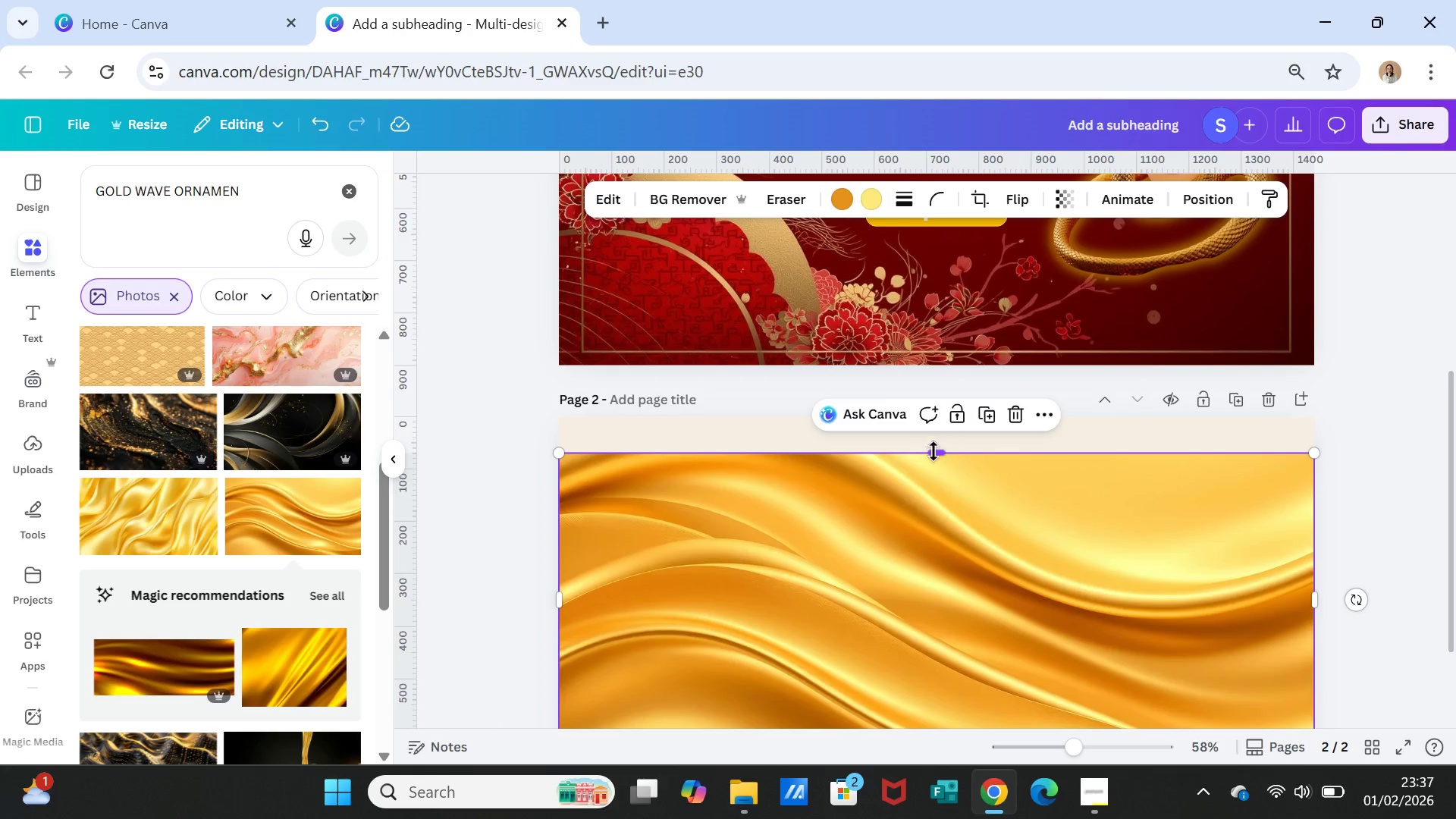 
left_click_drag(start_coordinate=[933, 451], to_coordinate=[927, 420])
 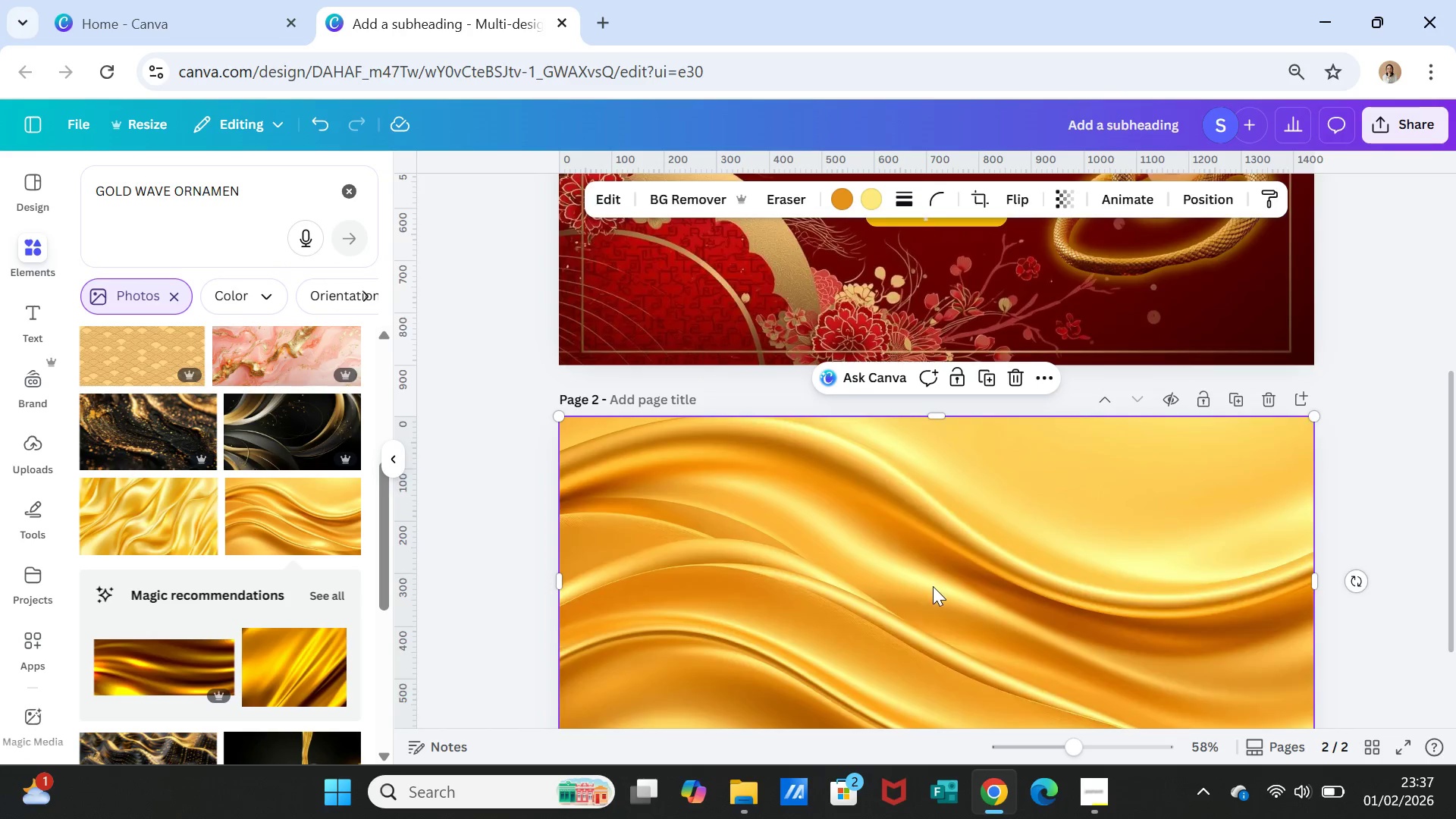 
scroll: coordinate [933, 588], scroll_direction: down, amount: 2.0
 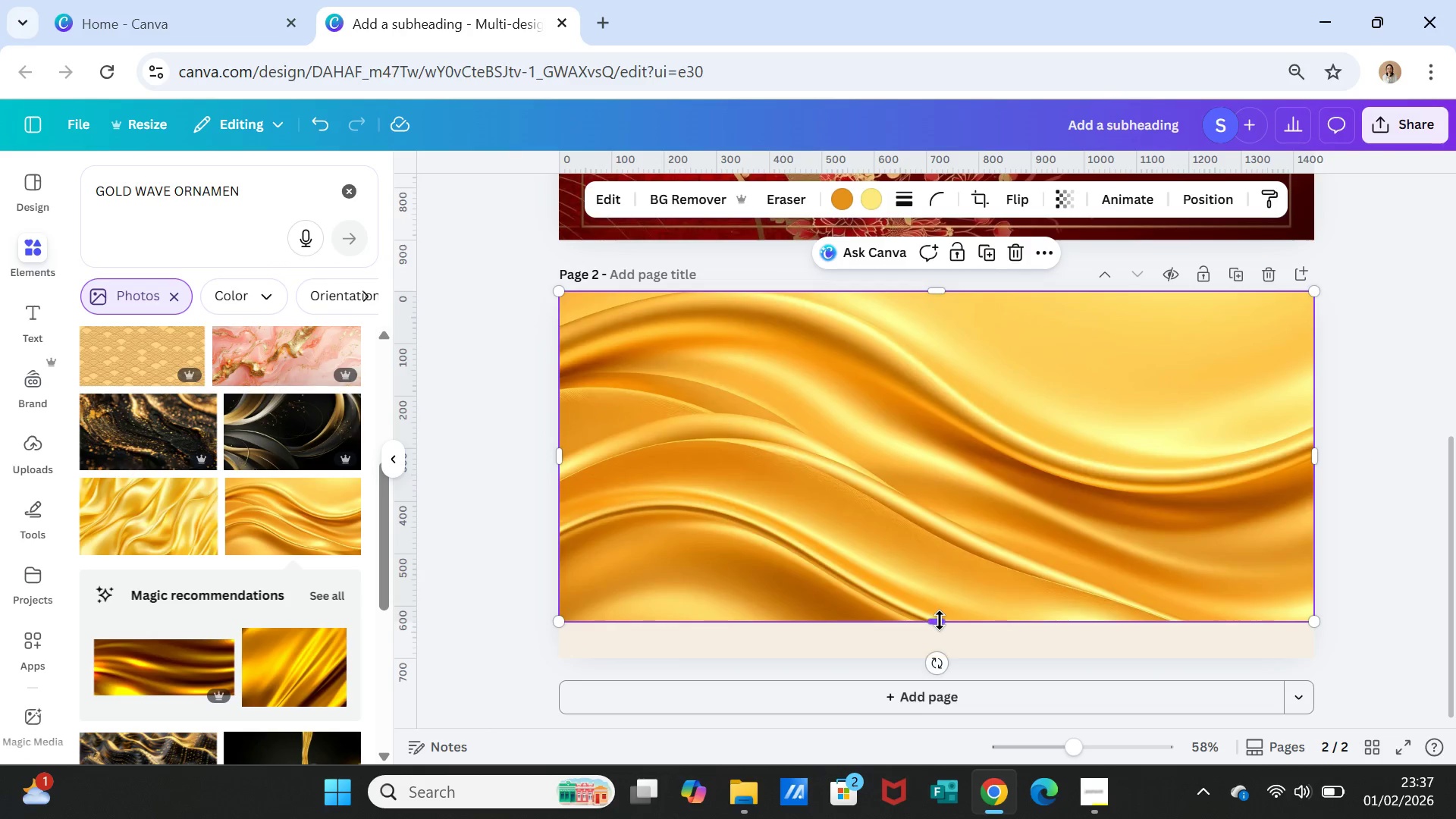 
left_click_drag(start_coordinate=[940, 620], to_coordinate=[940, 654])
 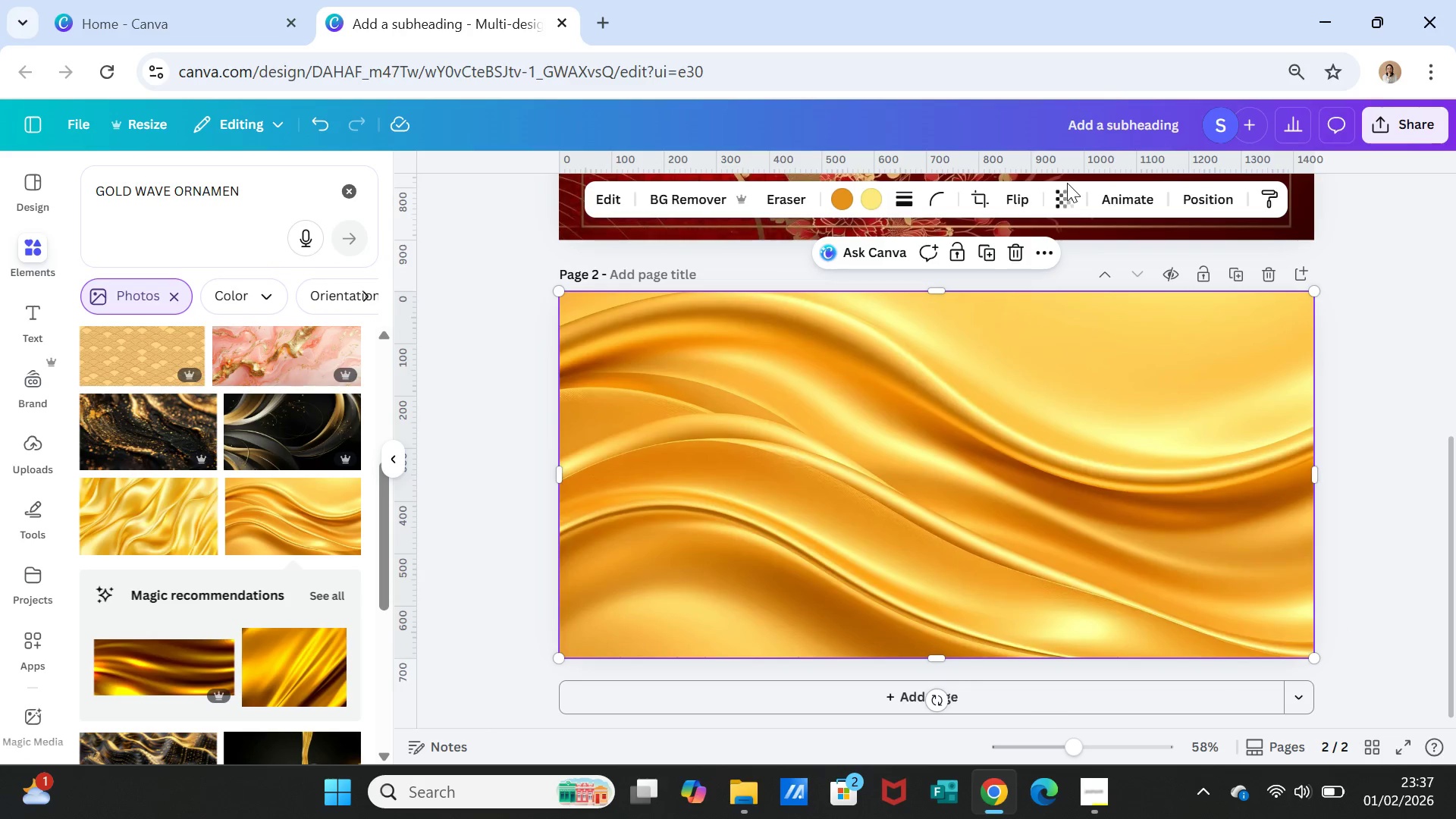 
left_click([1064, 196])
 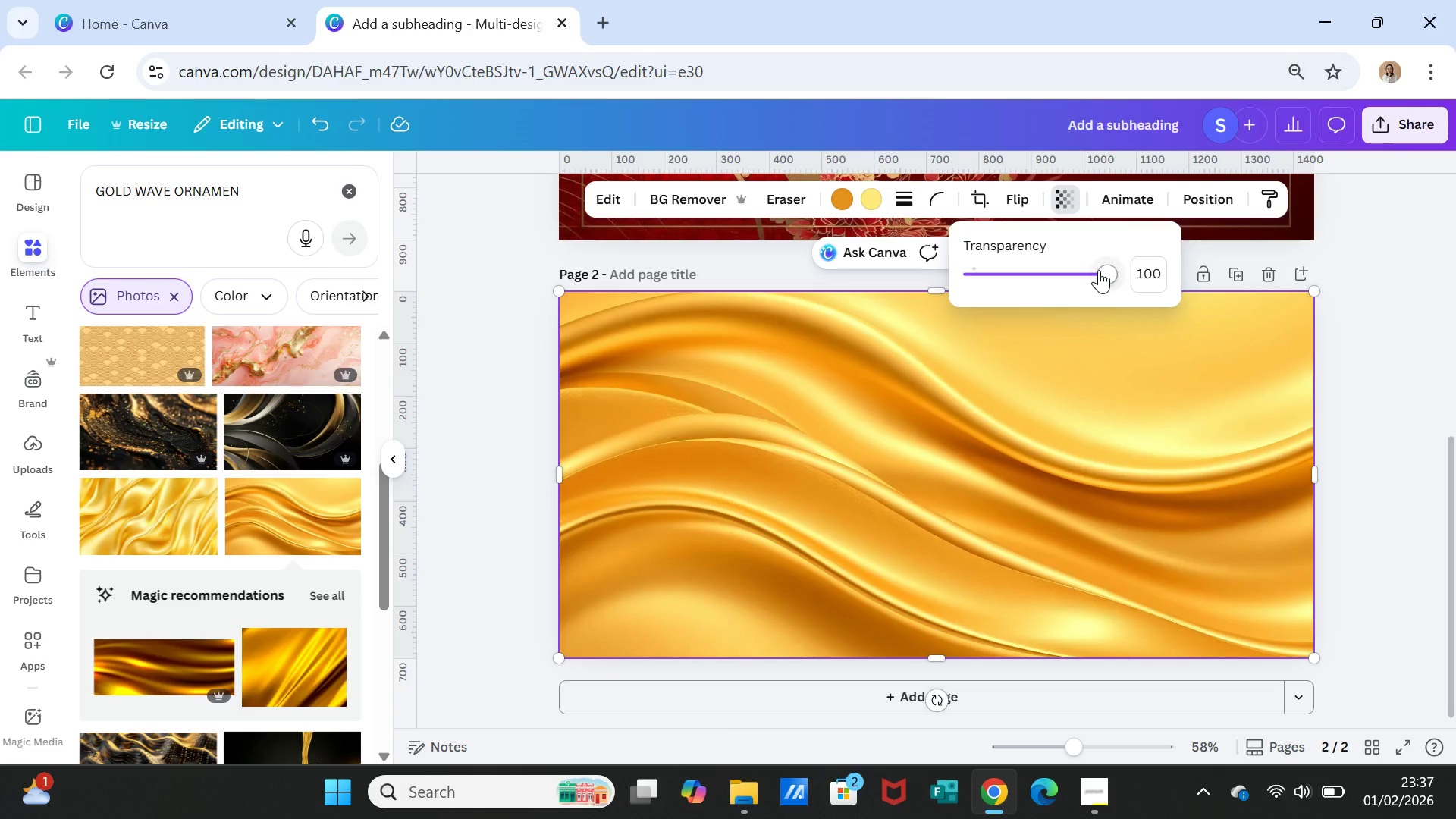 
left_click_drag(start_coordinate=[1100, 272], to_coordinate=[992, 275])
 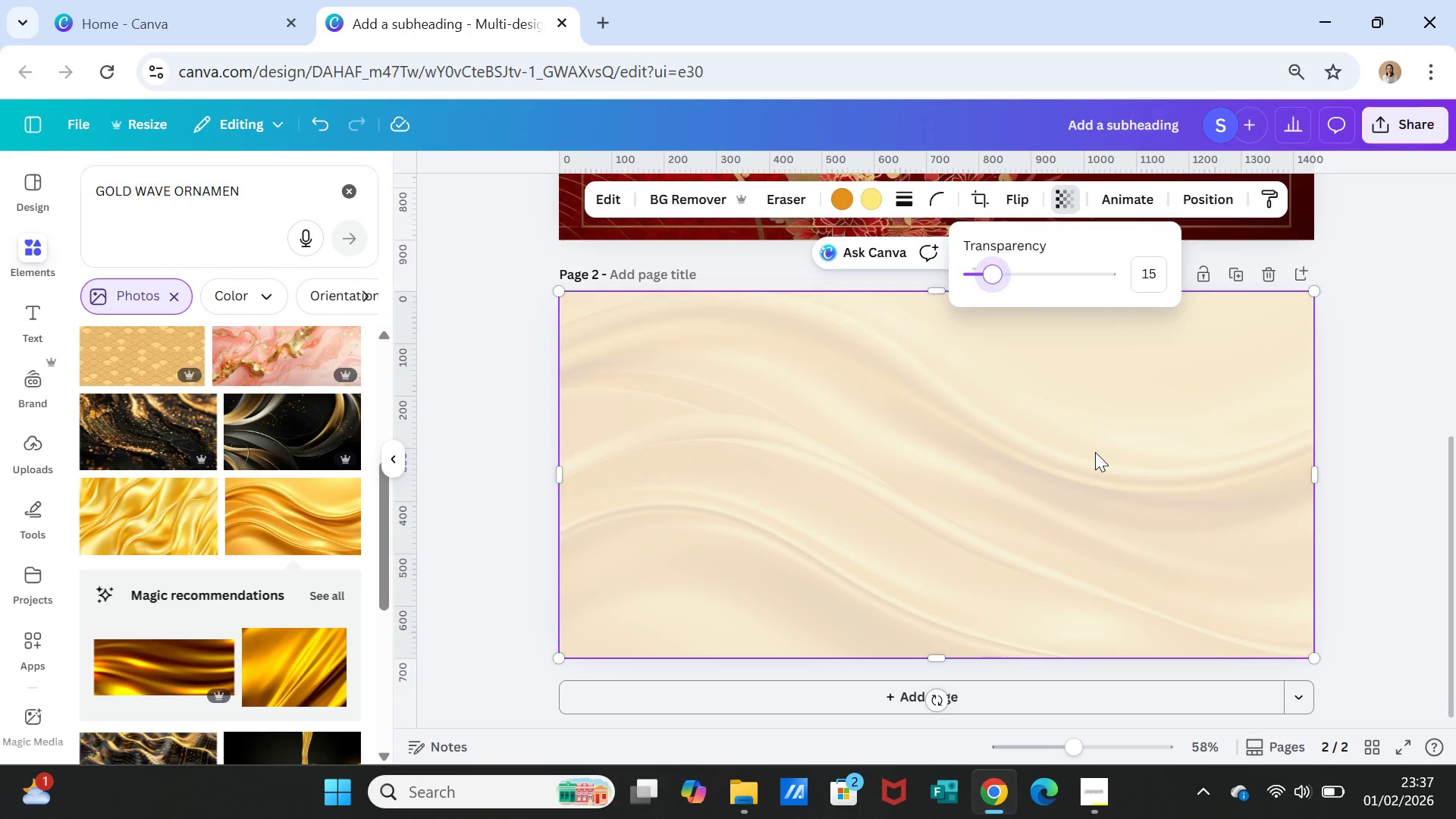 
left_click([1095, 452])
 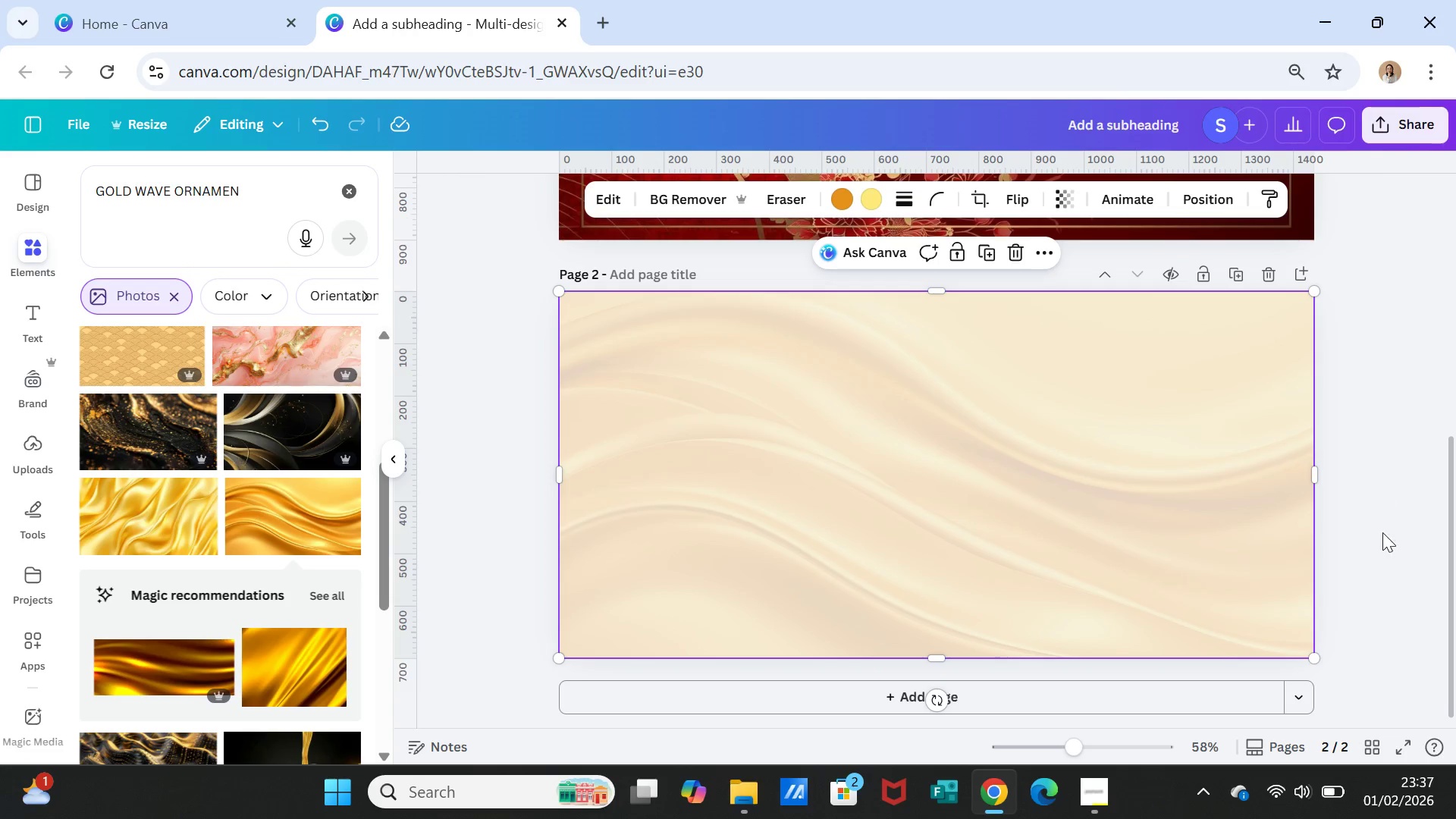 
left_click([1373, 549])
 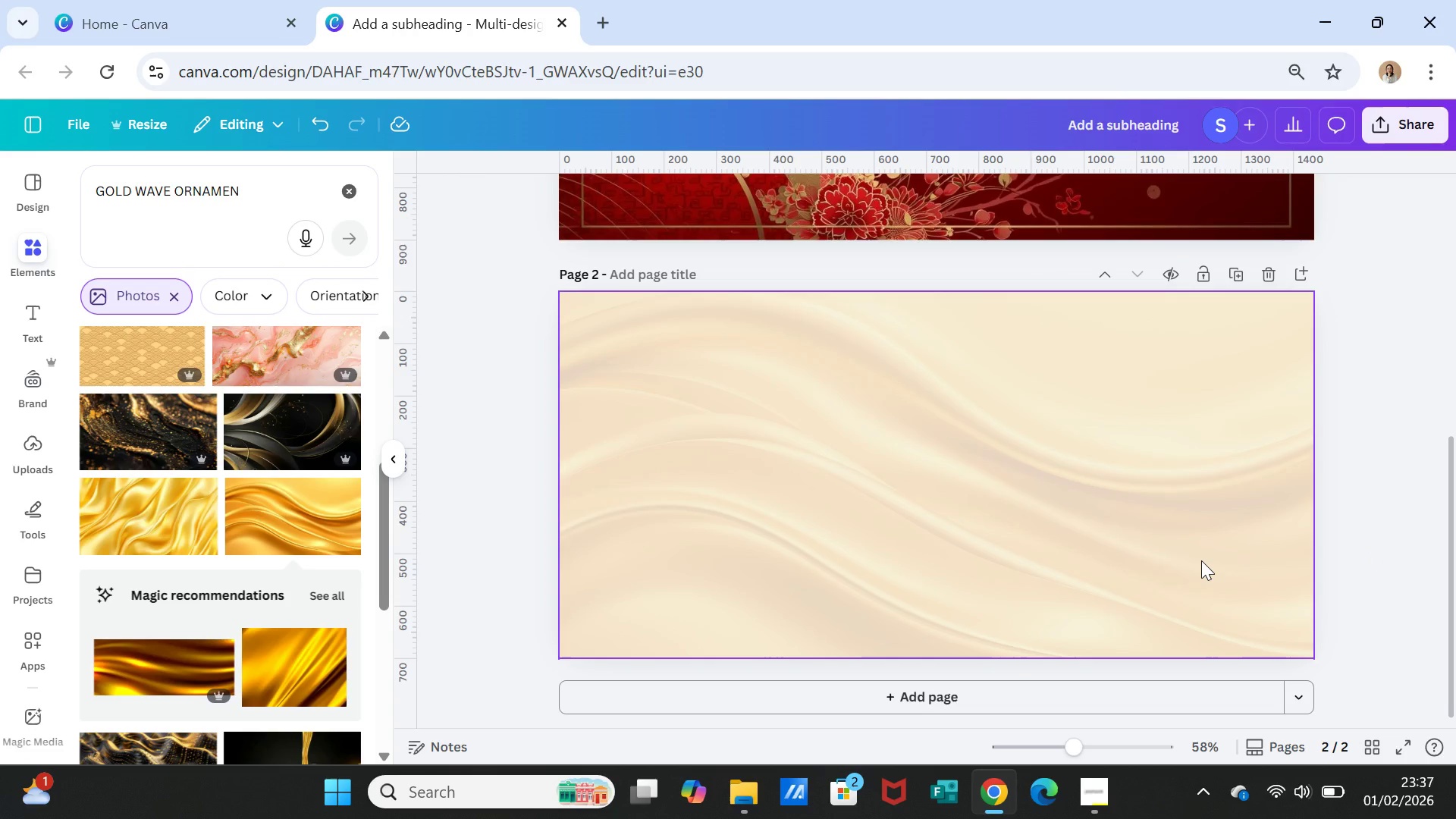 
left_click([1201, 560])
 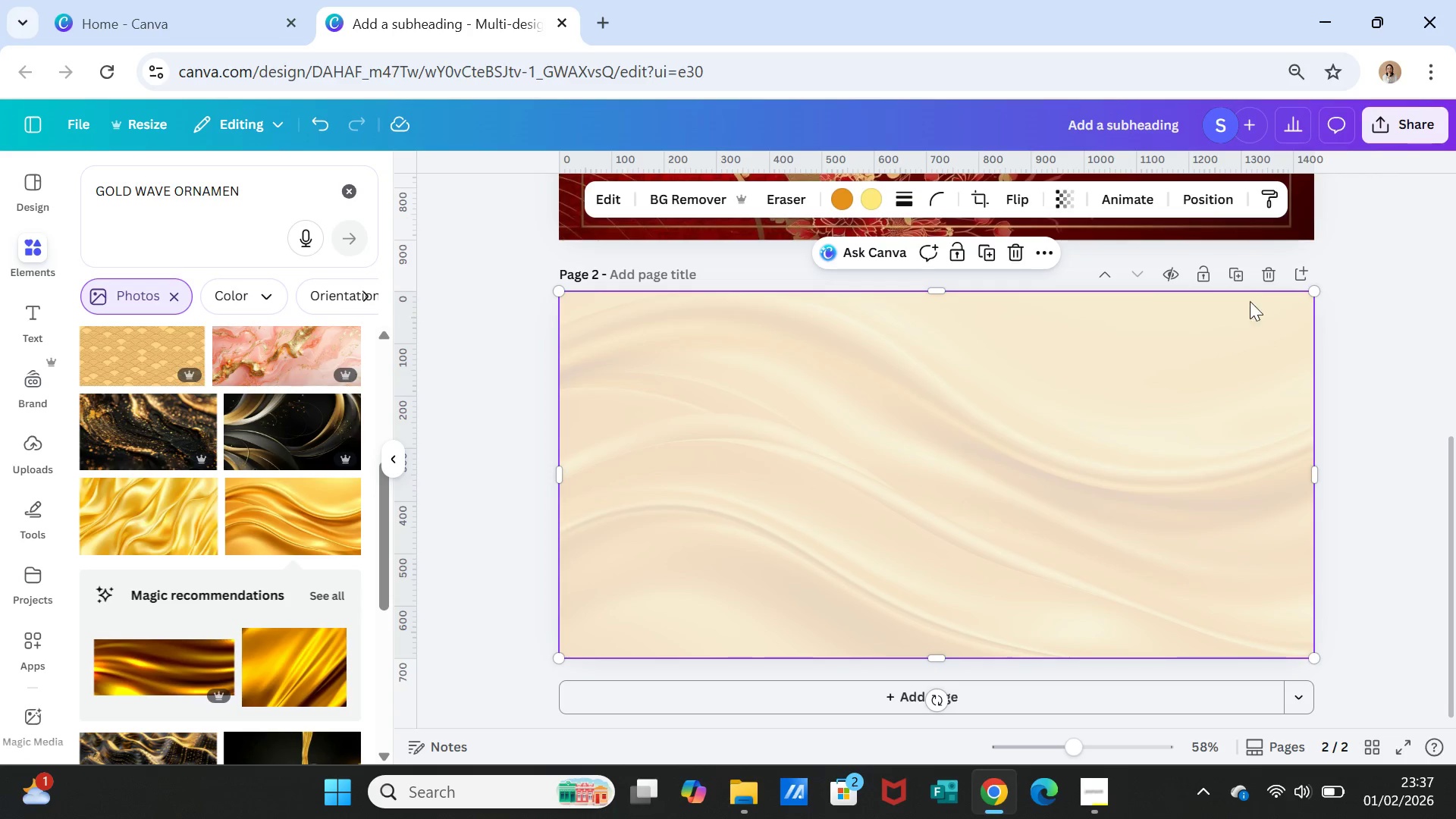 
left_click([1057, 197])
 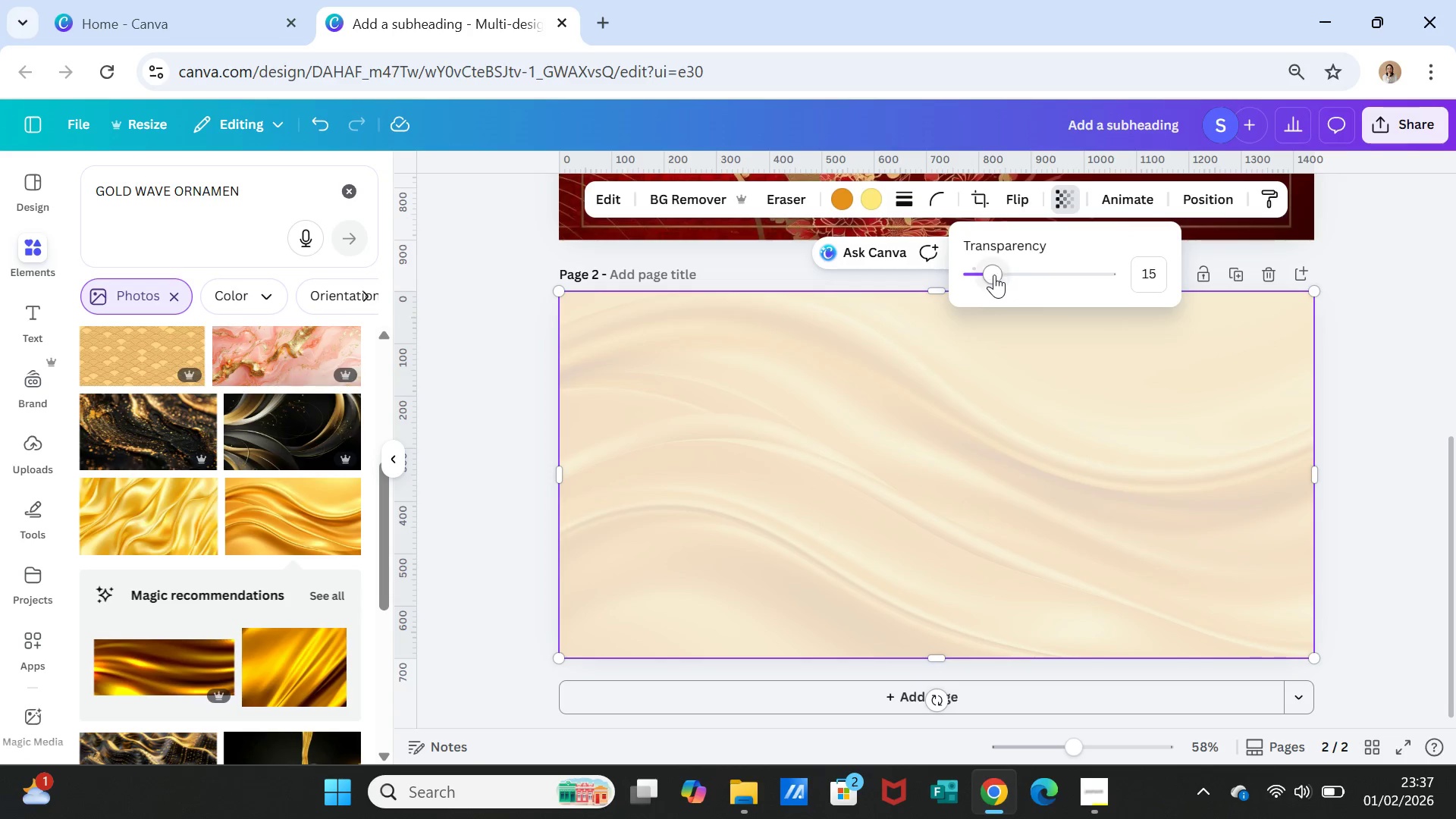 
left_click_drag(start_coordinate=[989, 273], to_coordinate=[981, 273])
 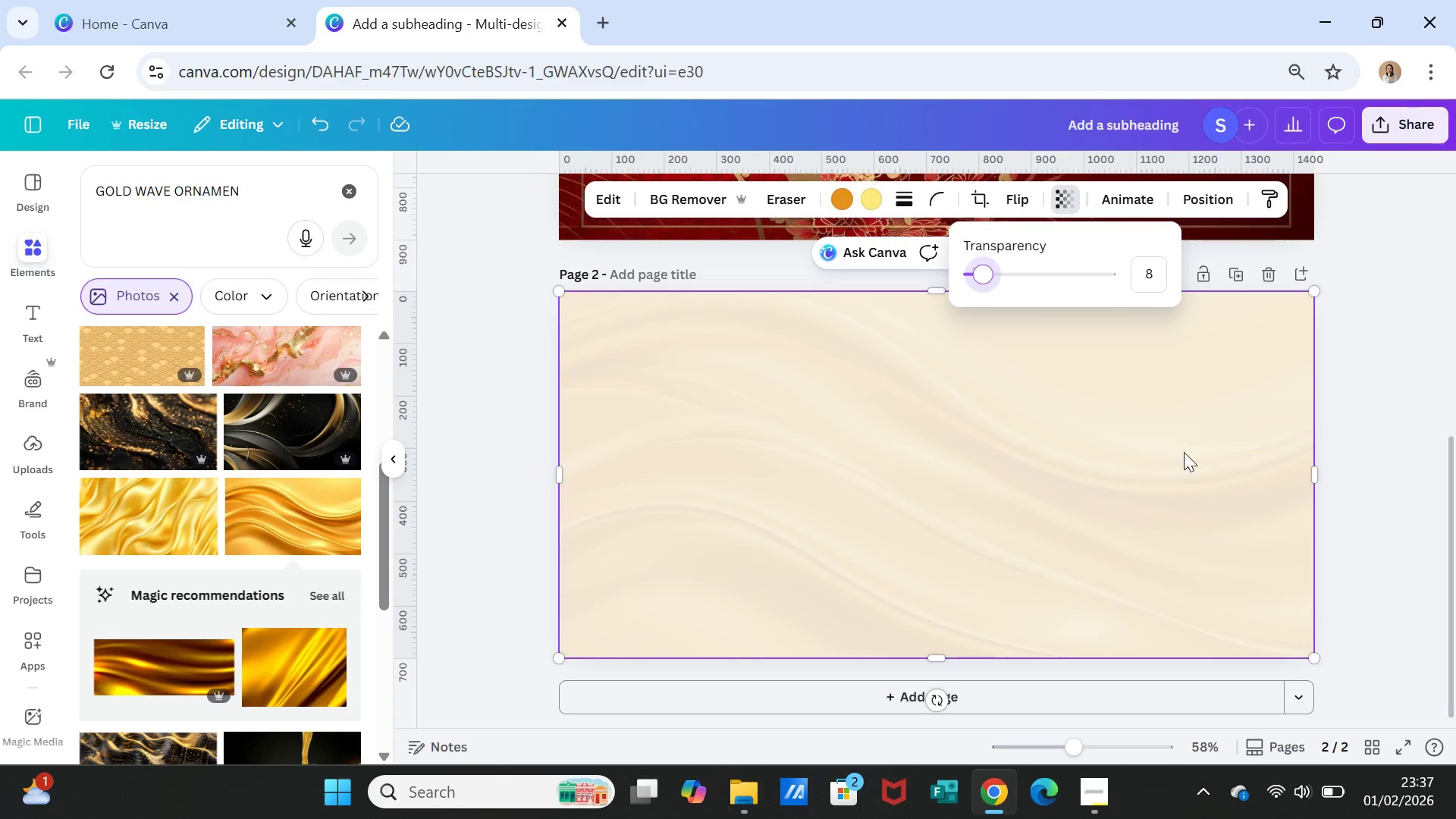 
left_click([1184, 452])
 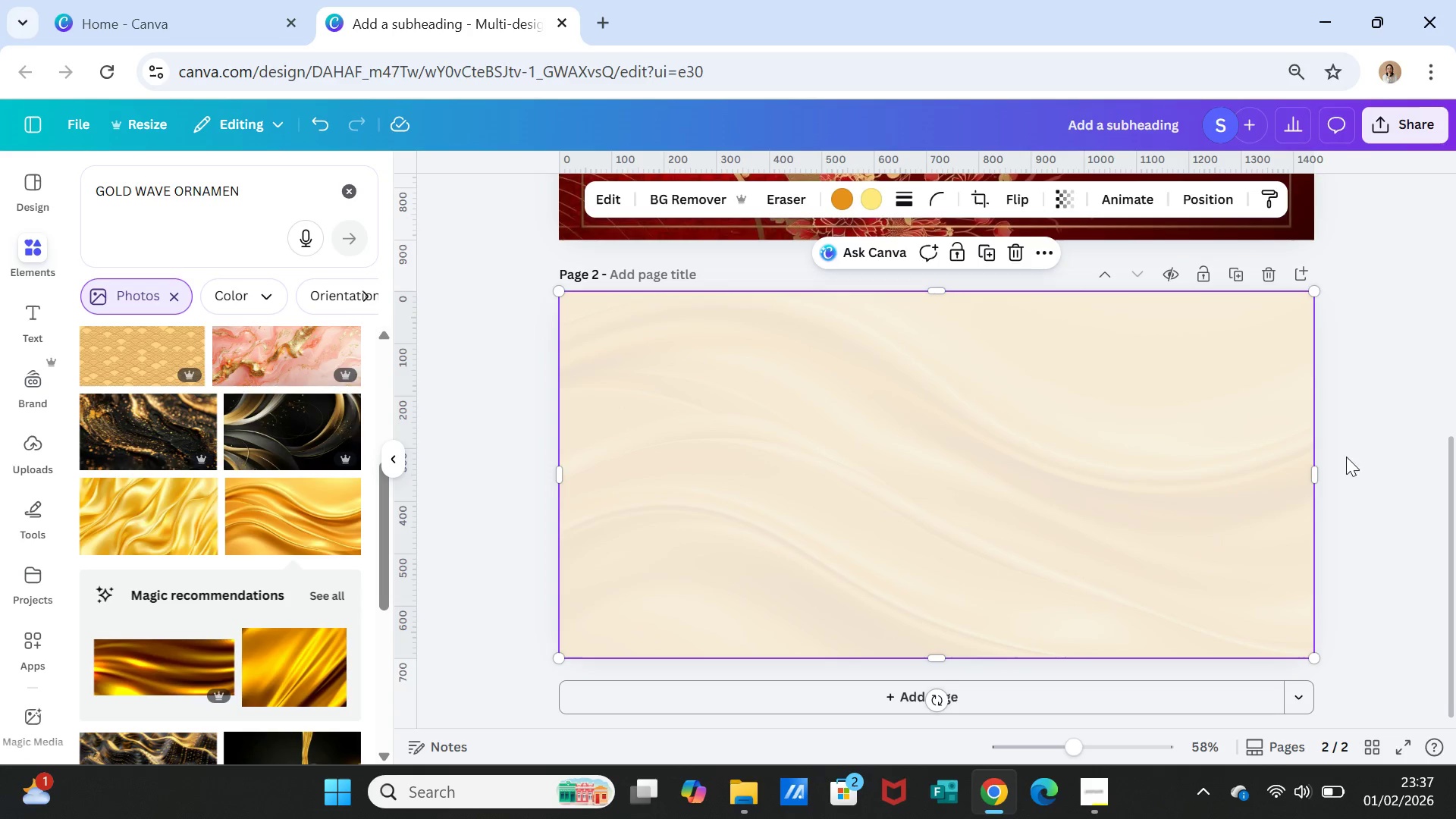 
left_click([1353, 479])
 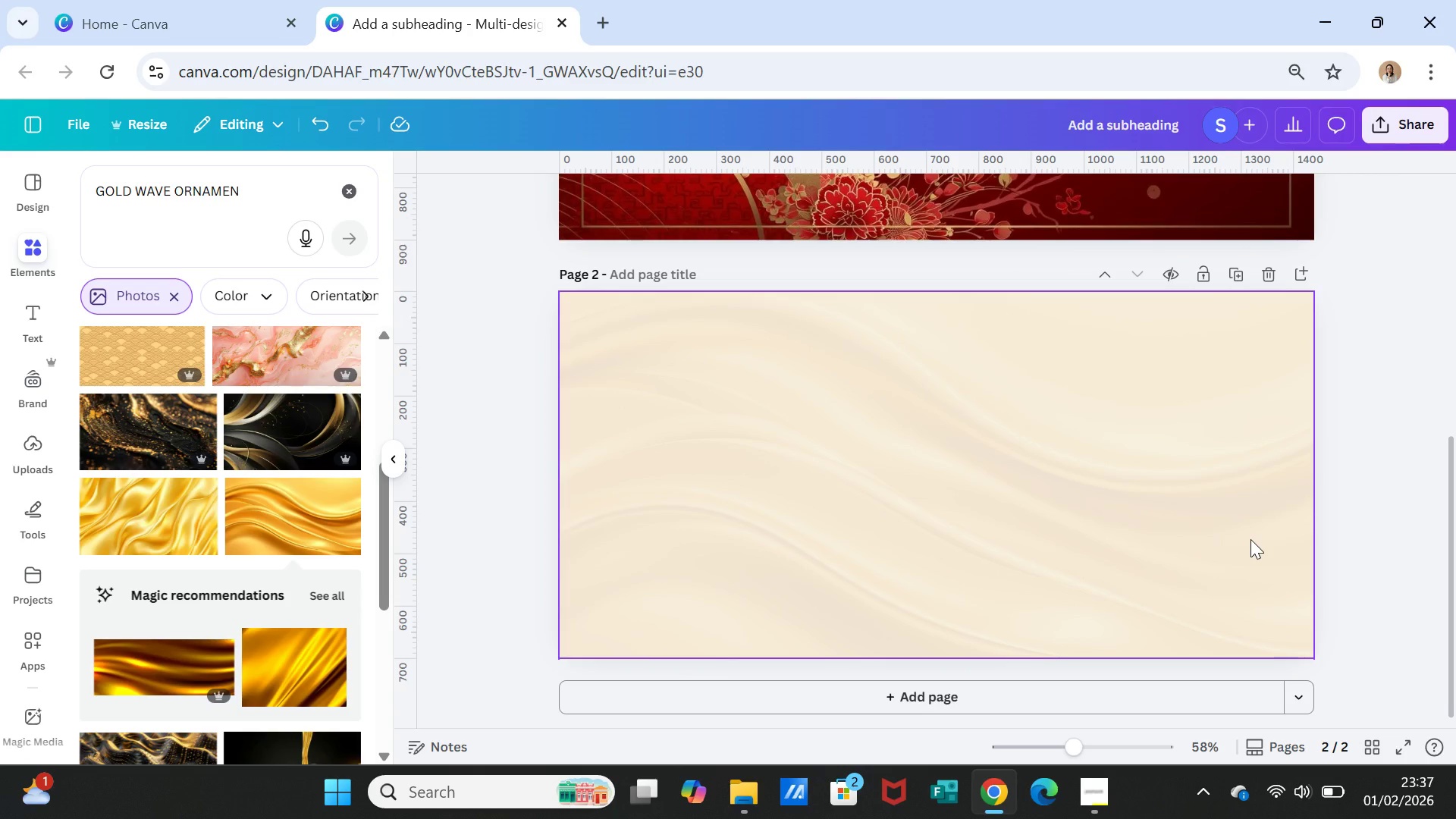 
wait(11.2)
 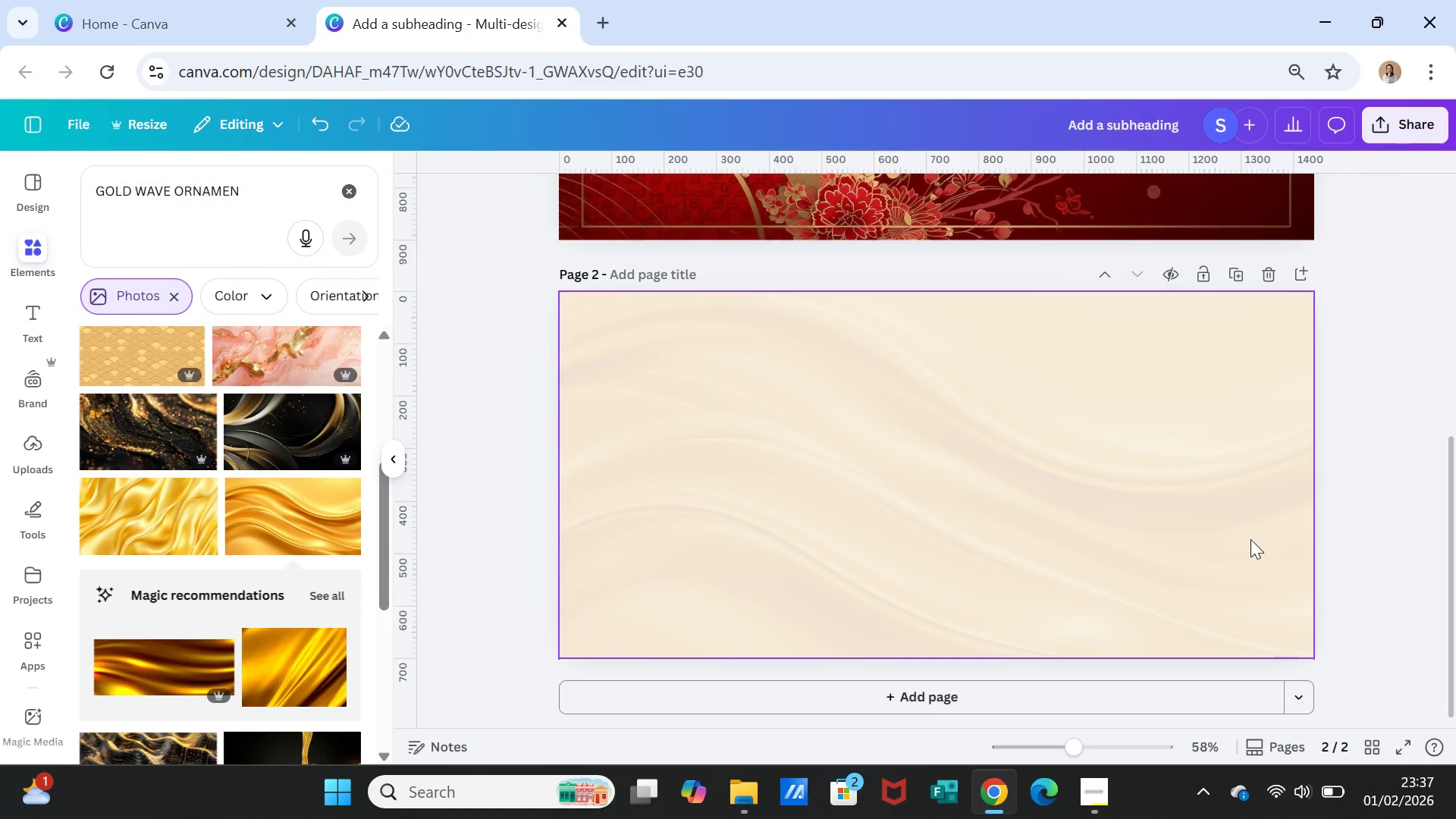 
left_click([1167, 516])
 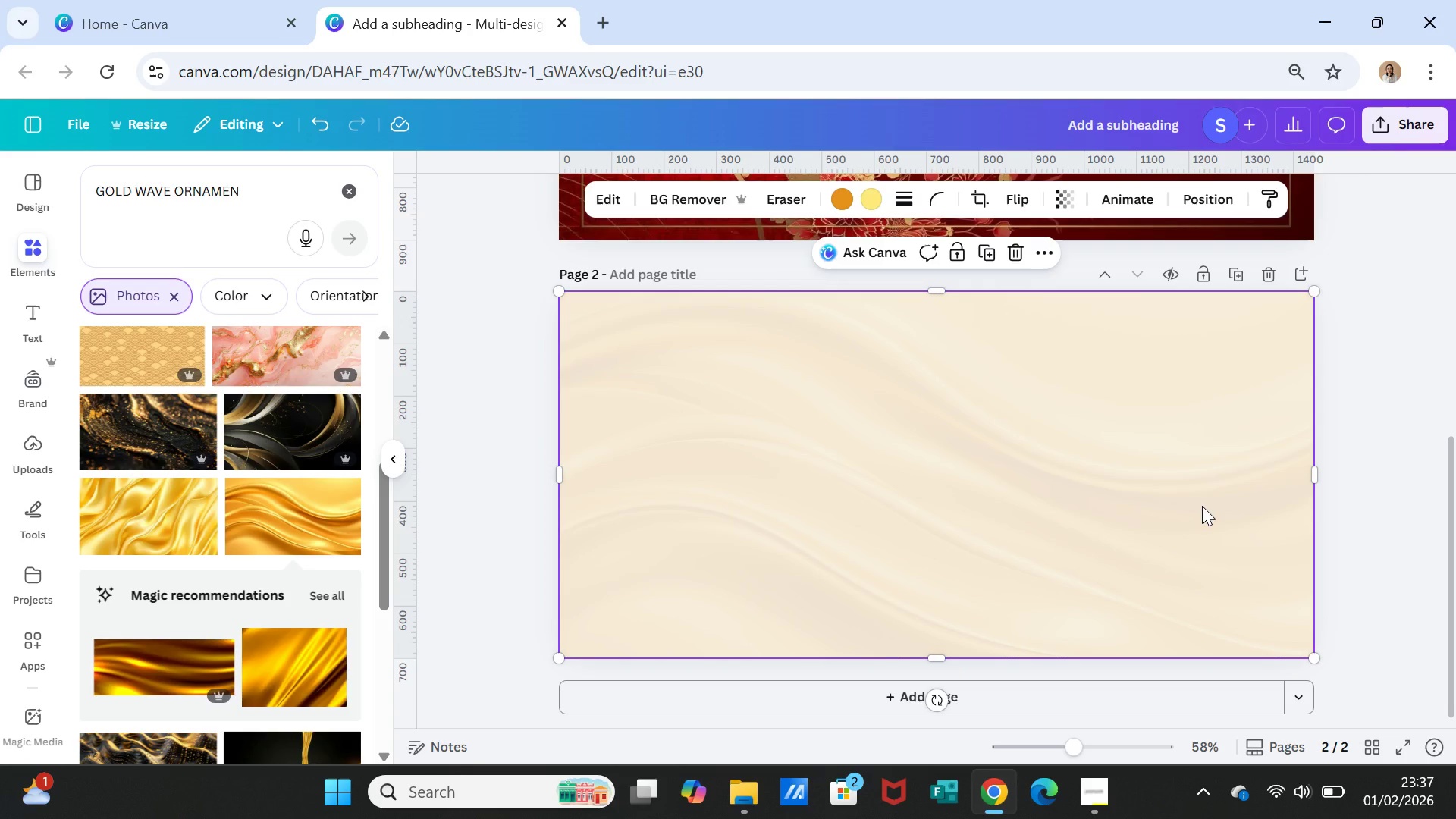 
key(Delete)
 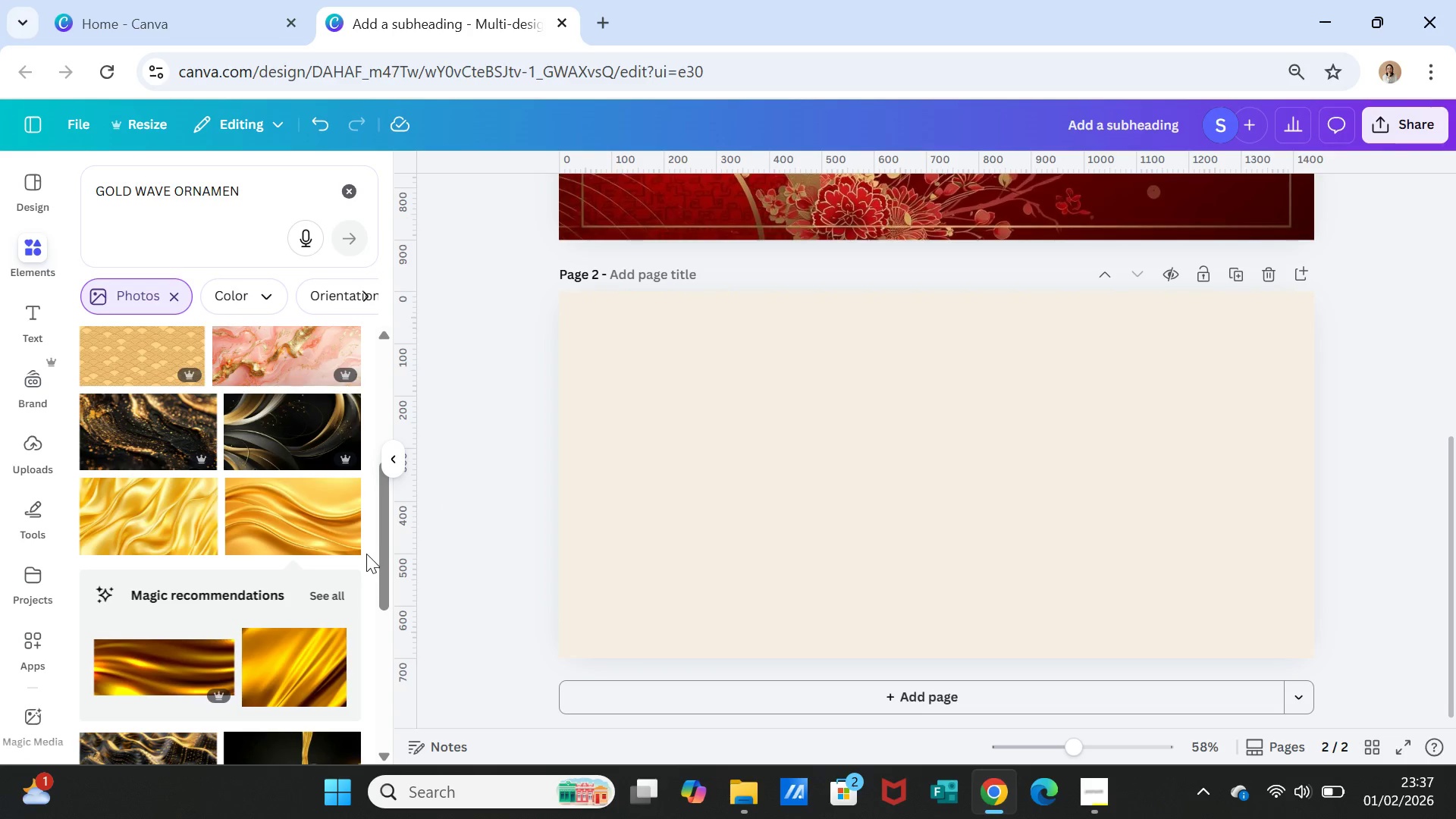 
scroll: coordinate [366, 555], scroll_direction: down, amount: 1.0
 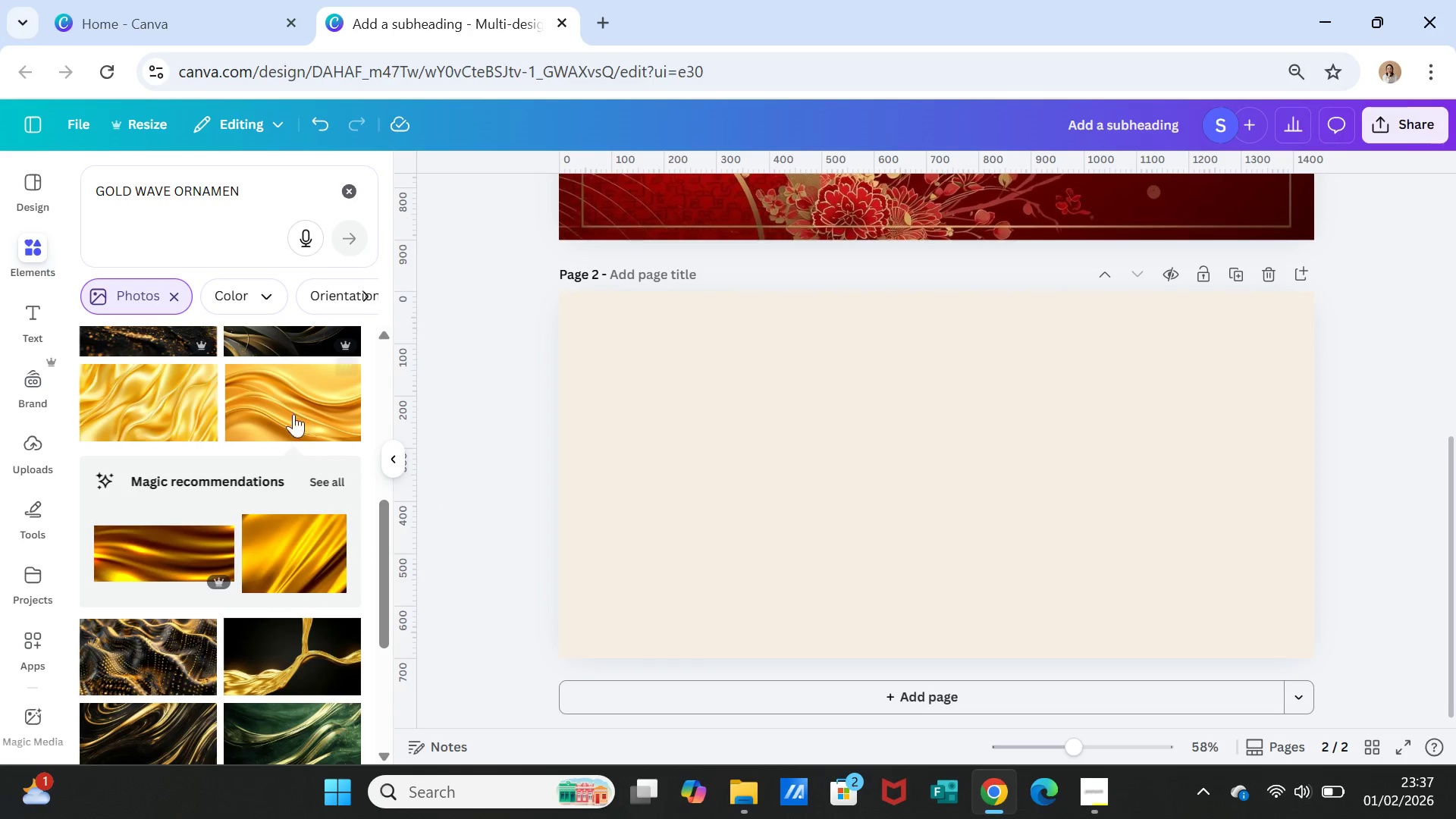 
left_click([289, 398])
 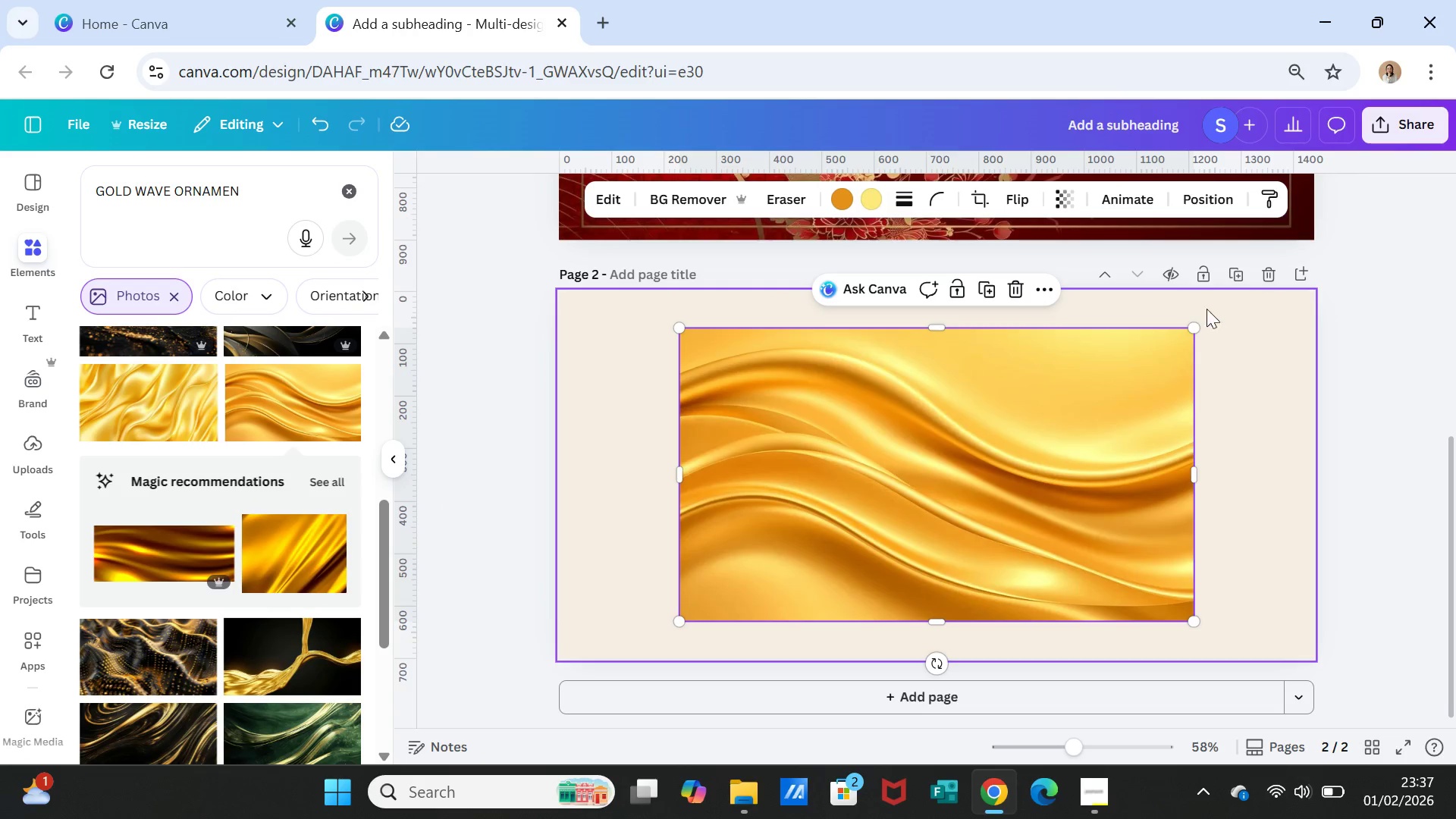 
left_click_drag(start_coordinate=[1189, 328], to_coordinate=[829, 550])
 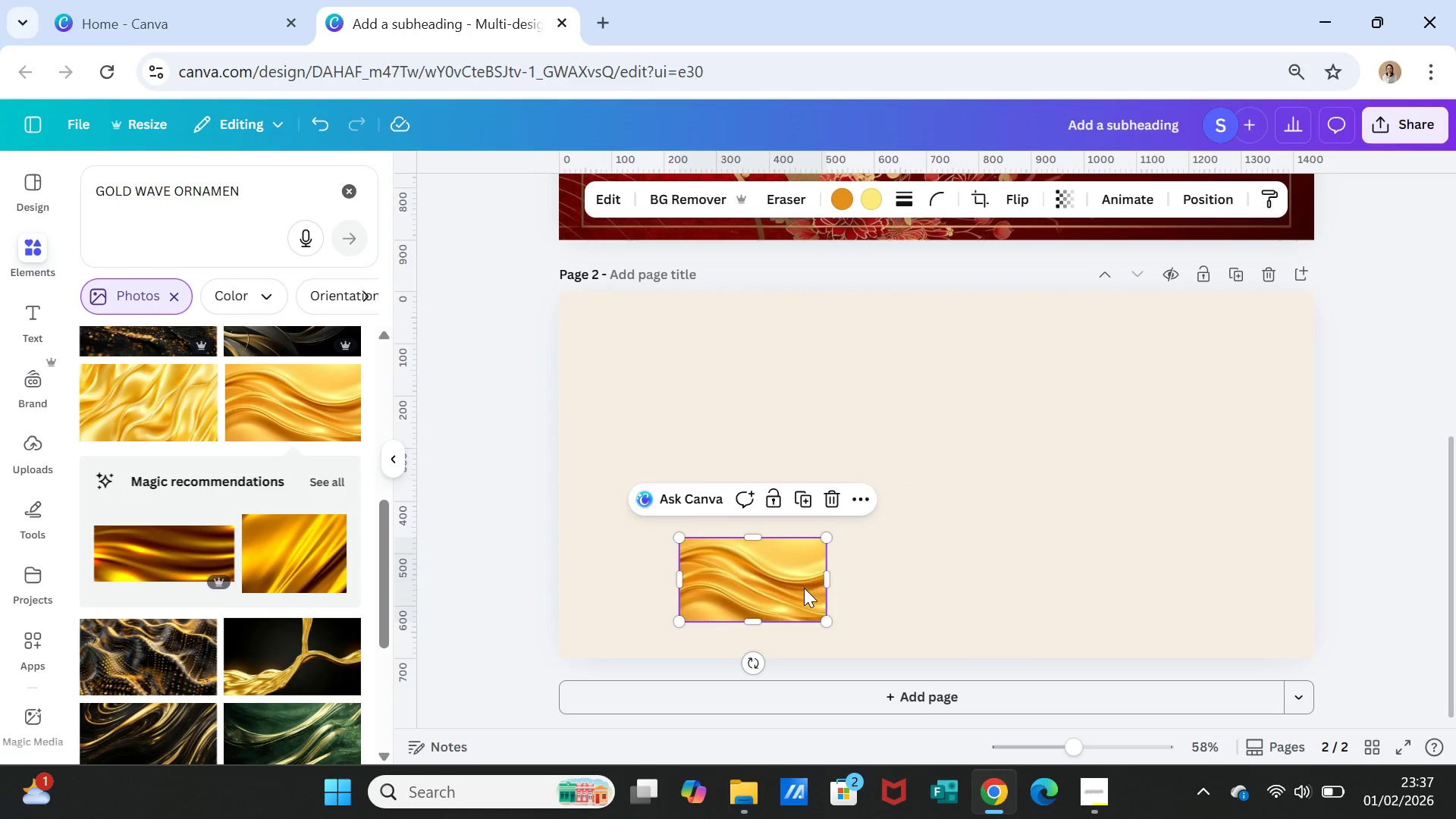 
left_click_drag(start_coordinate=[804, 588], to_coordinate=[654, 341])
 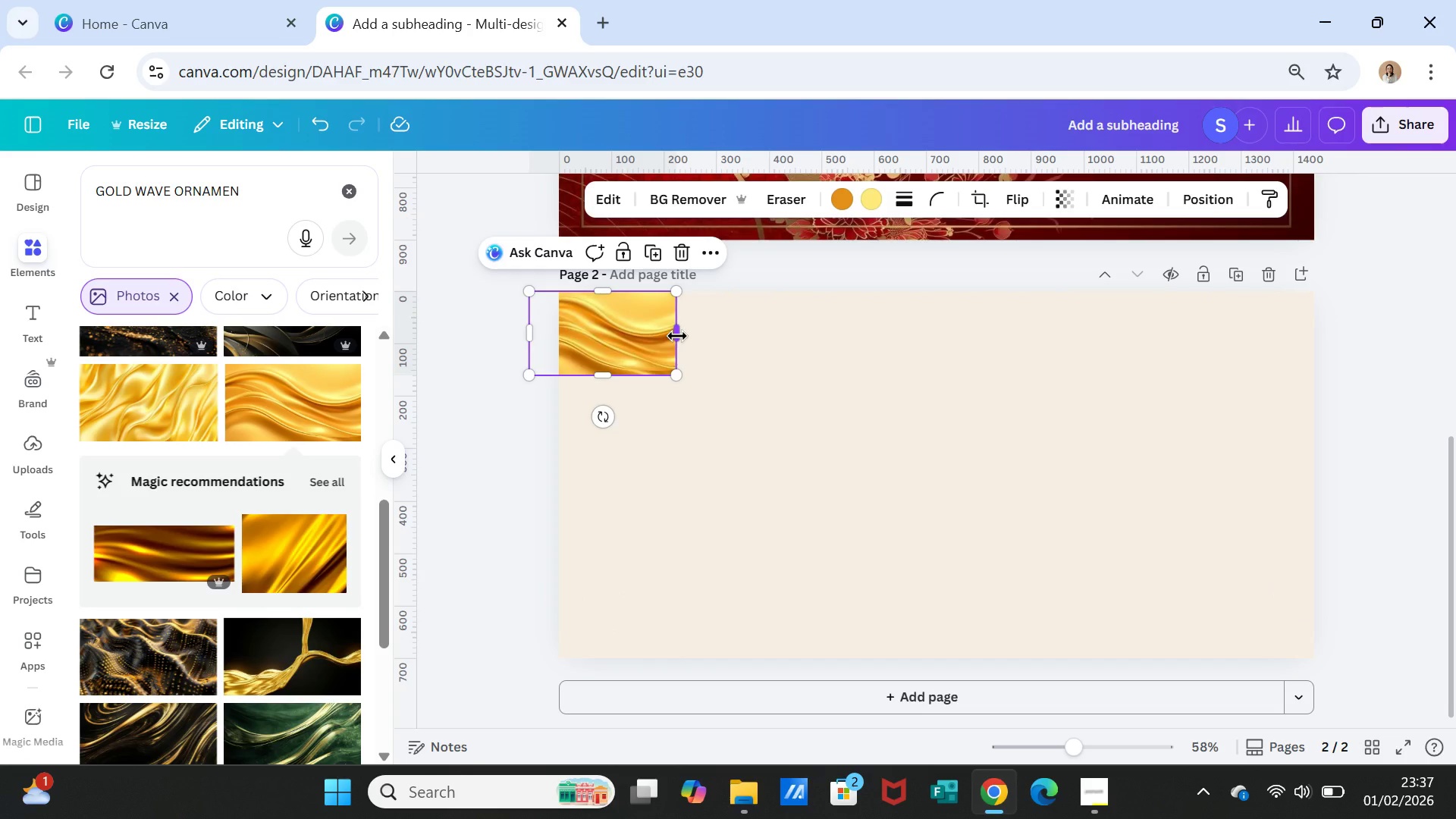 
left_click_drag(start_coordinate=[677, 336], to_coordinate=[695, 336])
 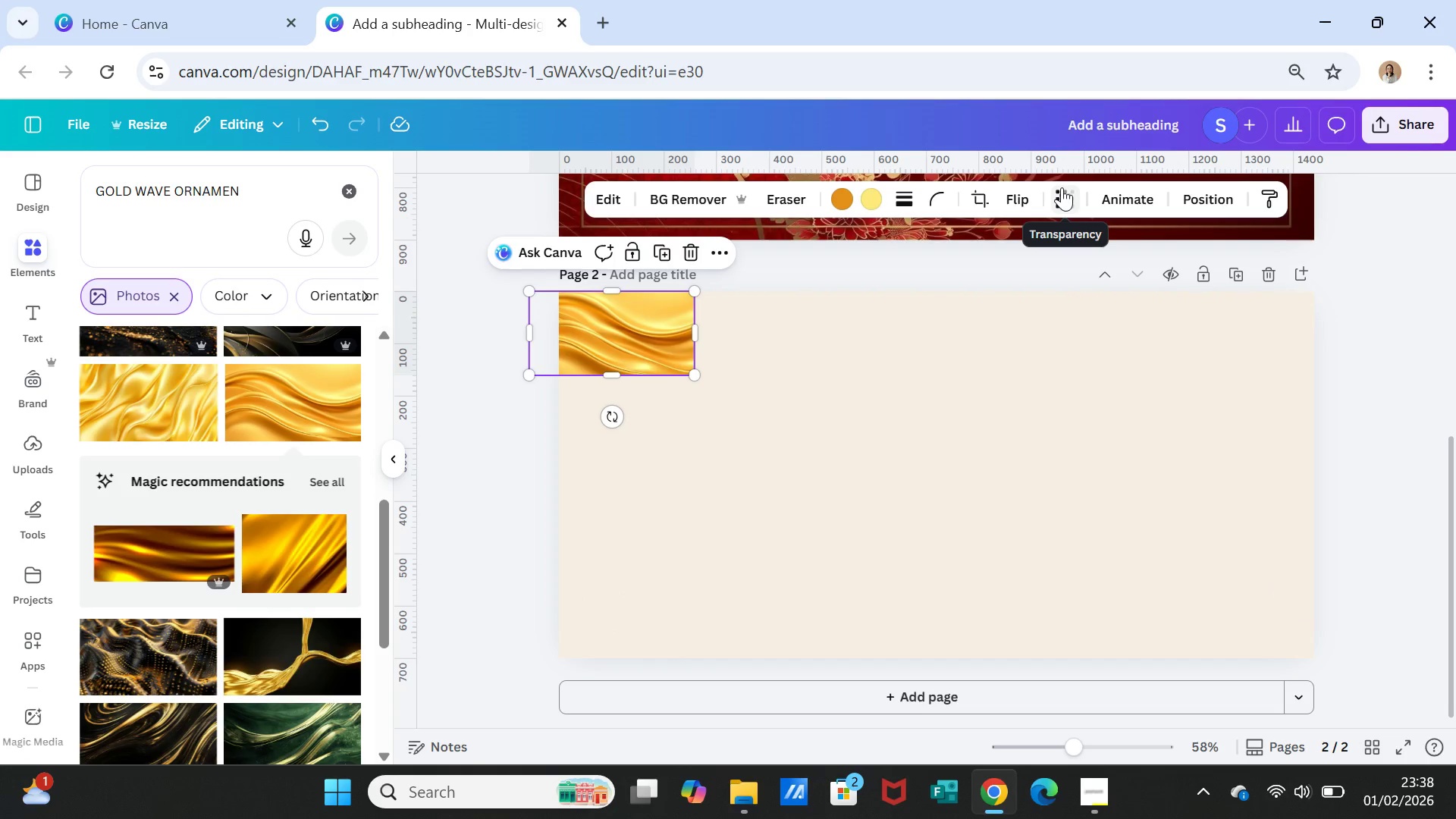 
left_click([1062, 187])
 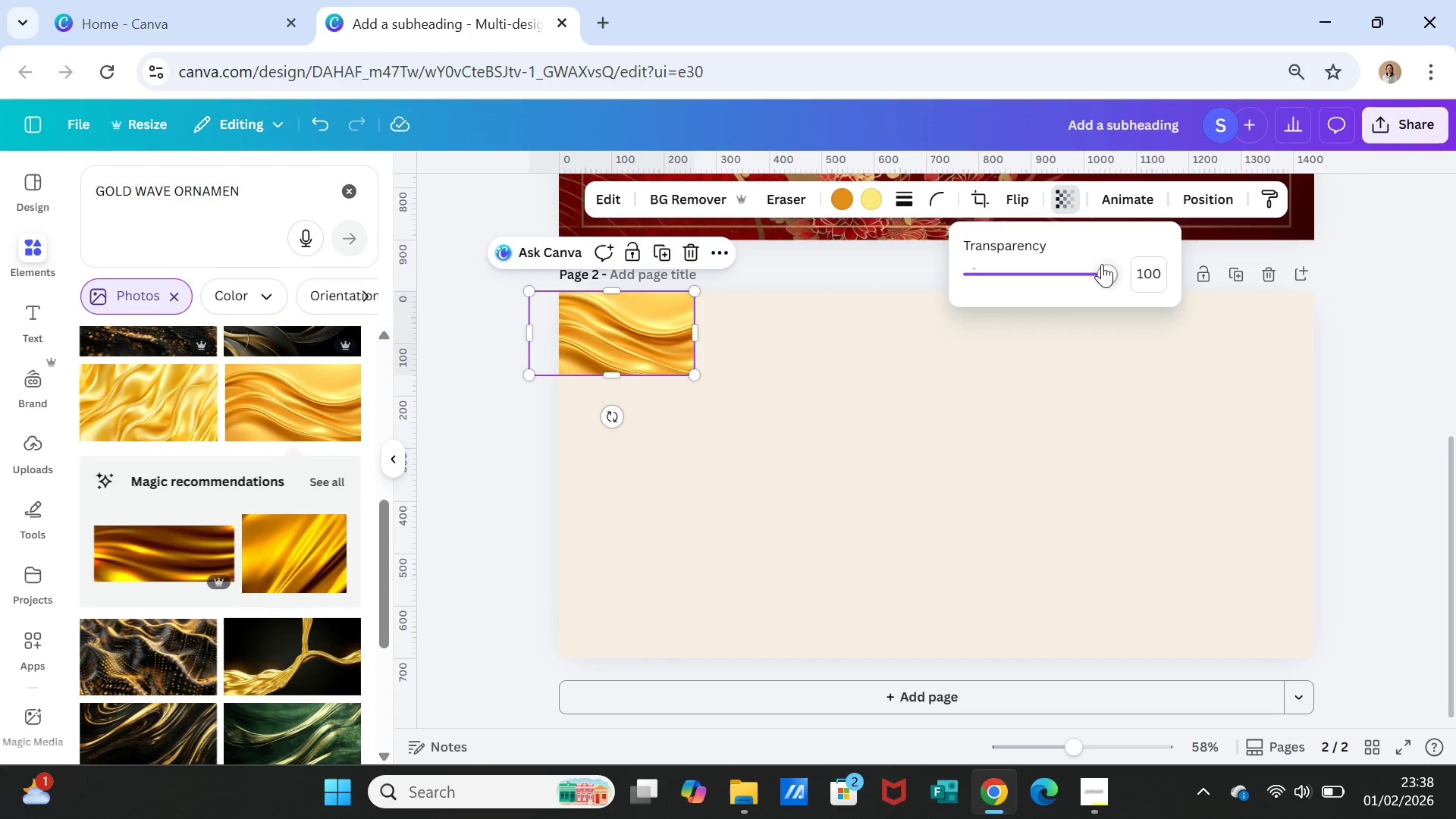 
left_click_drag(start_coordinate=[1107, 264], to_coordinate=[997, 265])
 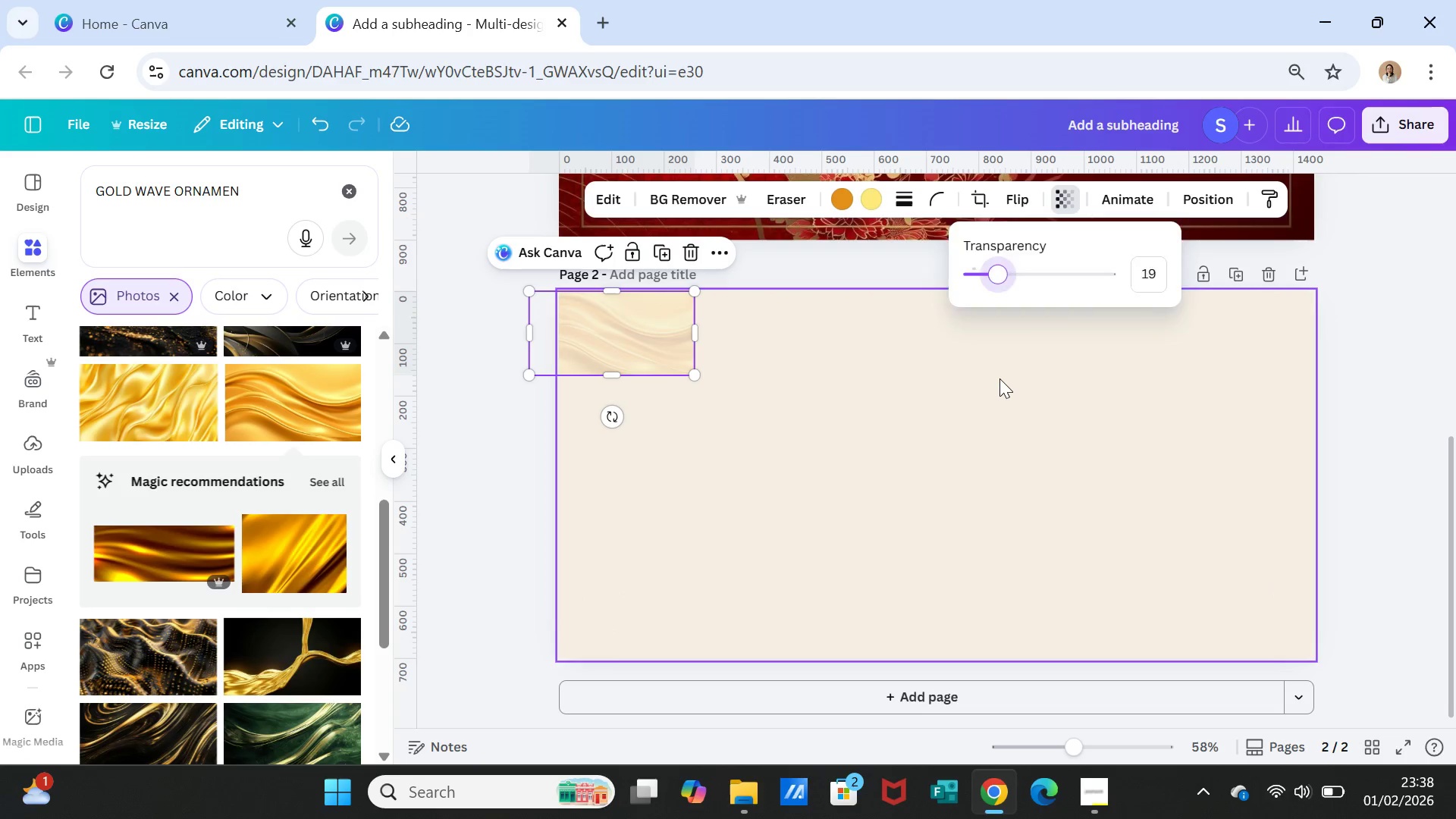 
left_click([999, 378])
 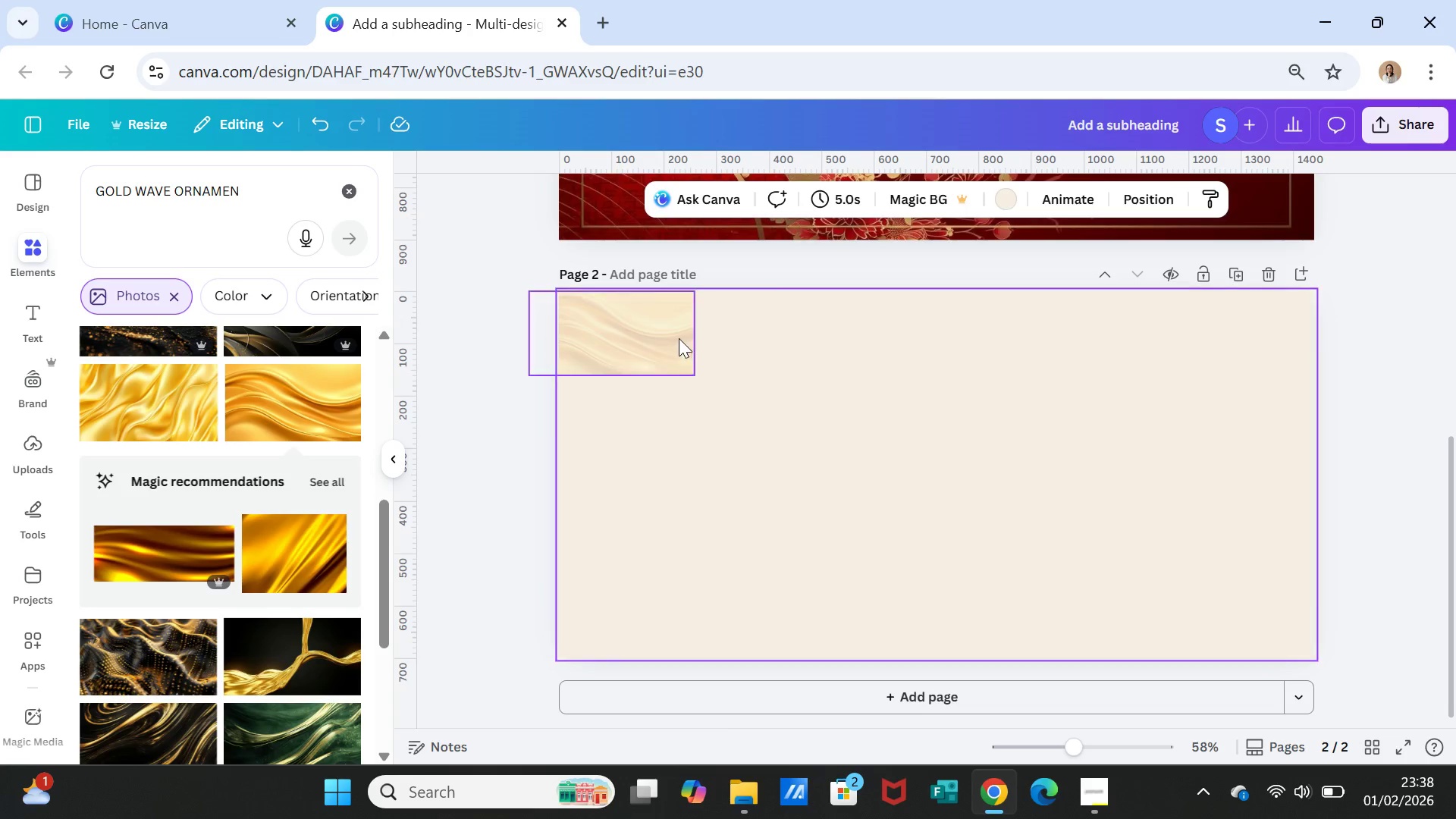 
left_click([675, 338])
 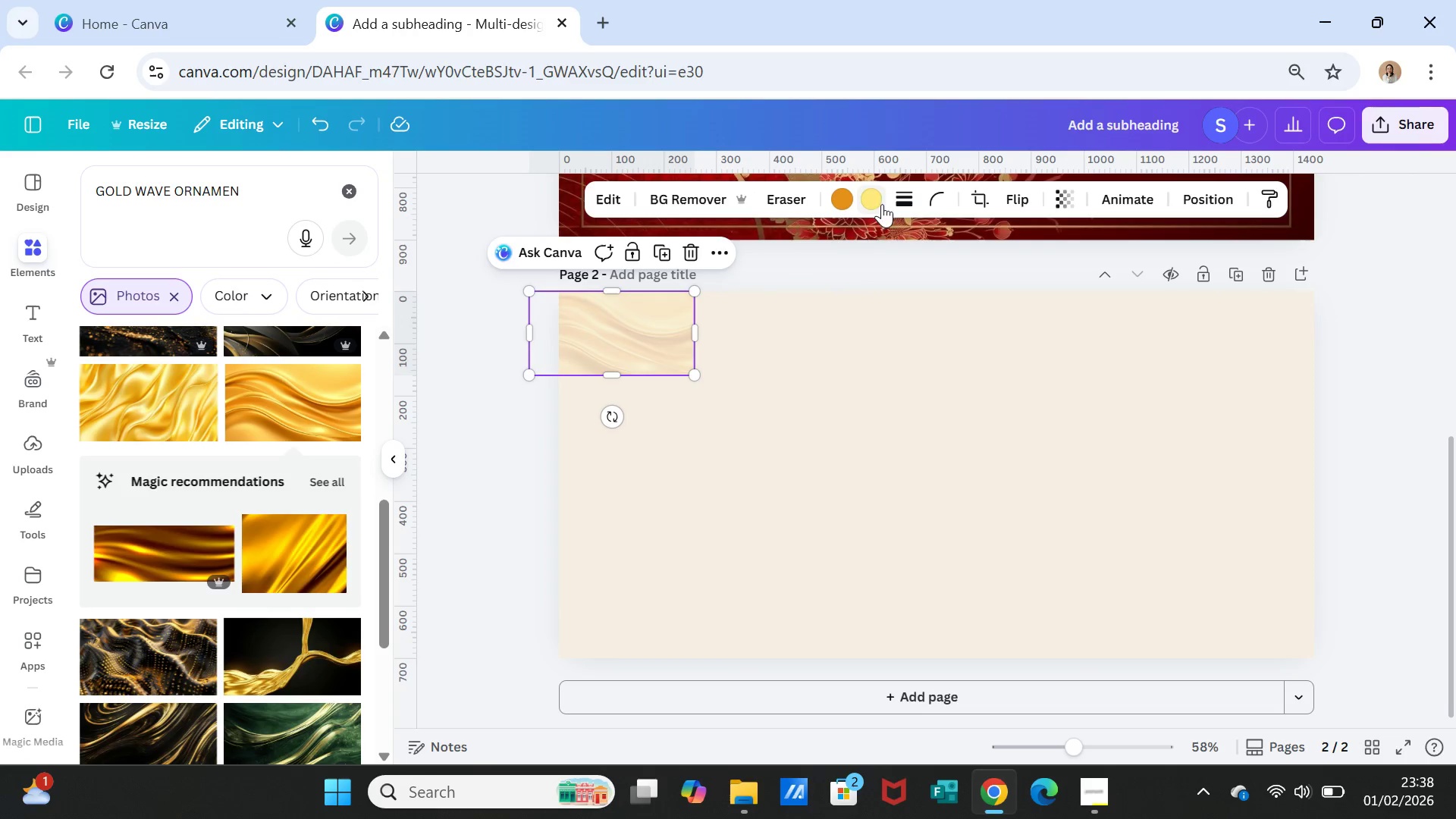 
left_click([899, 196])
 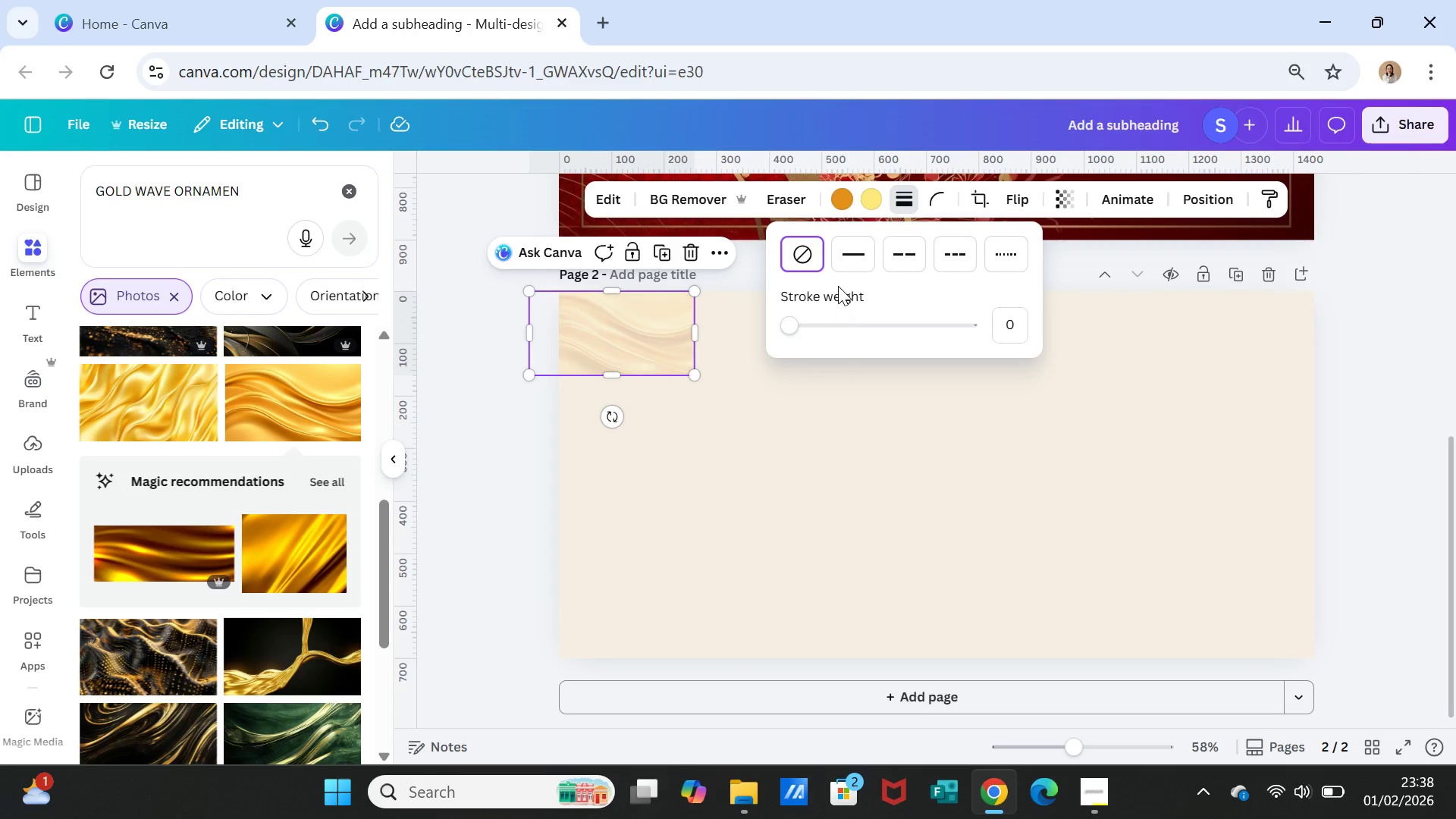 
left_click([811, 250])
 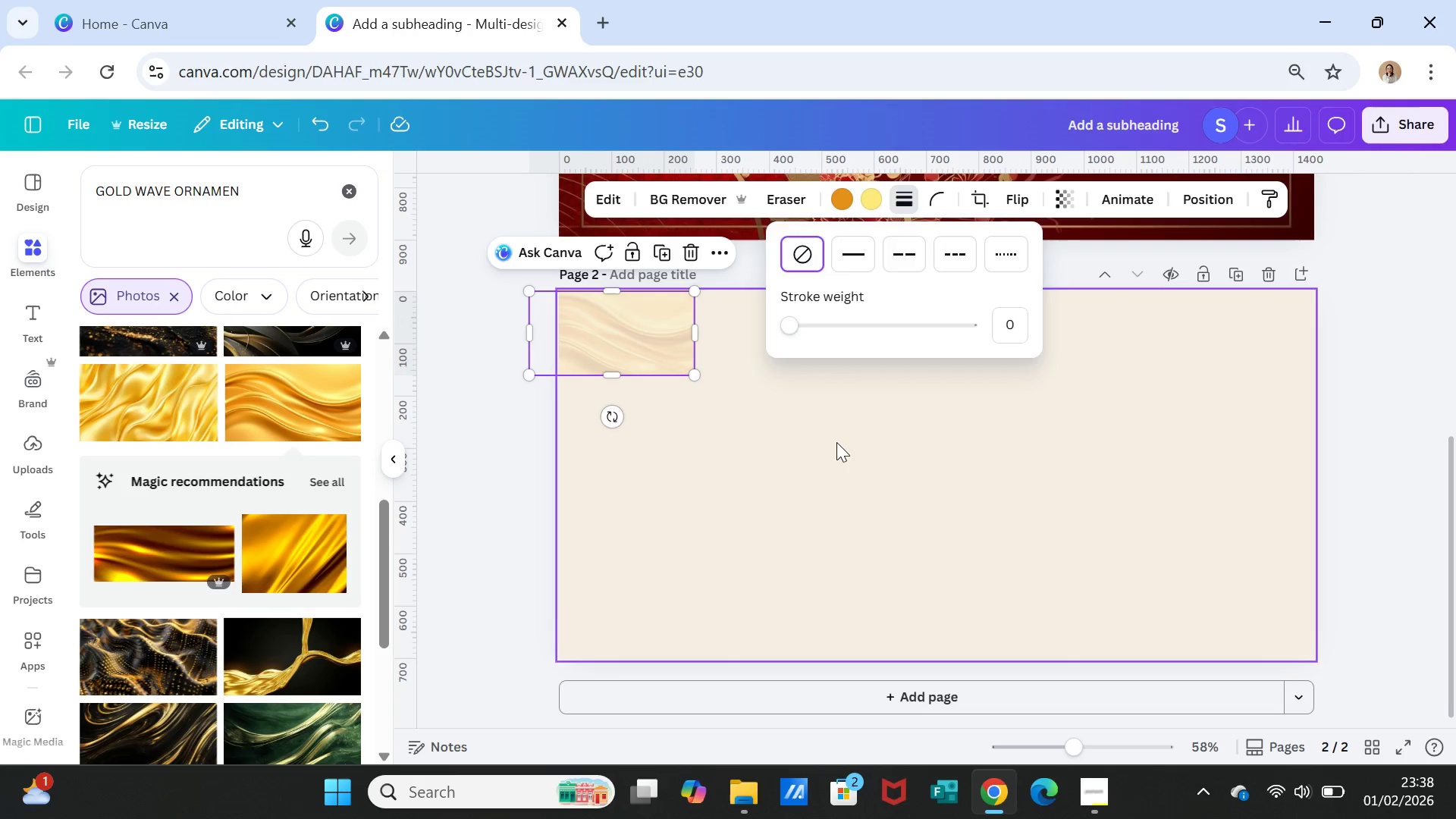 
left_click([836, 443])
 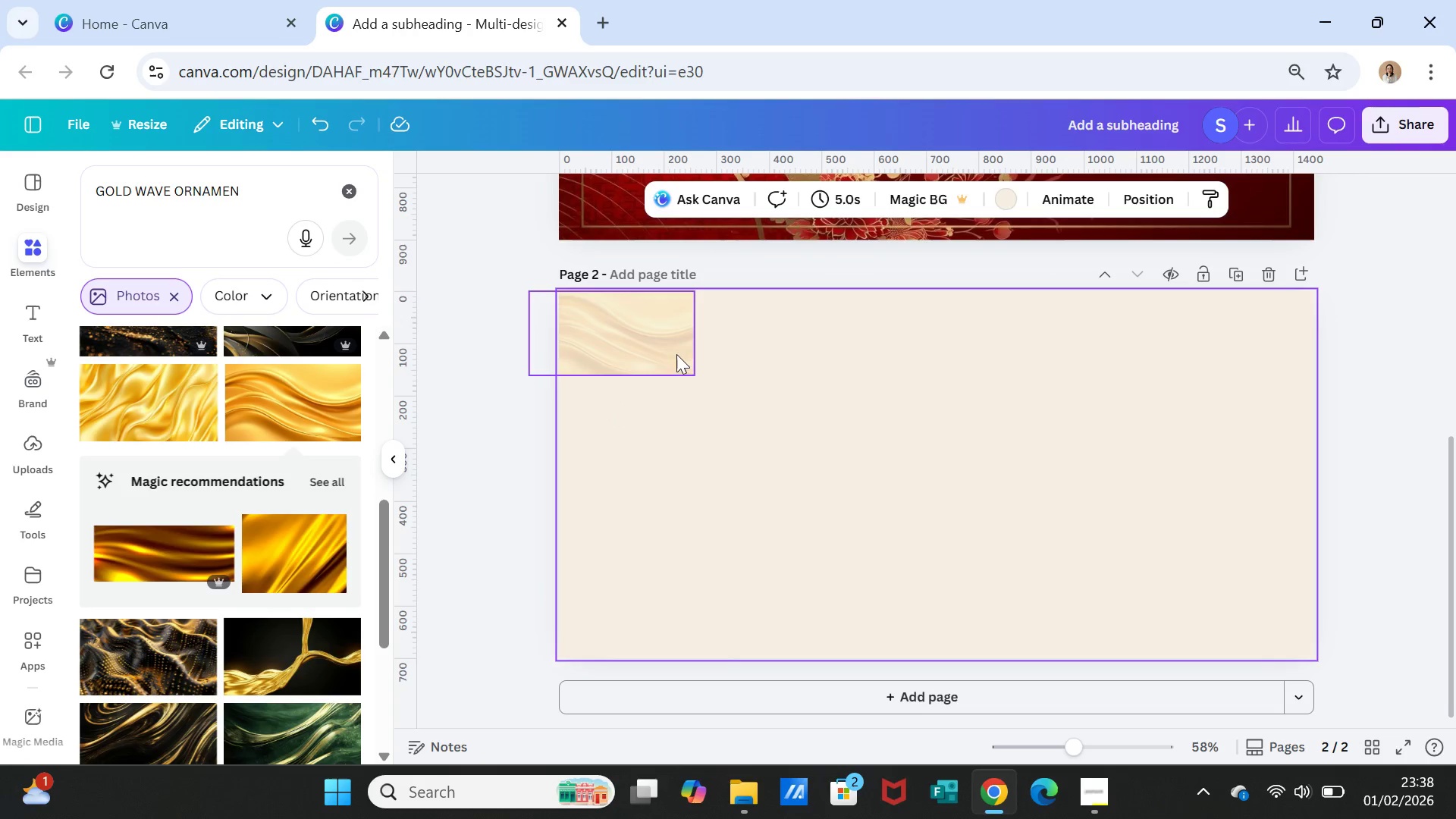 
left_click([673, 349])
 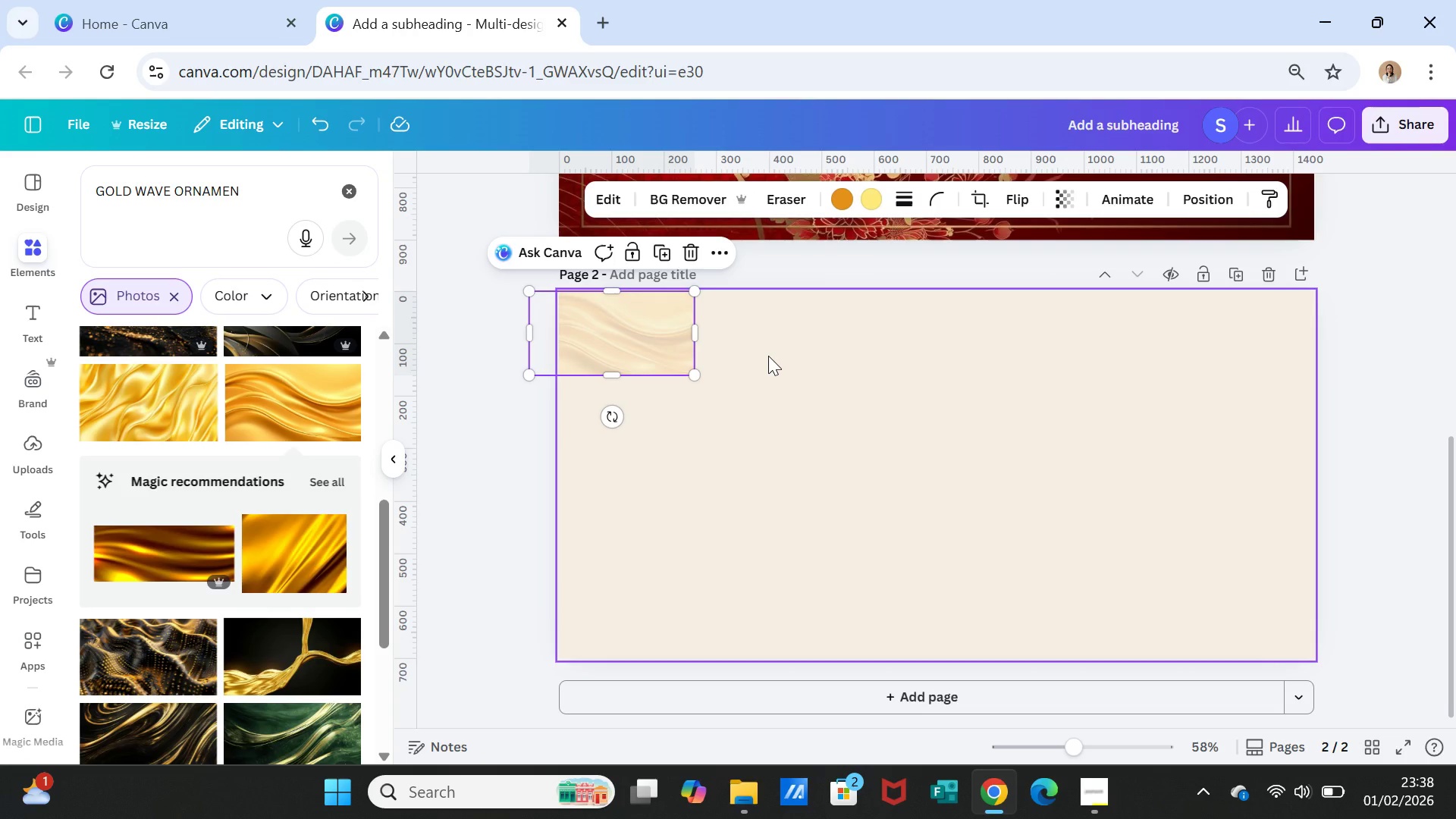 
wait(5.78)
 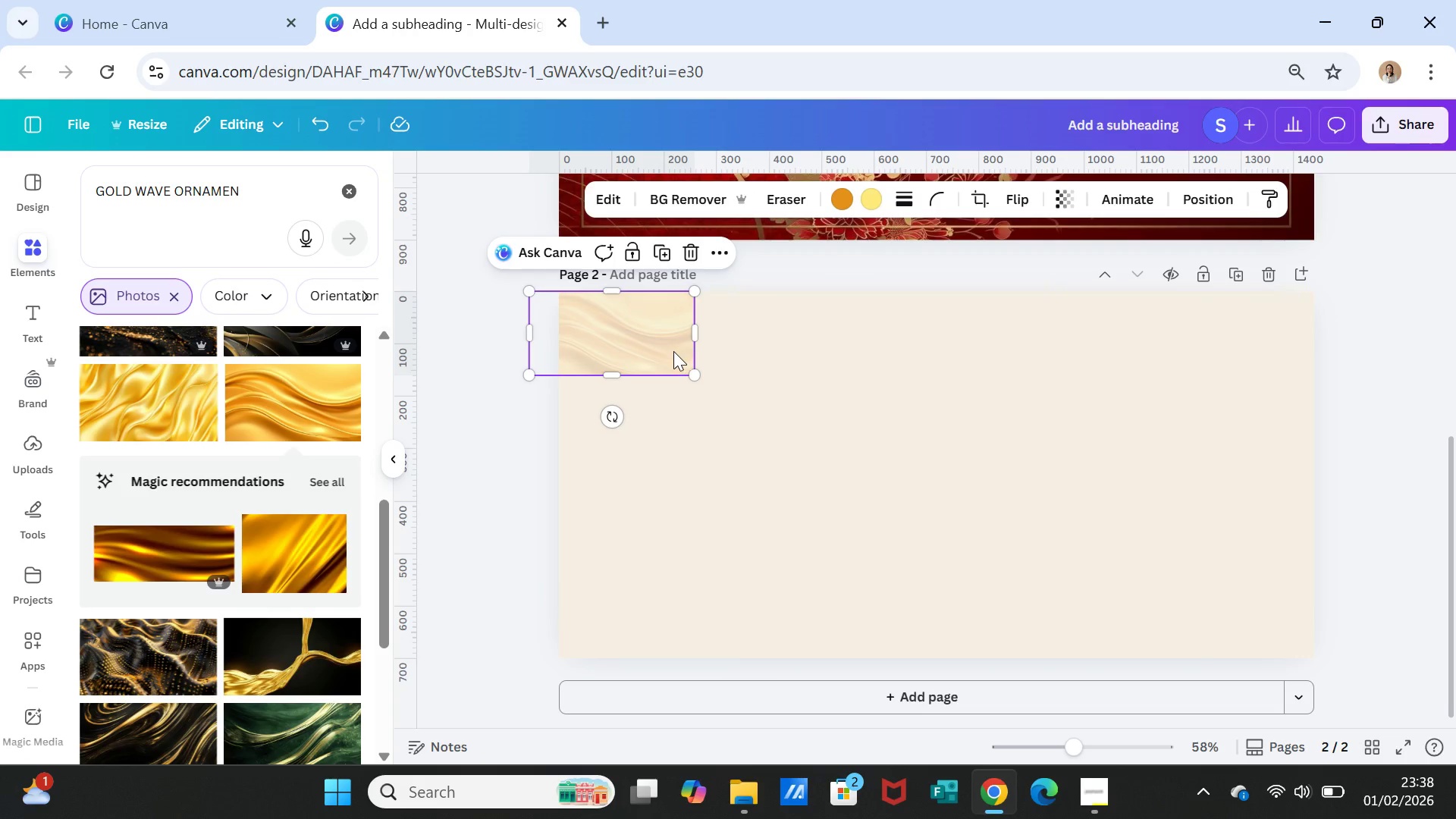 
key(Delete)
 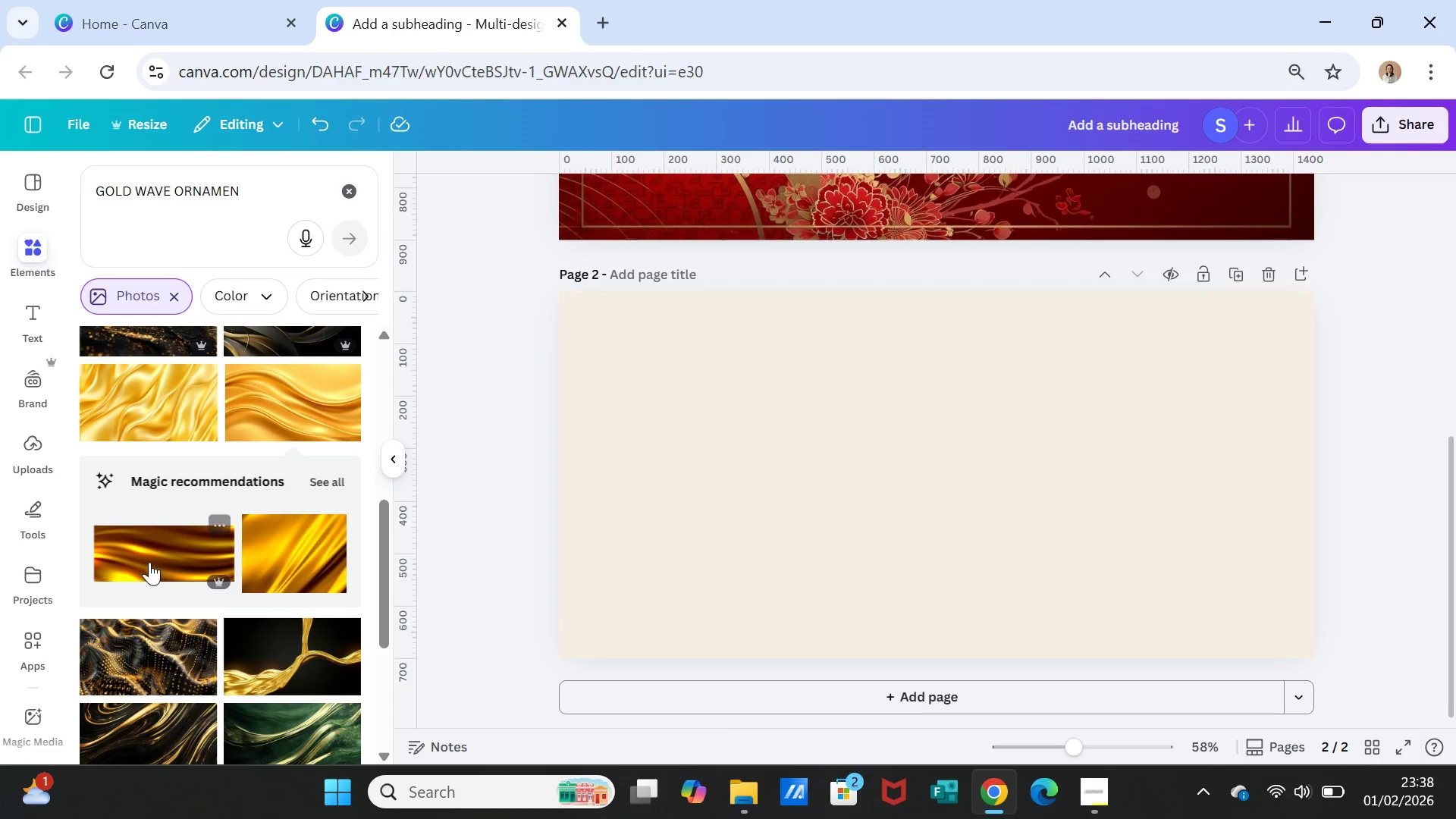 
scroll: coordinate [155, 563], scroll_direction: down, amount: 3.0
 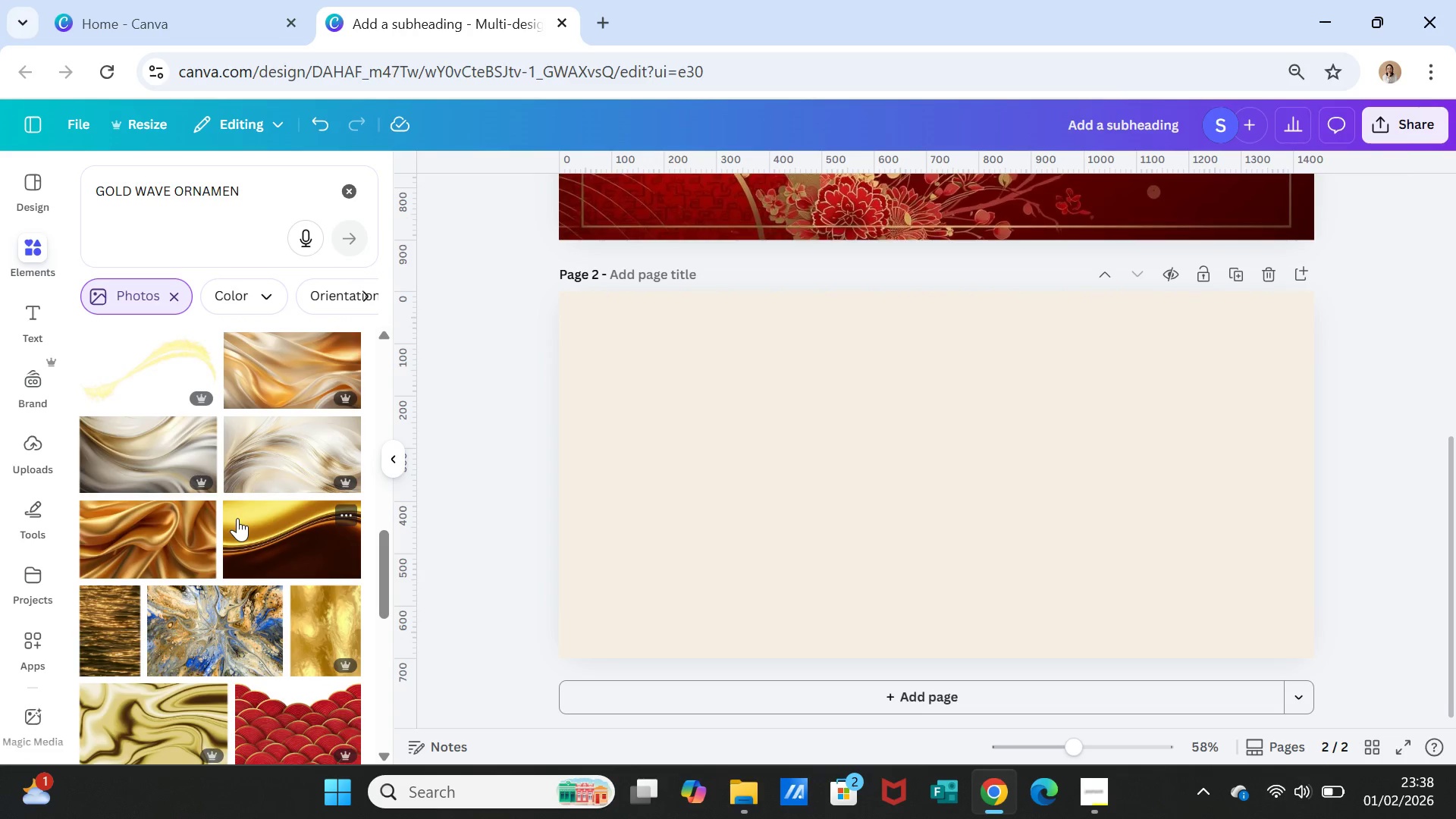 
left_click([238, 518])
 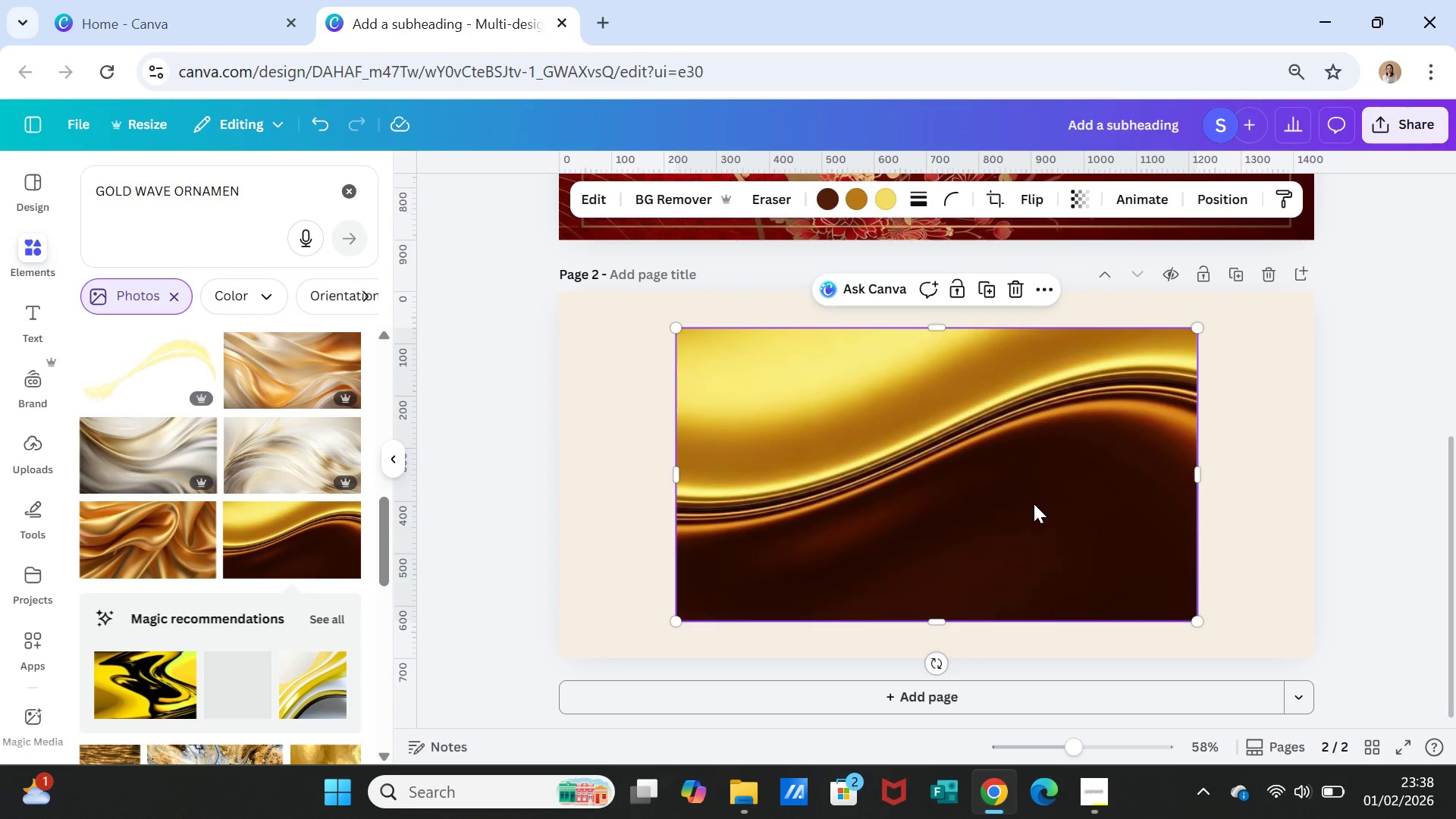 
left_click_drag(start_coordinate=[1019, 511], to_coordinate=[962, 511])
 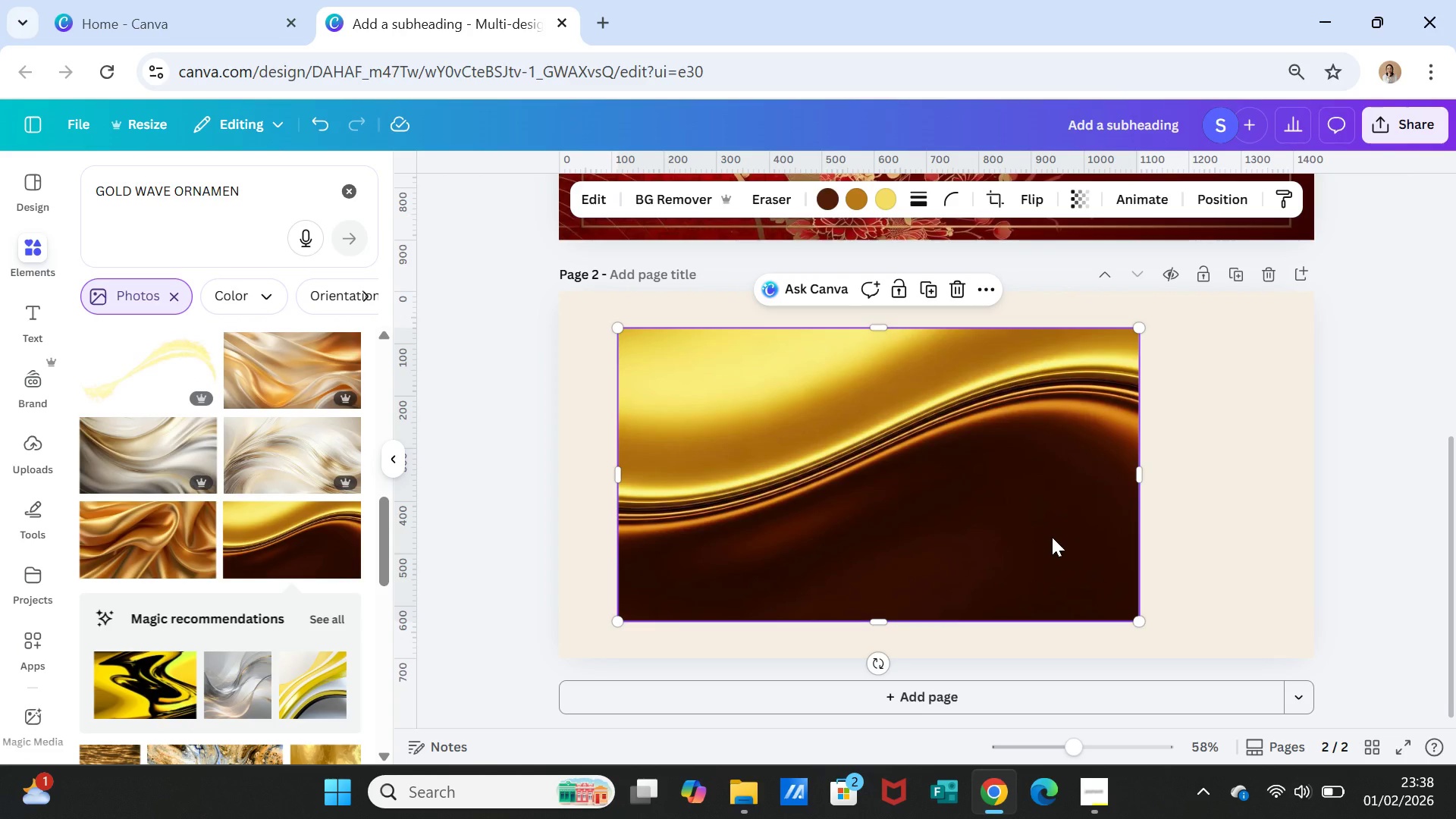 
wait(6.59)
 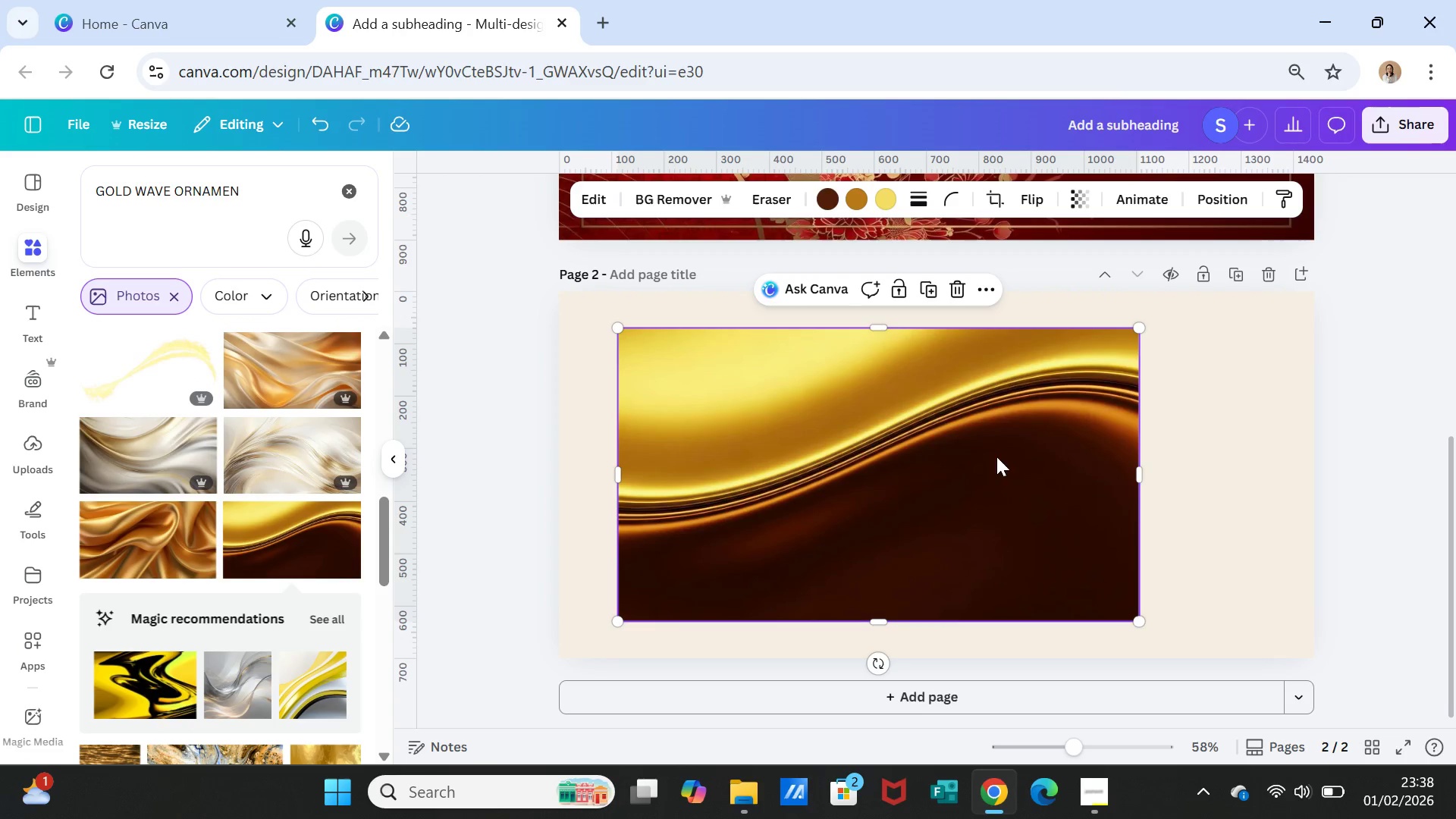 
key(Delete)
 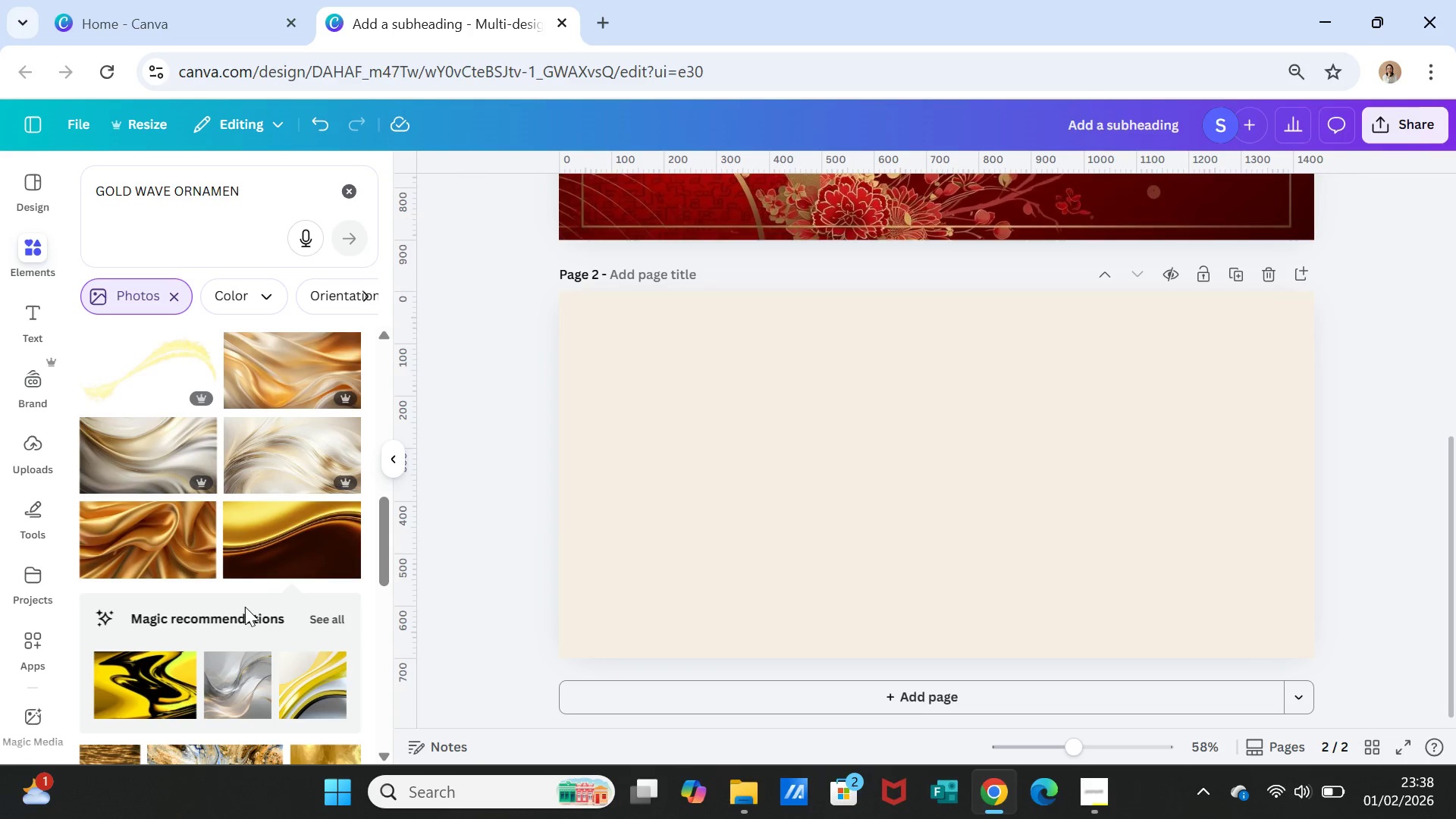 
scroll: coordinate [288, 622], scroll_direction: down, amount: 5.0
 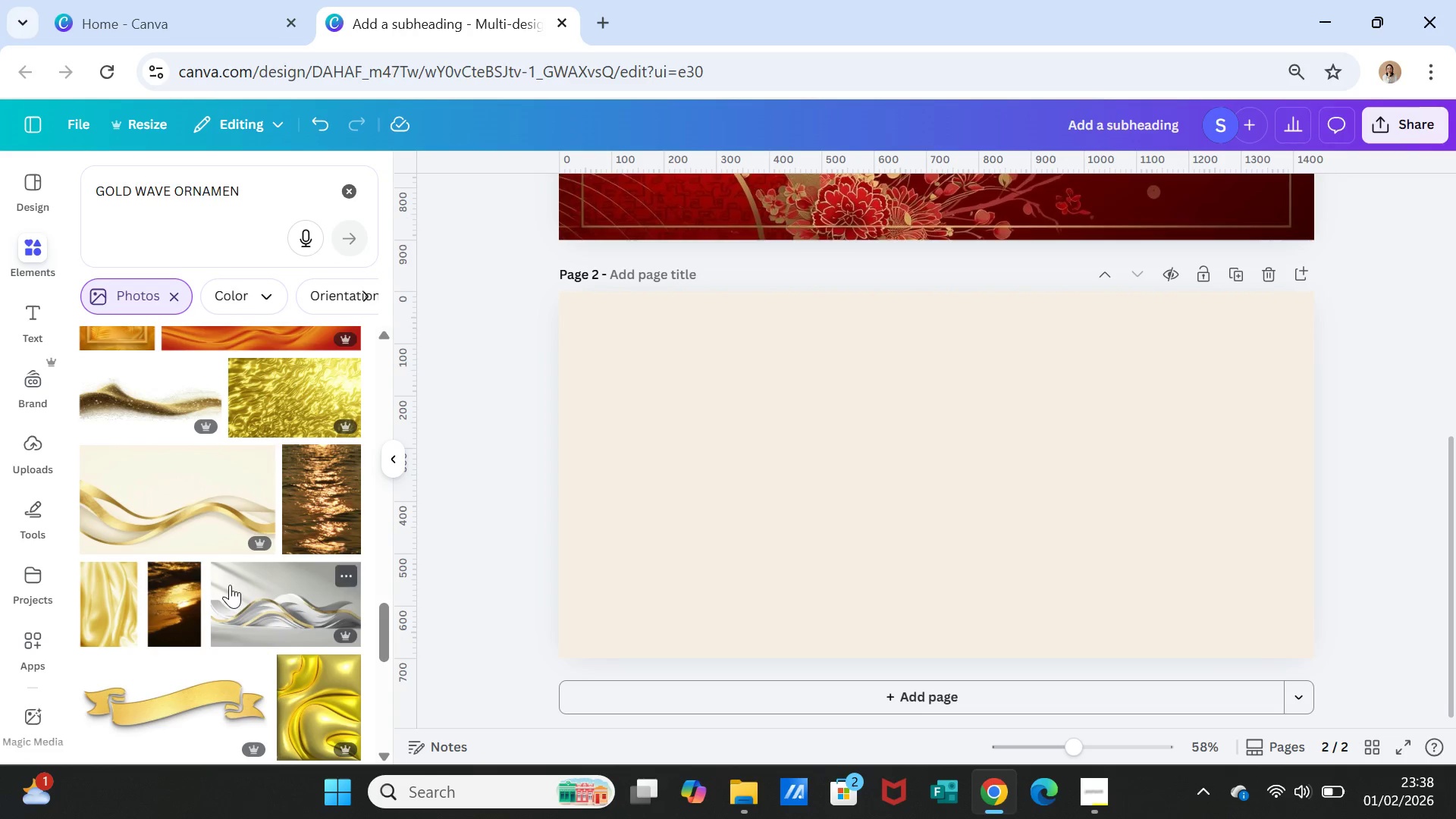 
left_click([164, 513])
 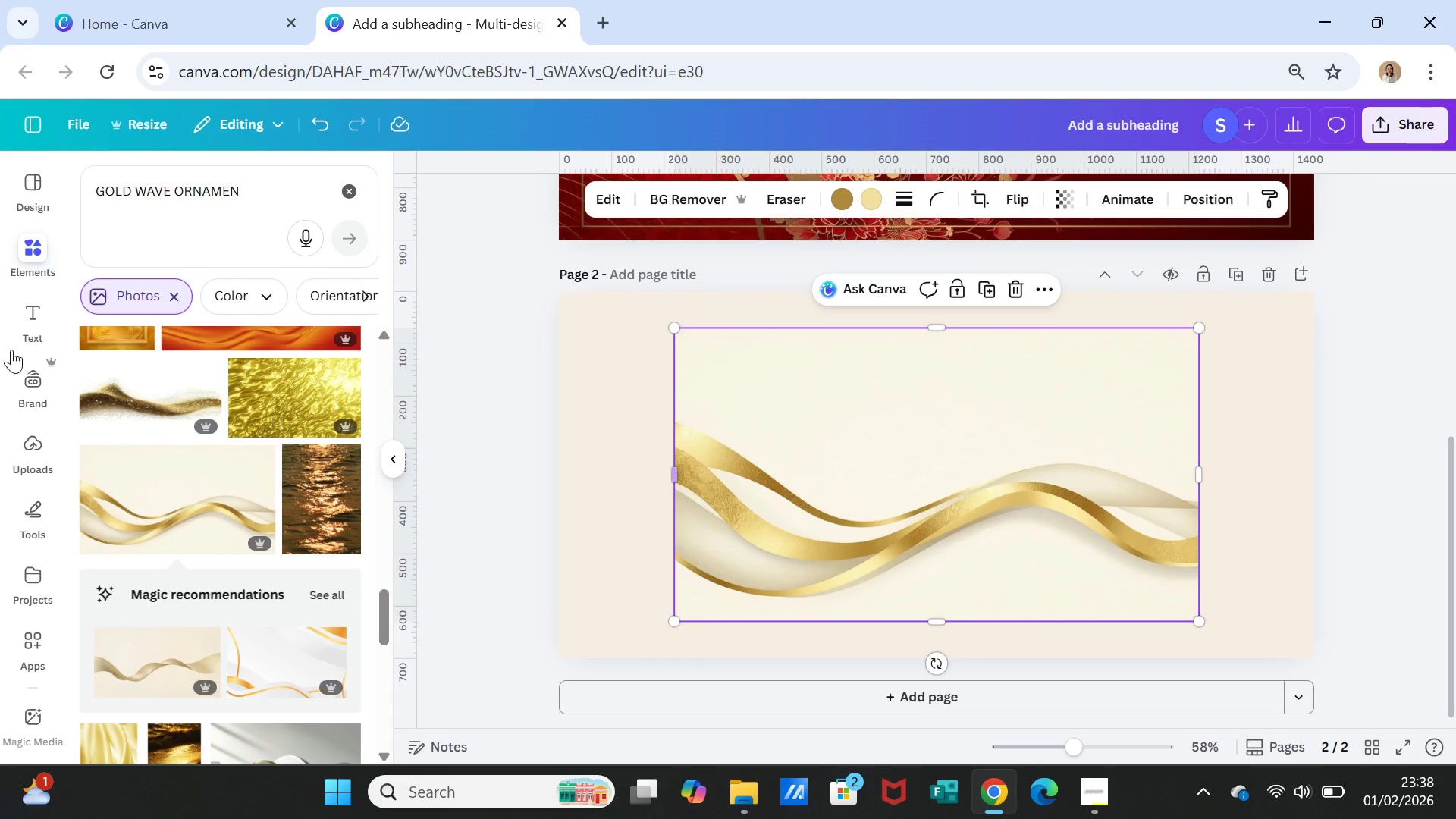 
left_click([96, 190])
 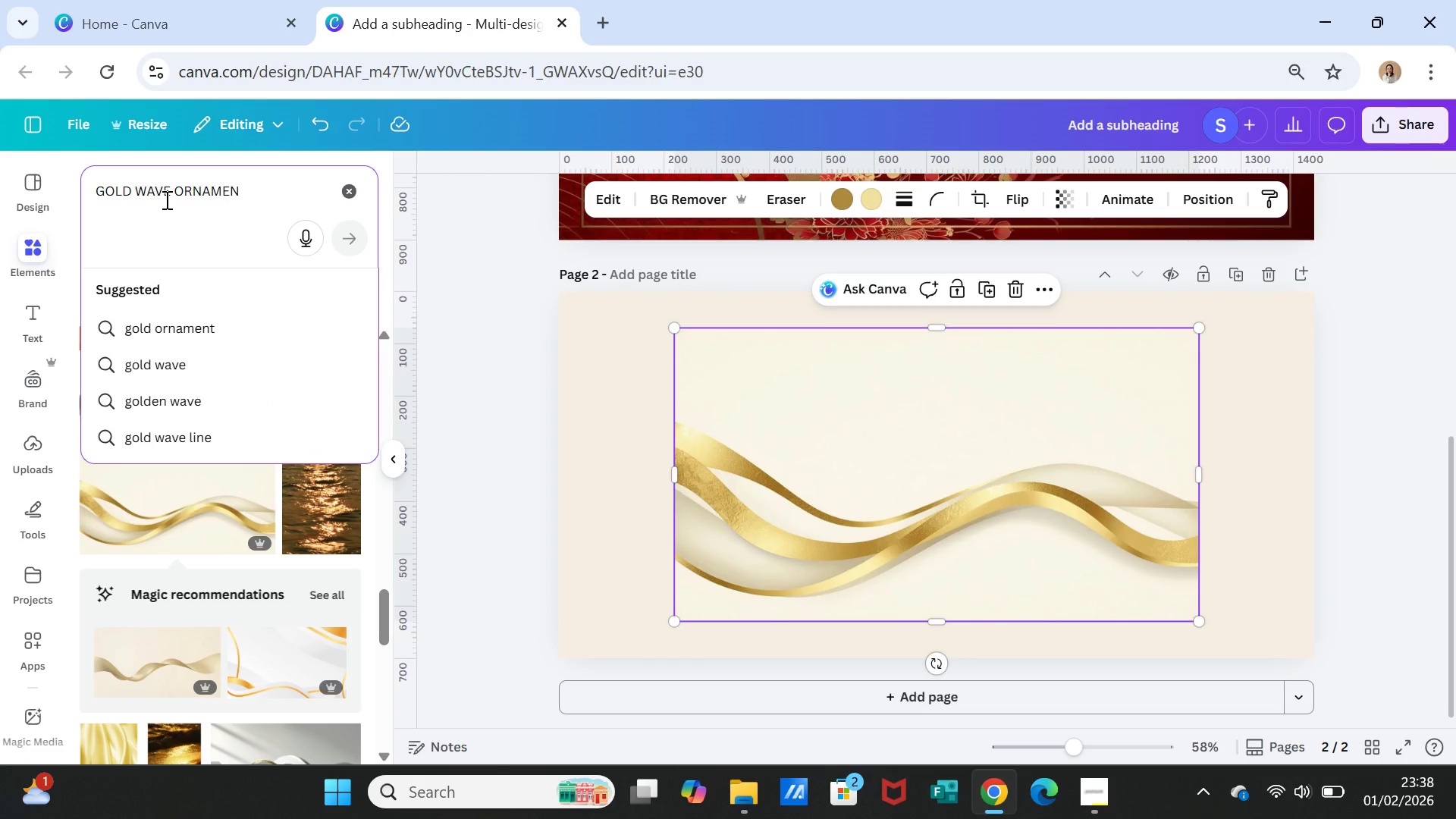 
type(RED )
 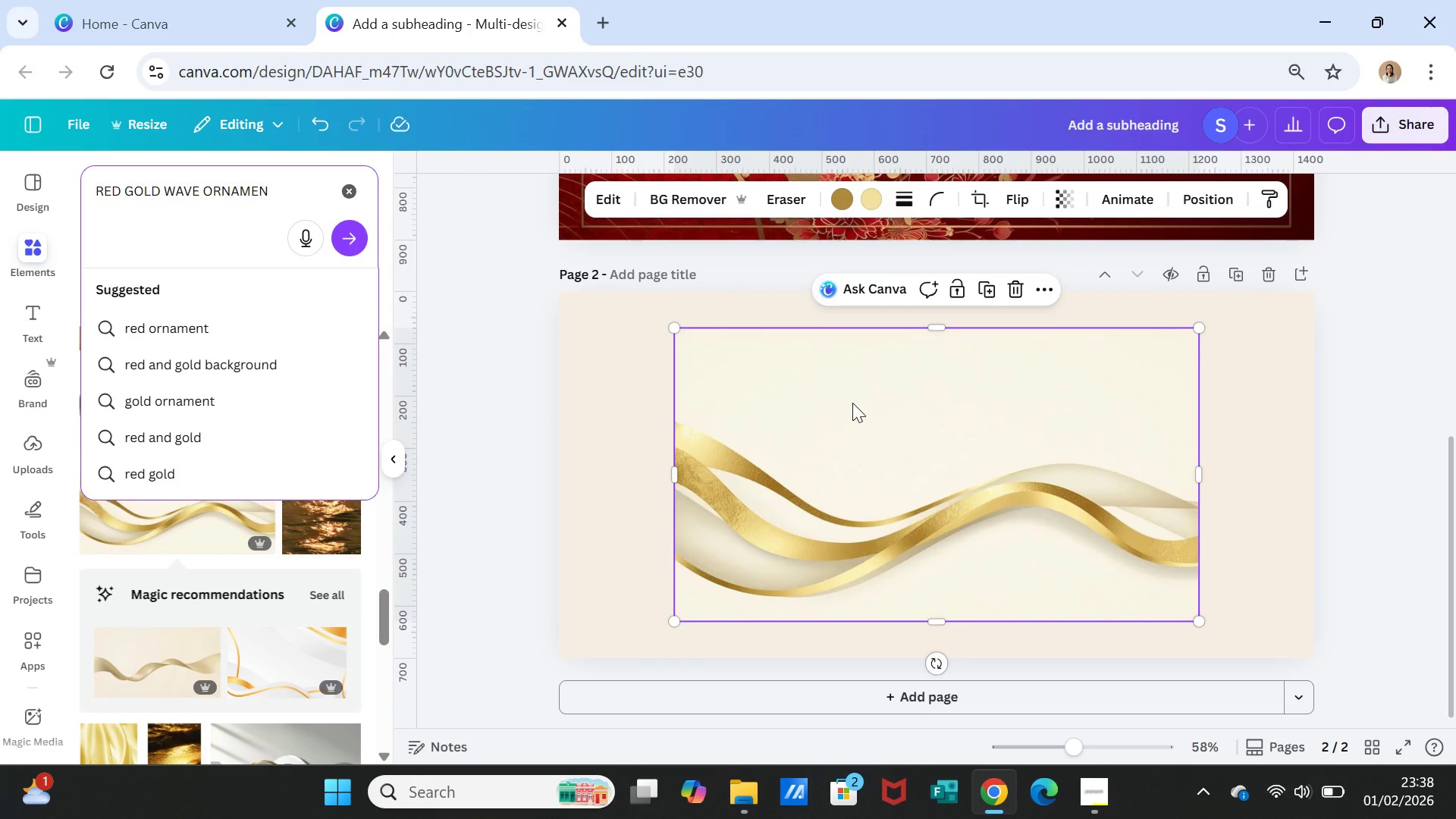 
left_click([871, 451])
 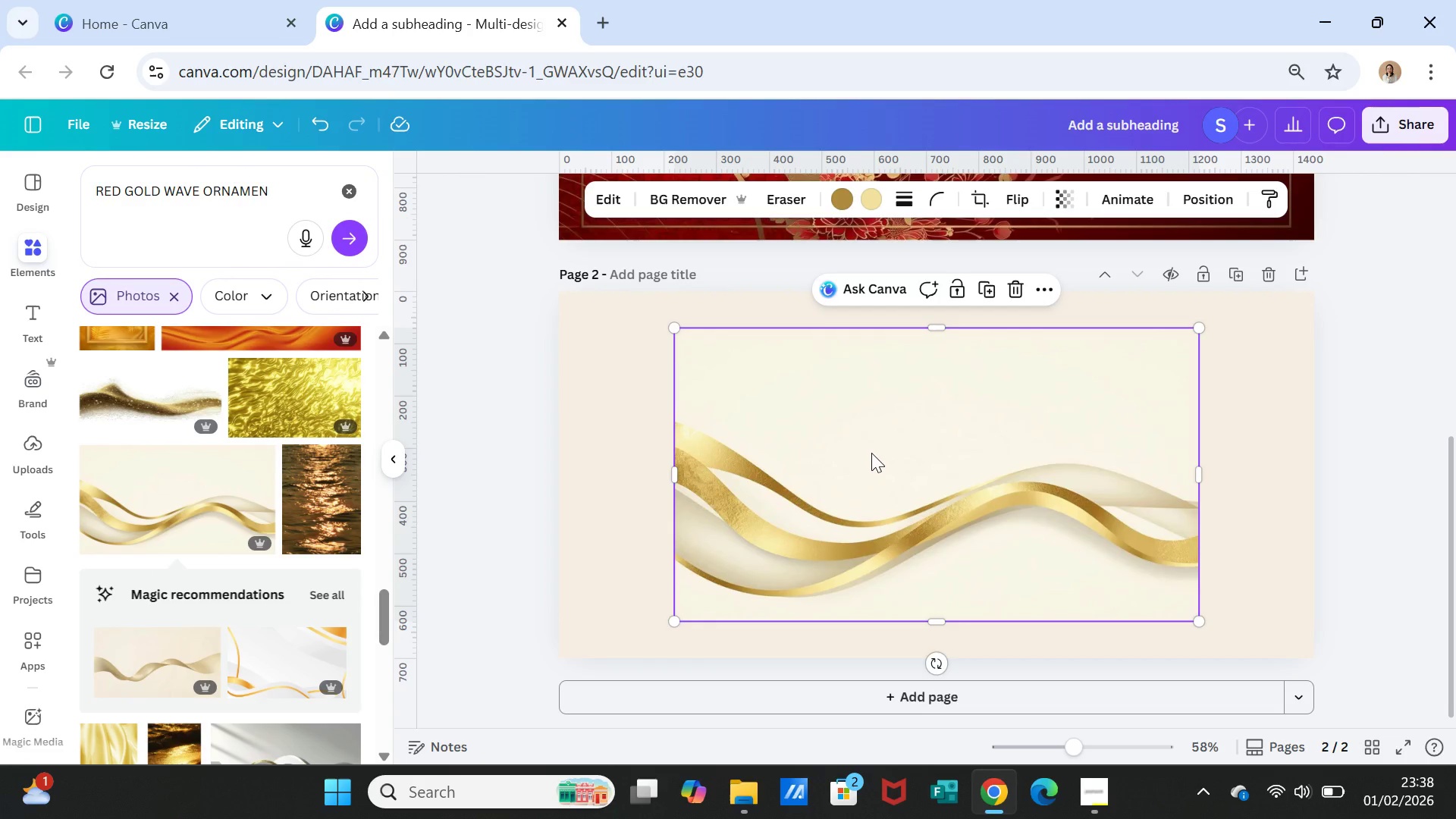 
key(Delete)
 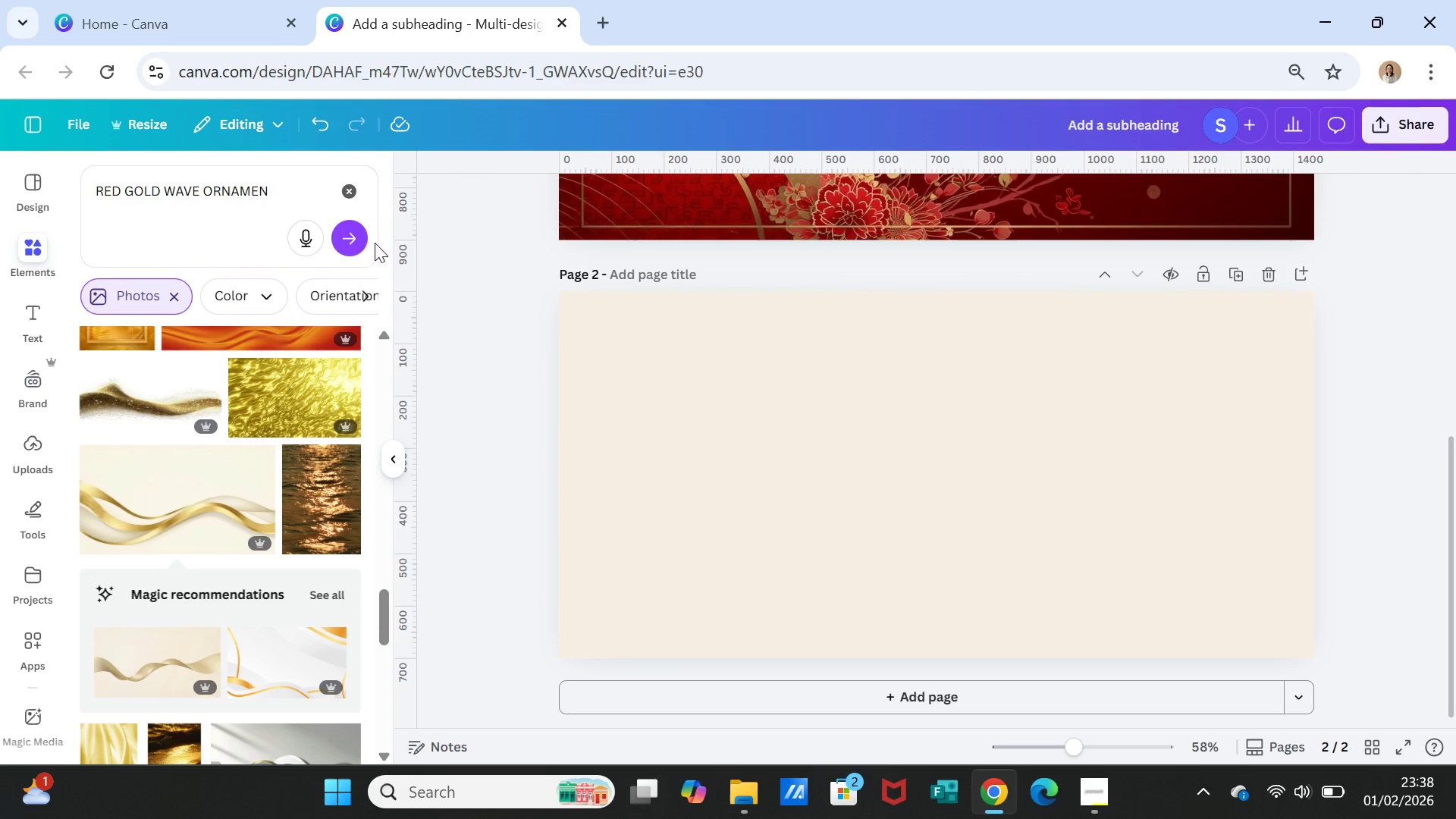 
left_click([355, 238])
 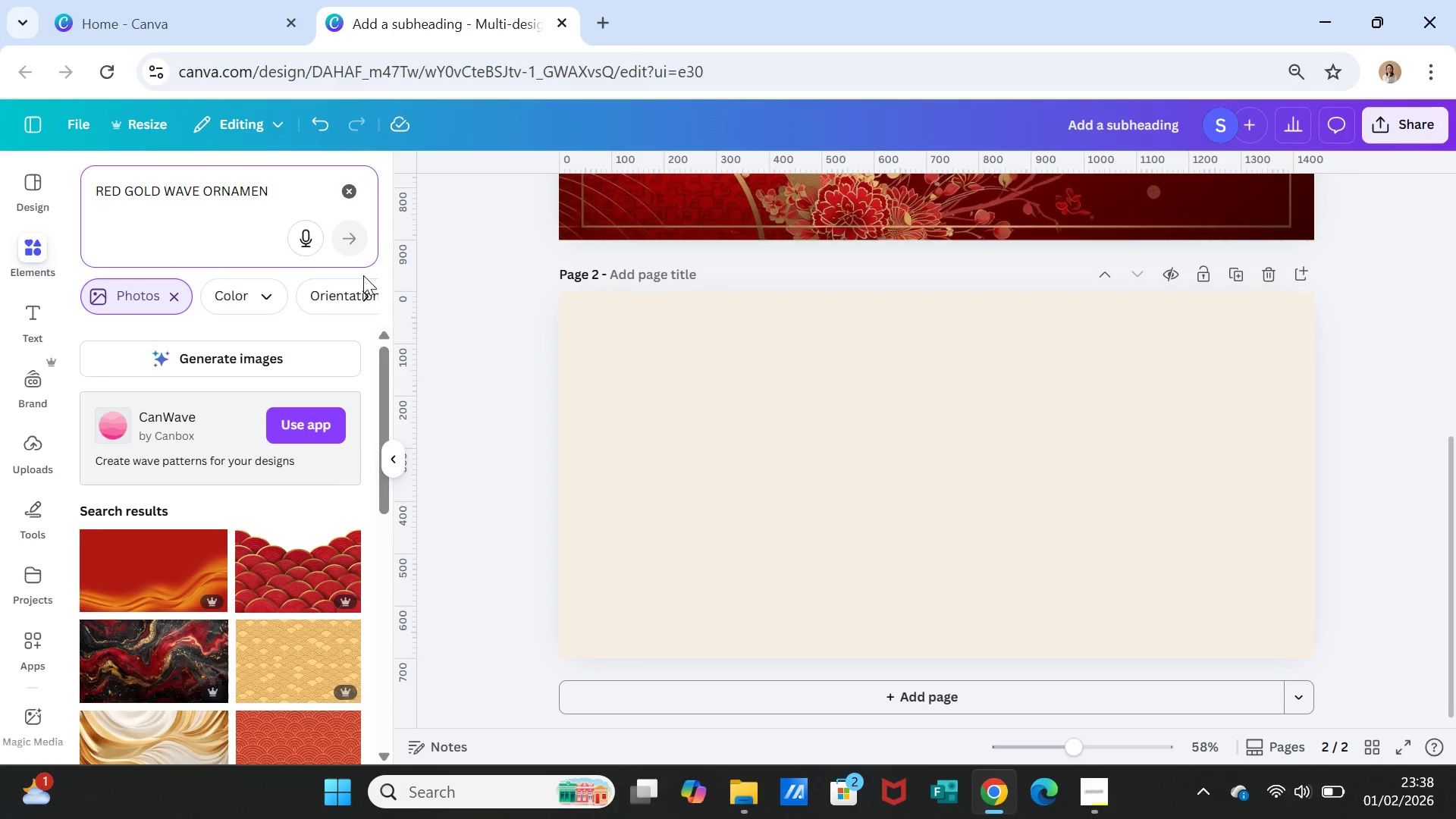 
scroll: coordinate [240, 542], scroll_direction: down, amount: 2.0
 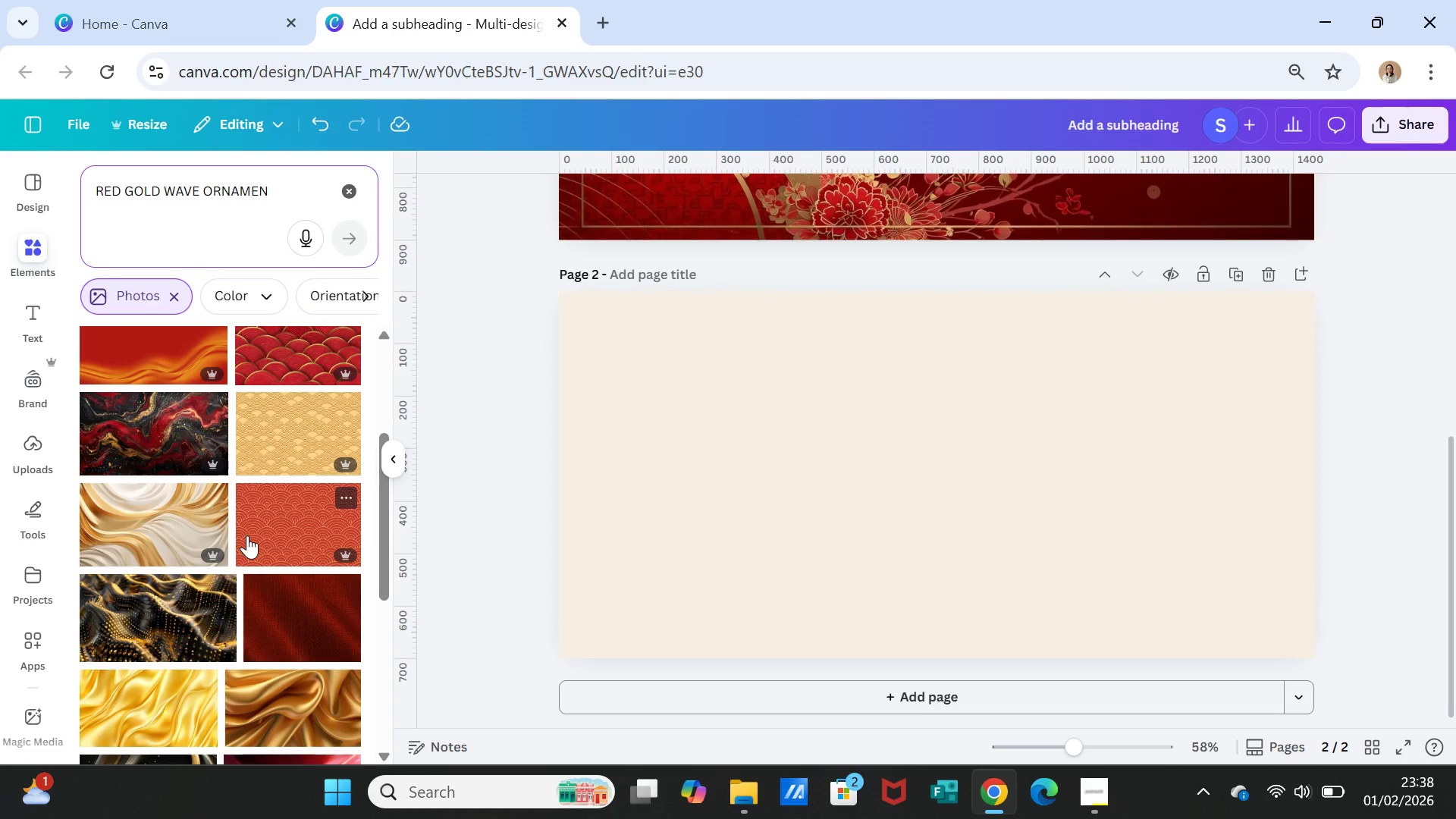 
scroll: coordinate [248, 532], scroll_direction: up, amount: 1.0
 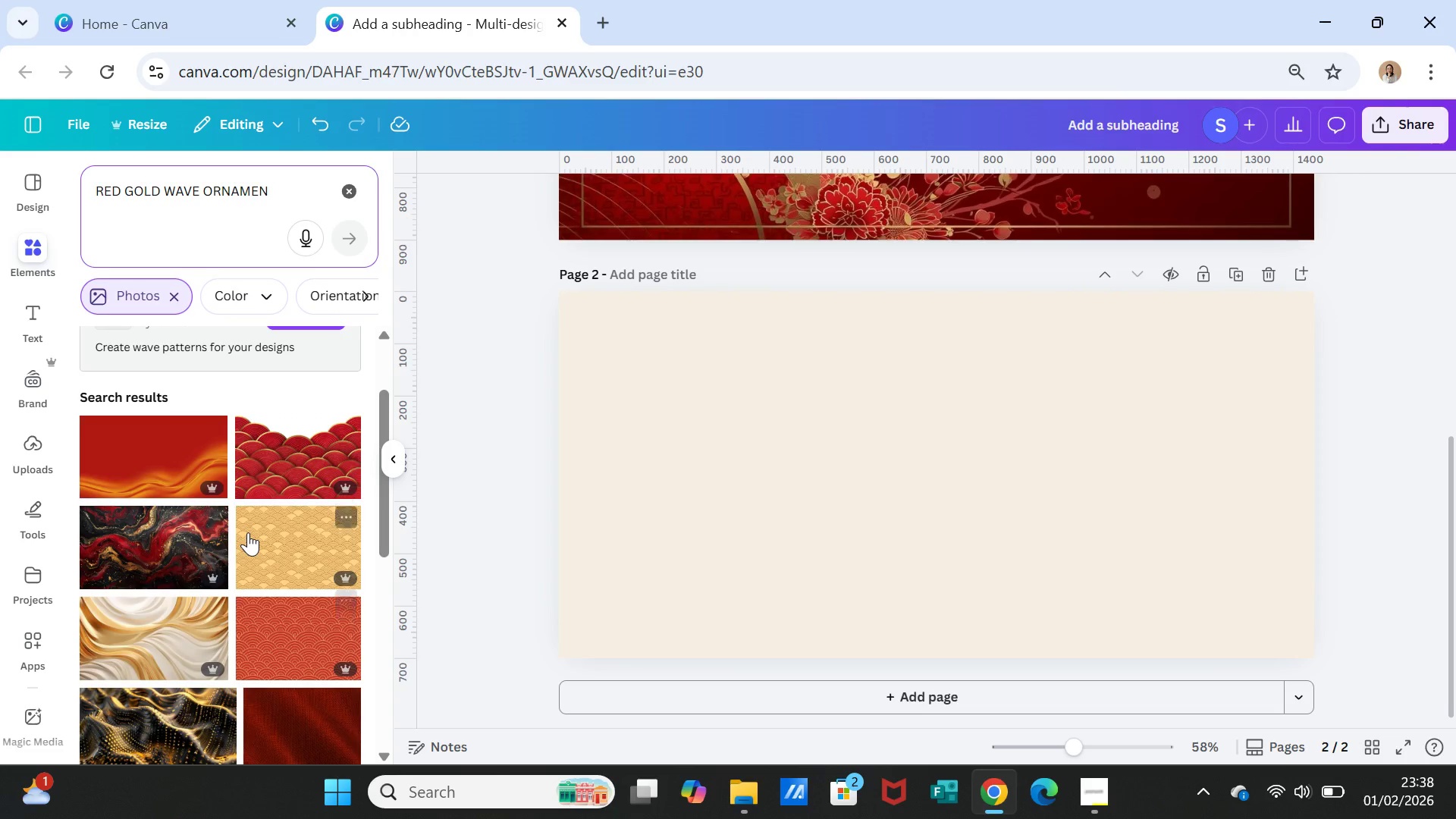 
scroll: coordinate [294, 601], scroll_direction: down, amount: 5.0
 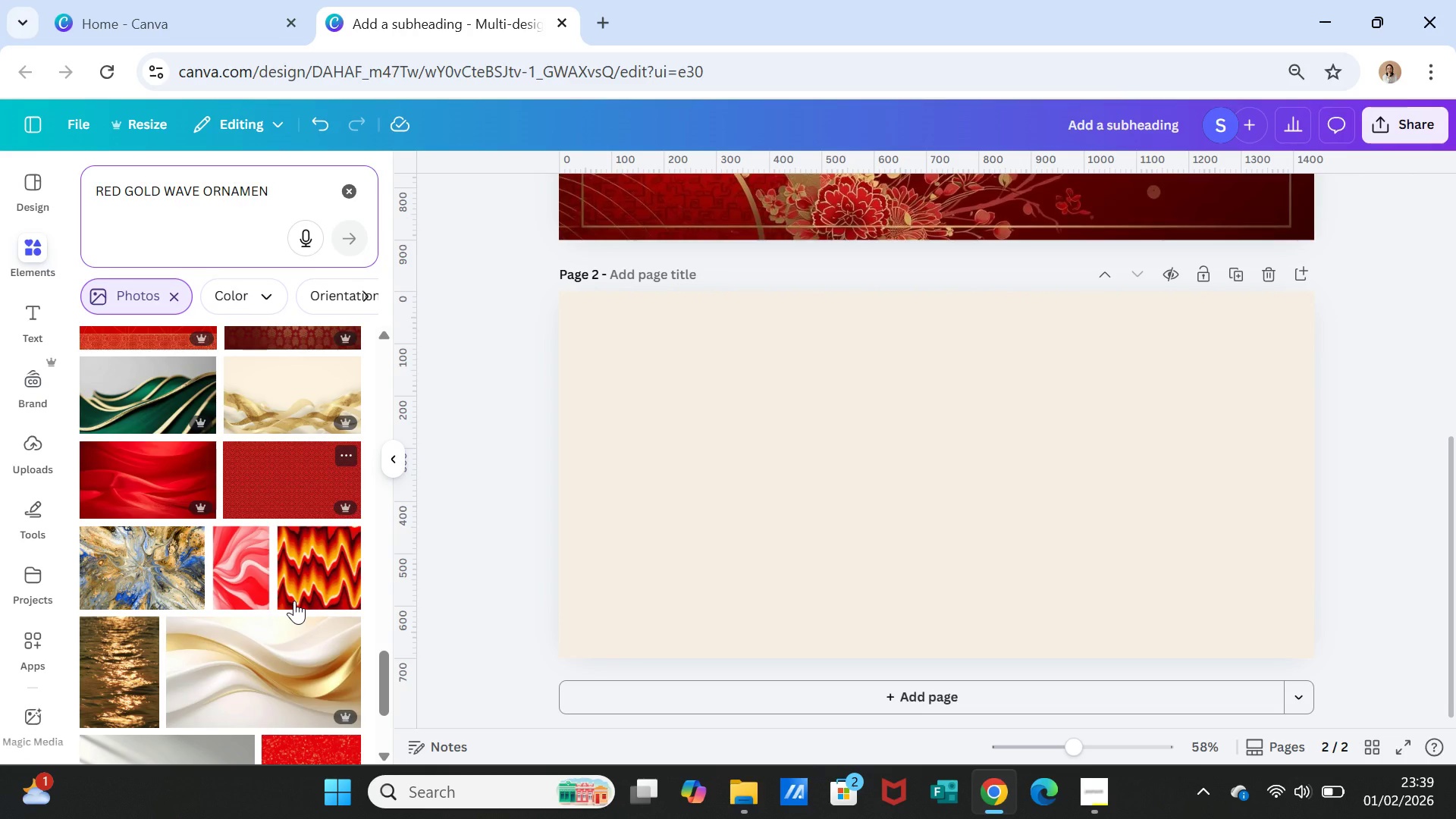 
left_click([287, 664])
 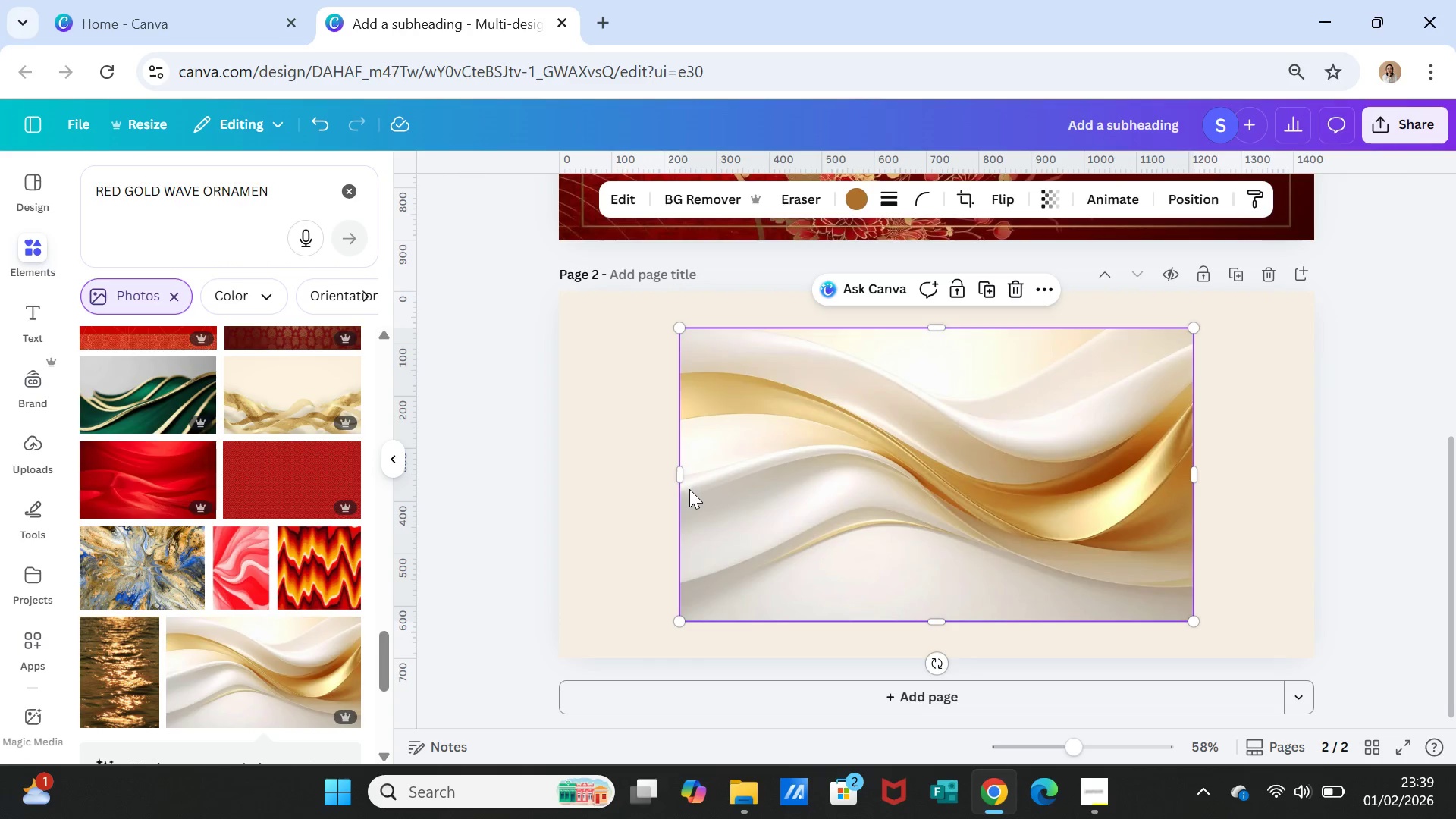 
left_click_drag(start_coordinate=[675, 479], to_coordinate=[544, 458])
 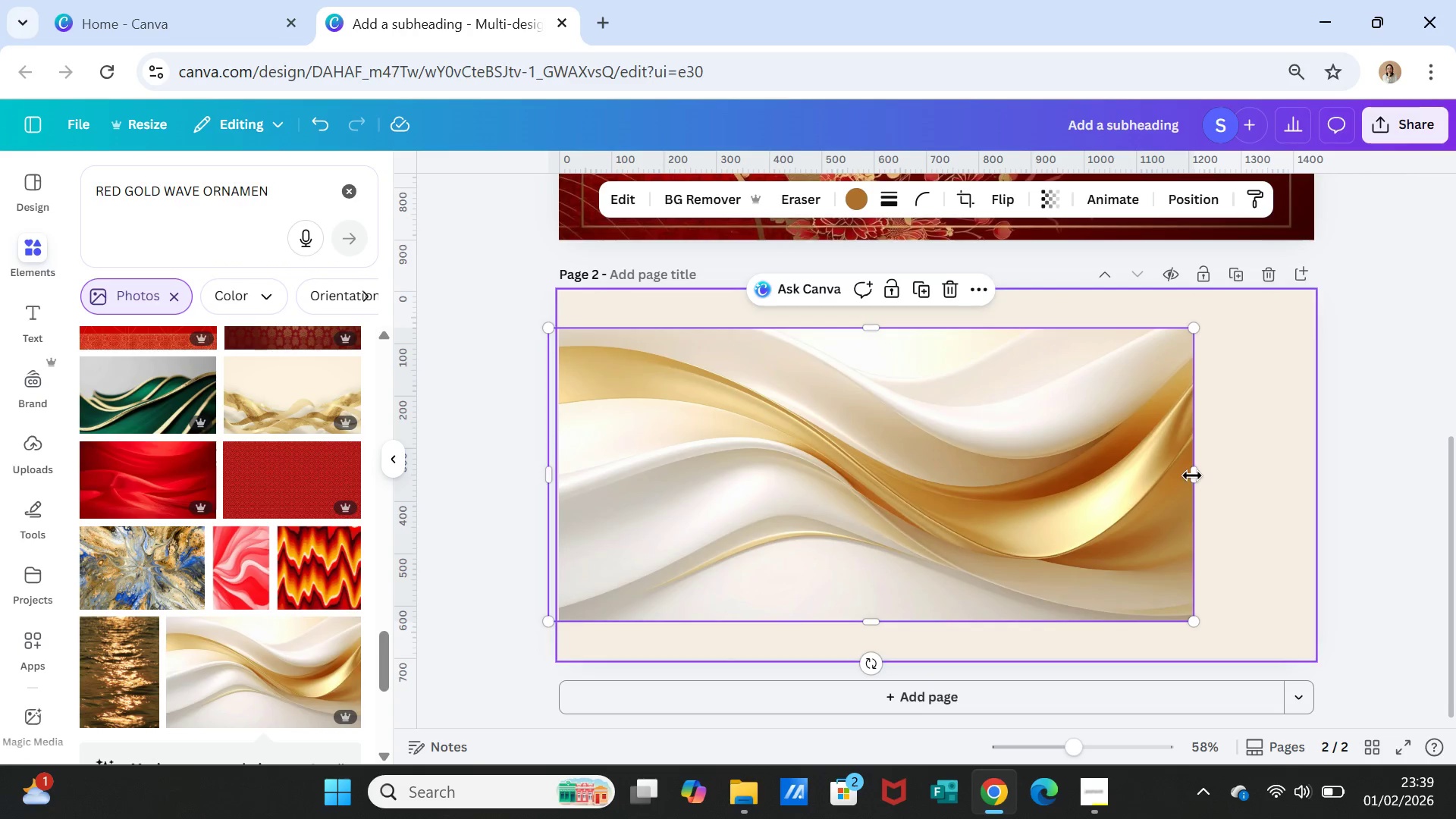 
left_click_drag(start_coordinate=[1192, 475], to_coordinate=[1325, 472])
 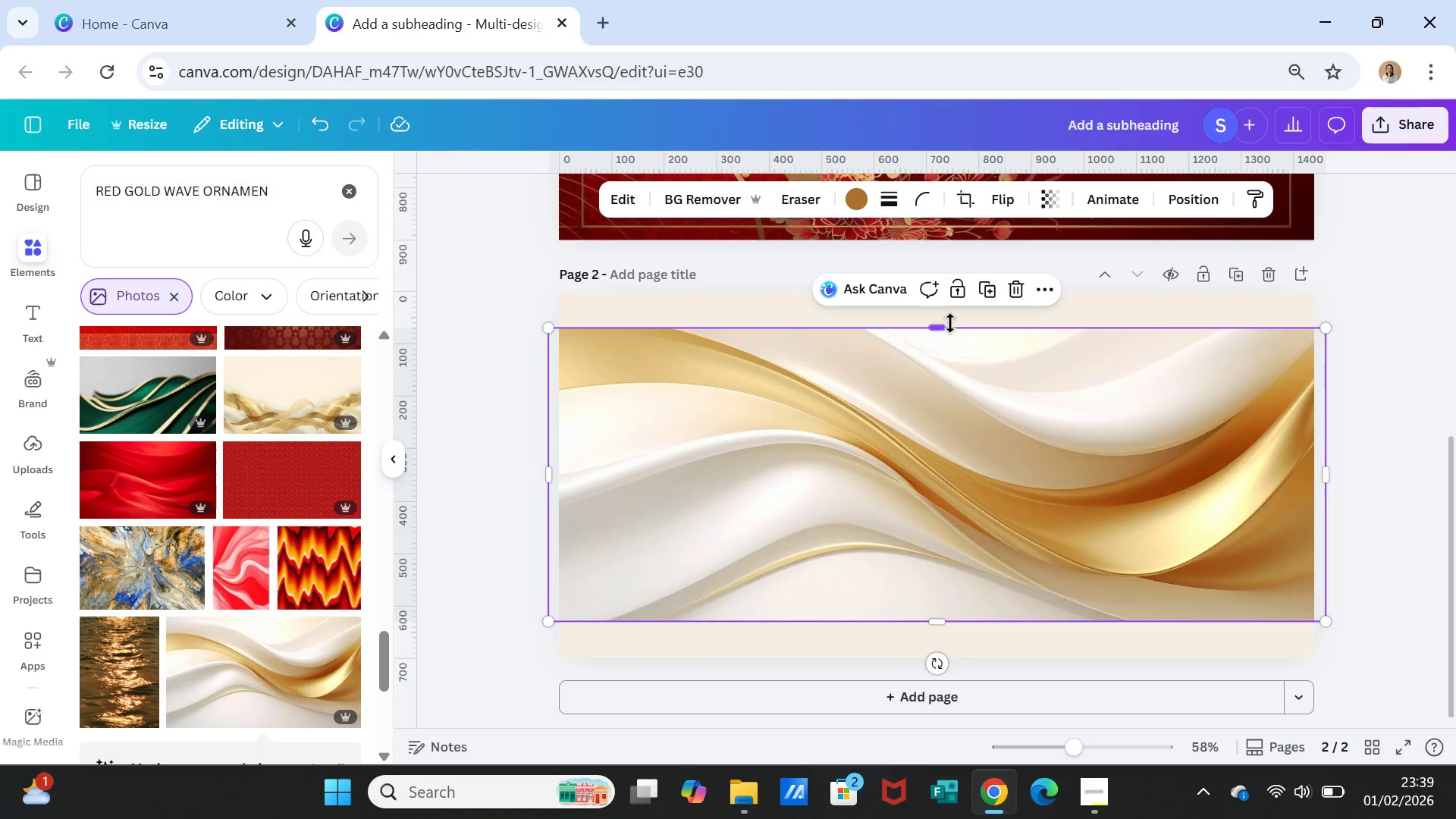 
left_click_drag(start_coordinate=[946, 322], to_coordinate=[945, 281])
 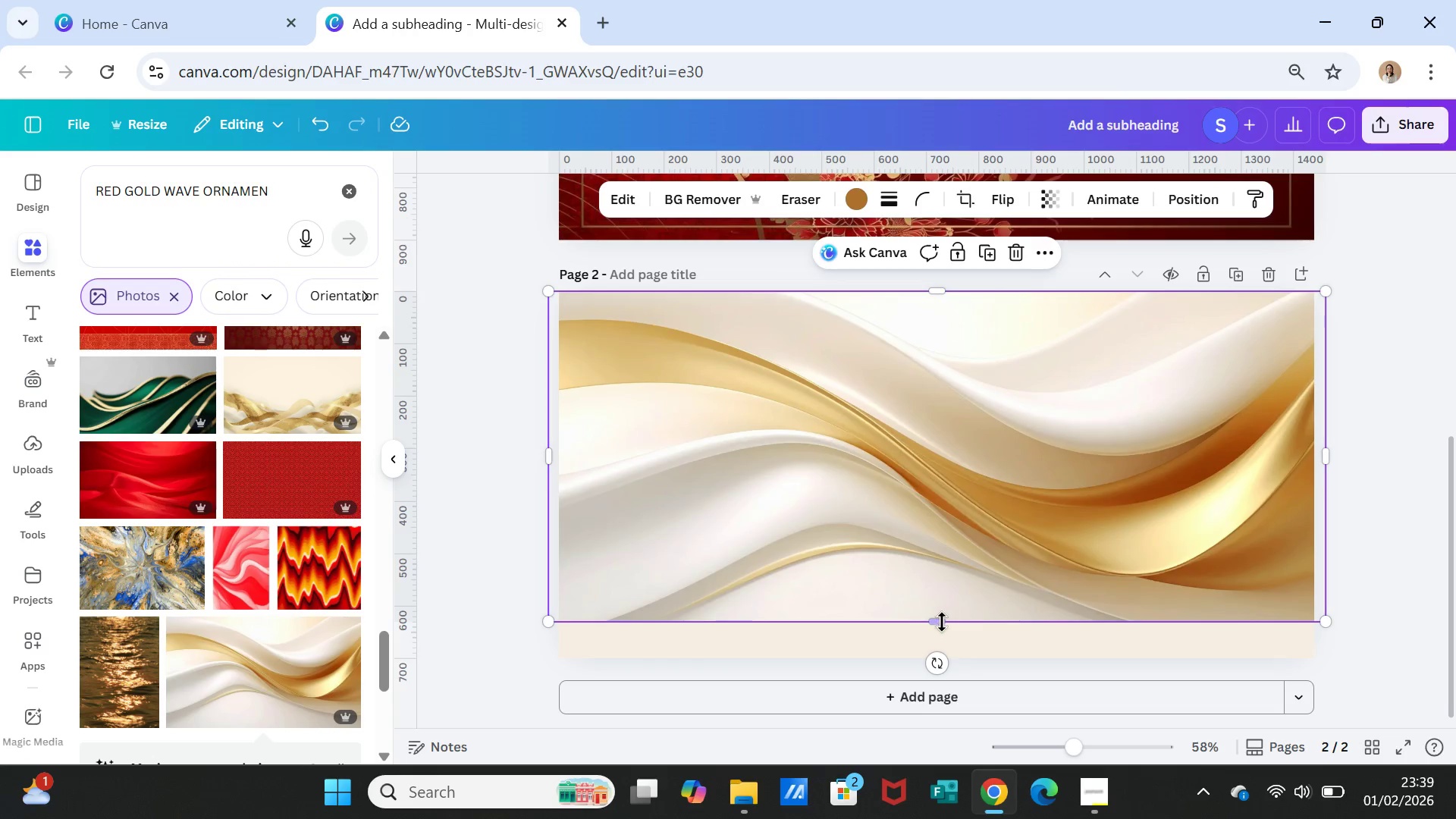 
left_click_drag(start_coordinate=[942, 622], to_coordinate=[937, 662])
 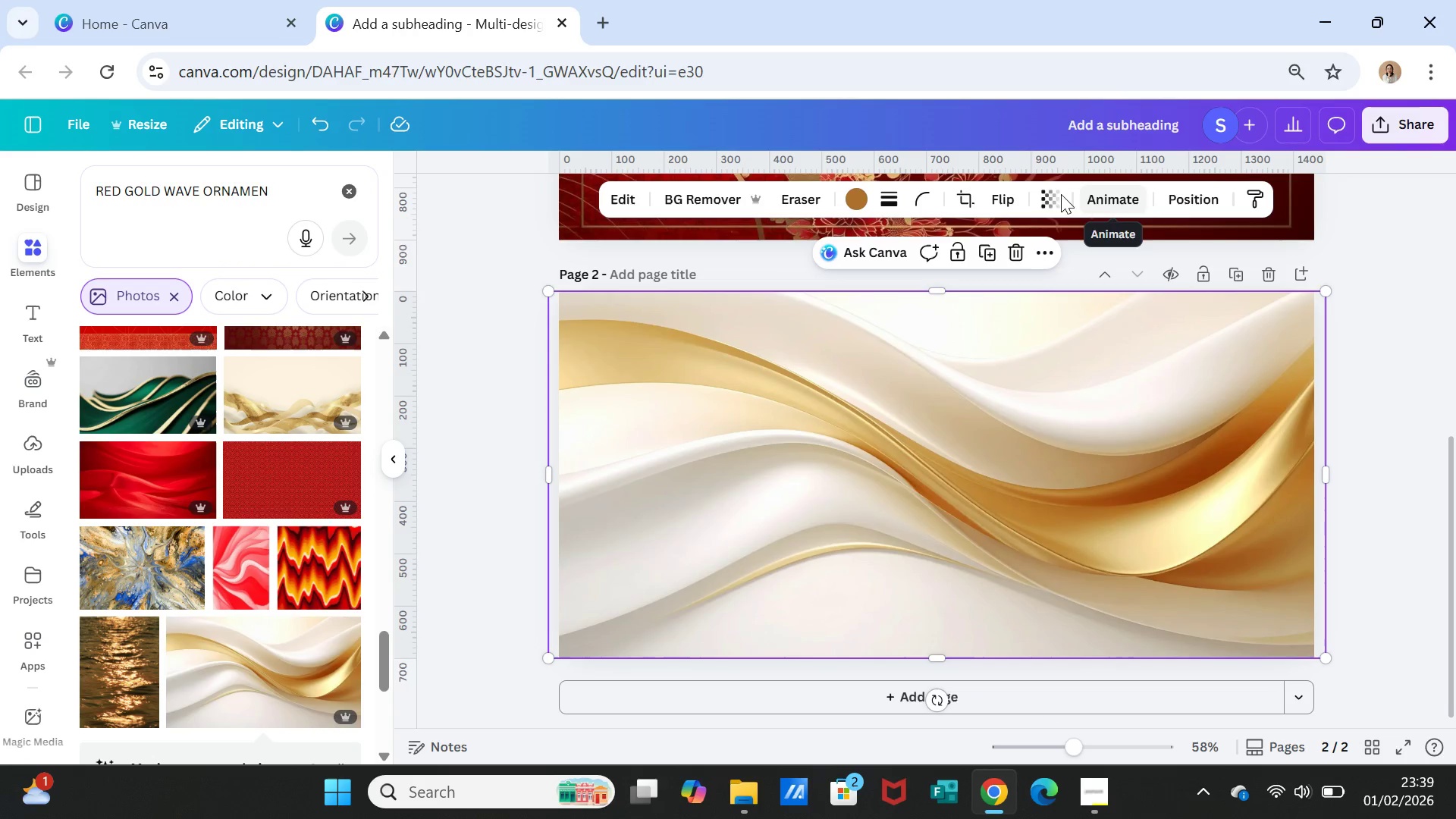 
left_click([1042, 190])
 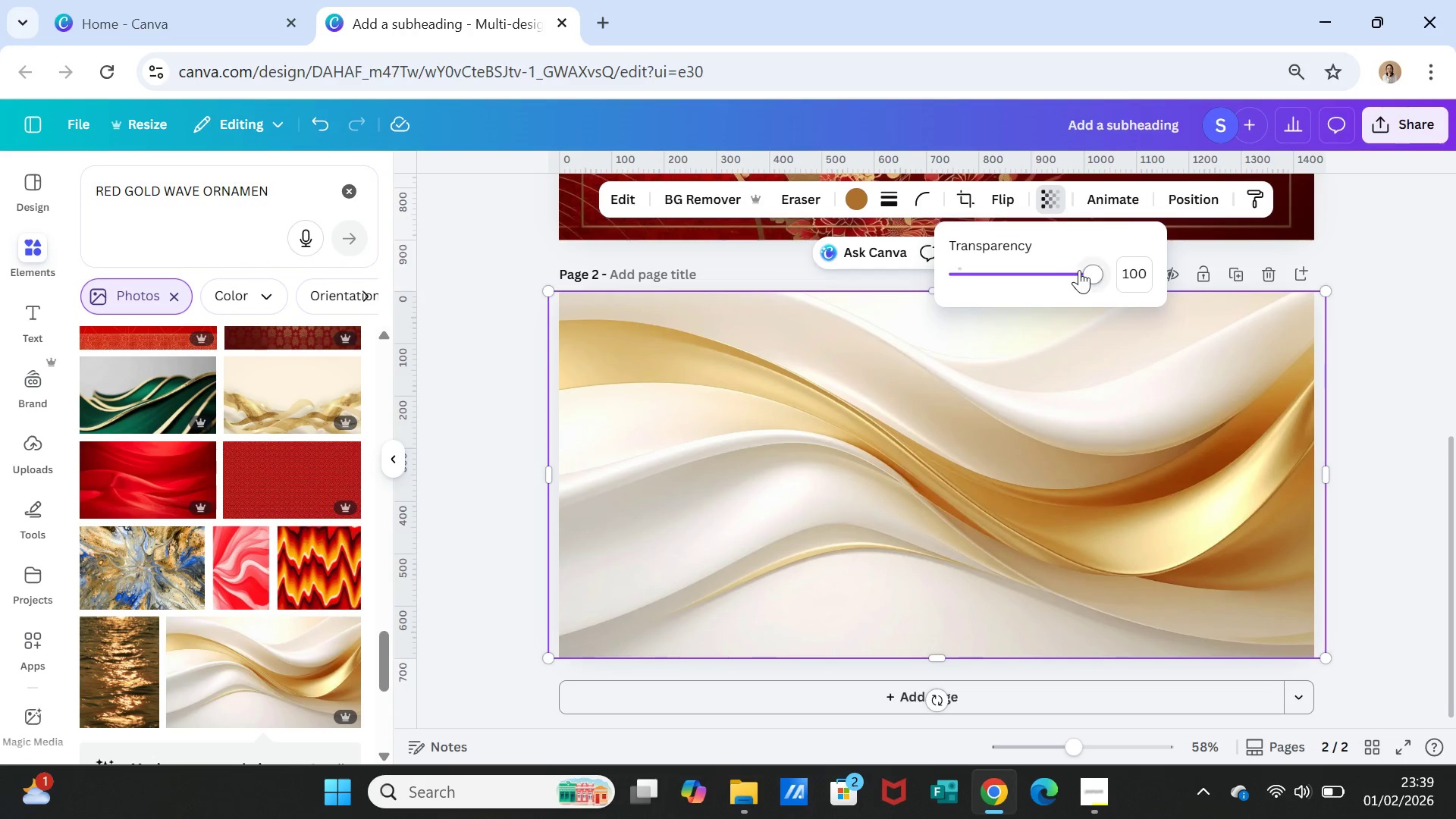 
left_click_drag(start_coordinate=[1086, 270], to_coordinate=[983, 253])
 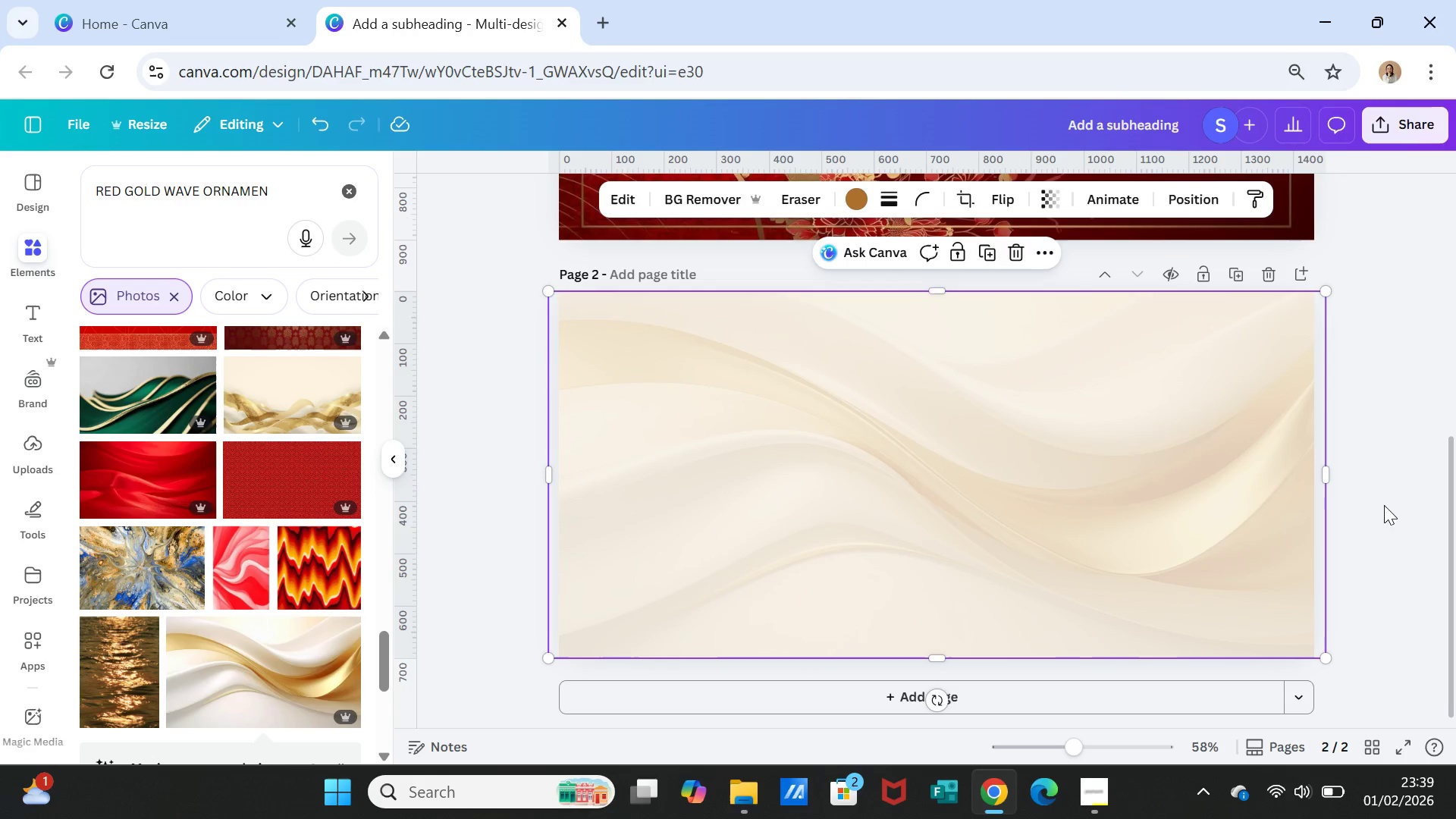 
double_click([1381, 527])
 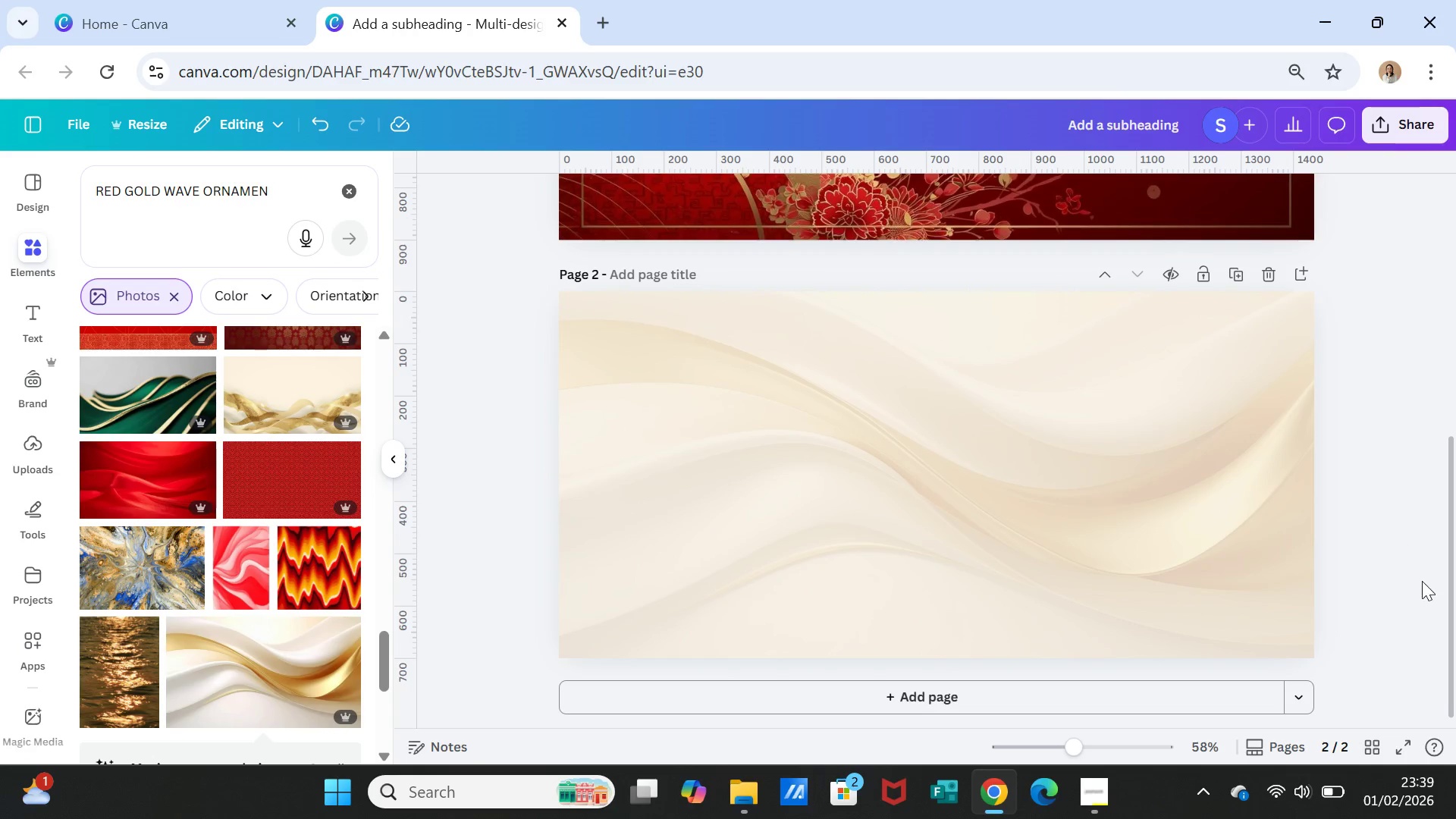 
left_click([1422, 581])
 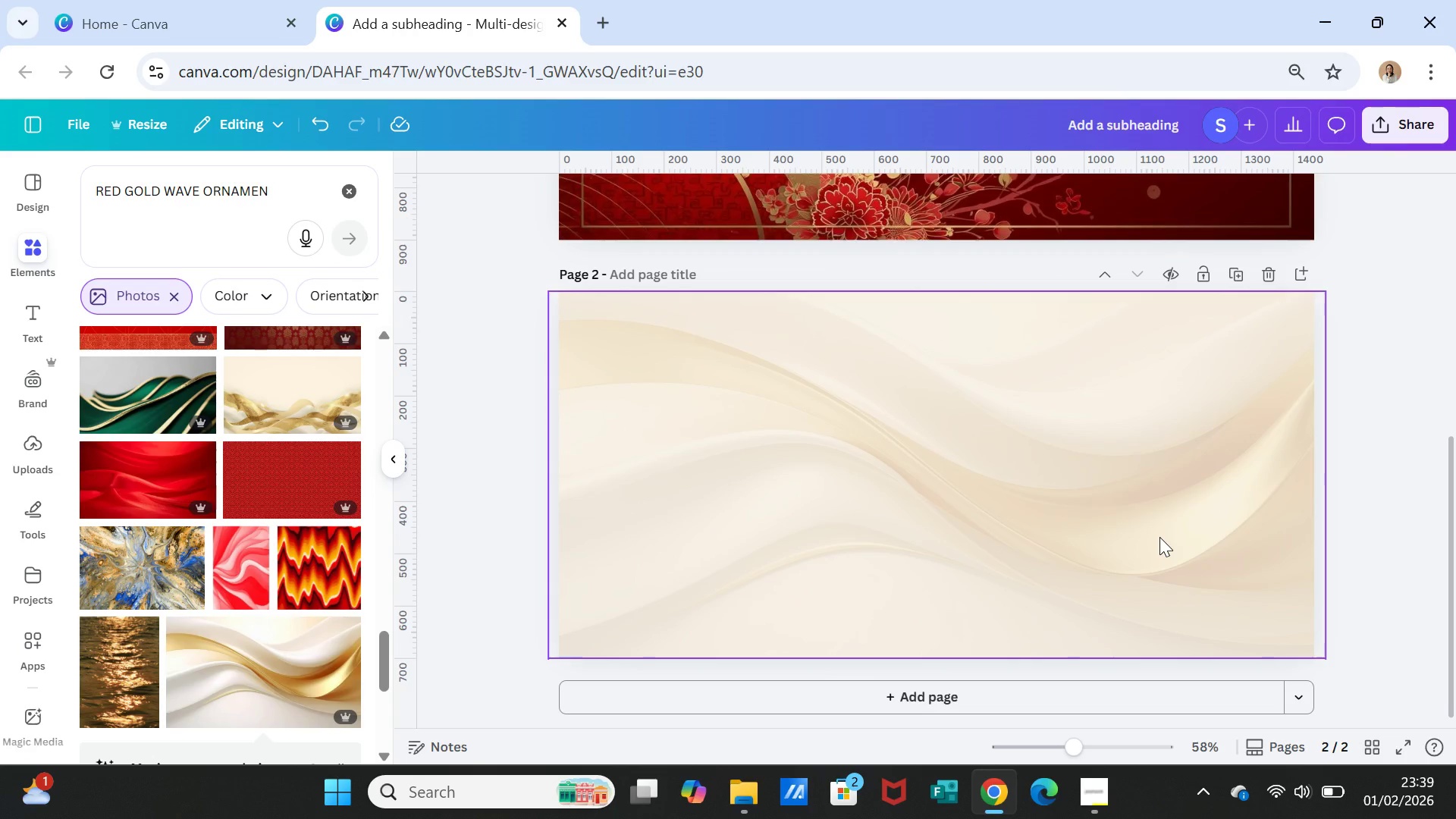 
left_click([1159, 537])
 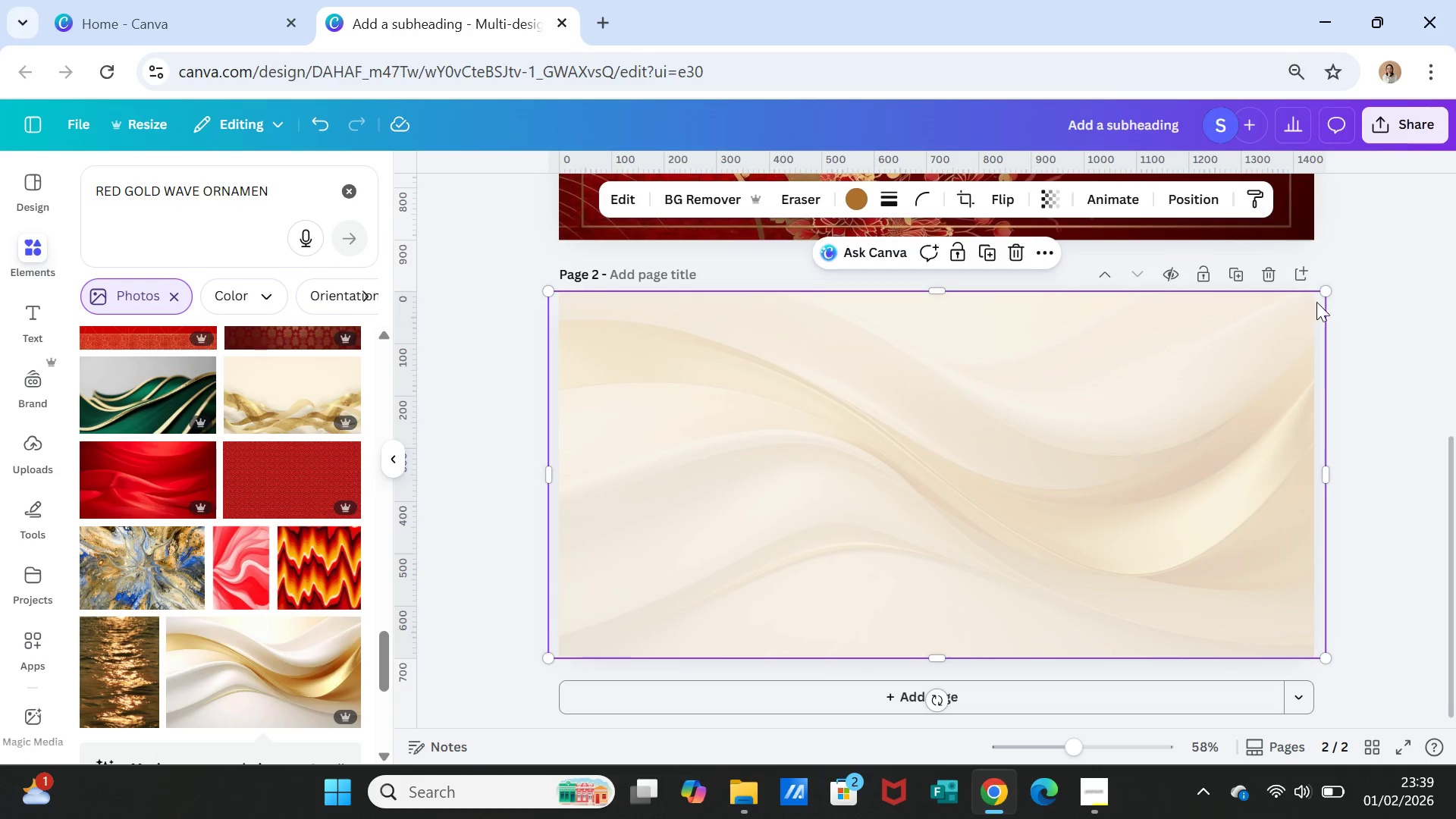 
left_click_drag(start_coordinate=[1322, 294], to_coordinate=[1311, 296])
 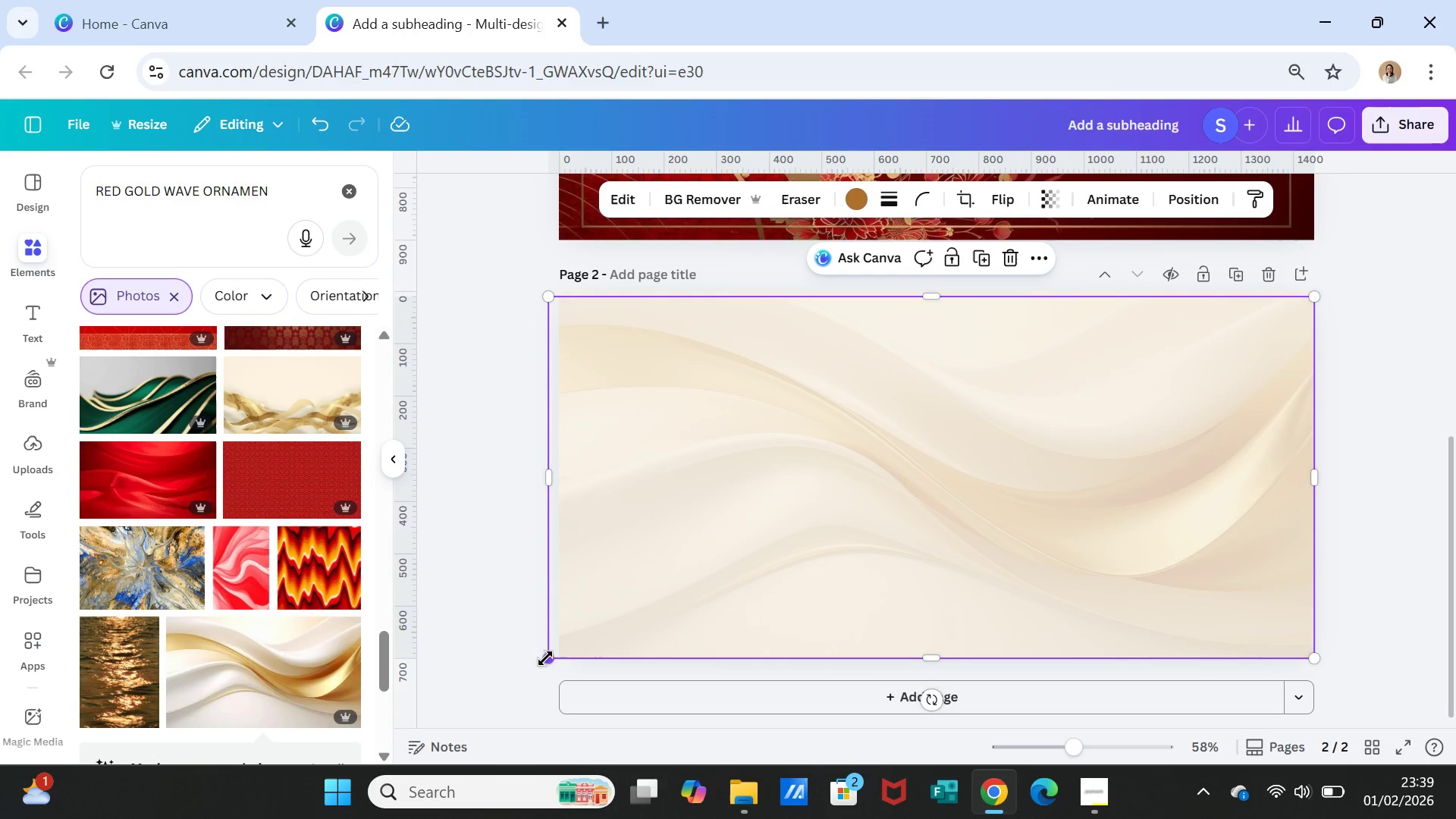 
left_click_drag(start_coordinate=[545, 658], to_coordinate=[551, 654])
 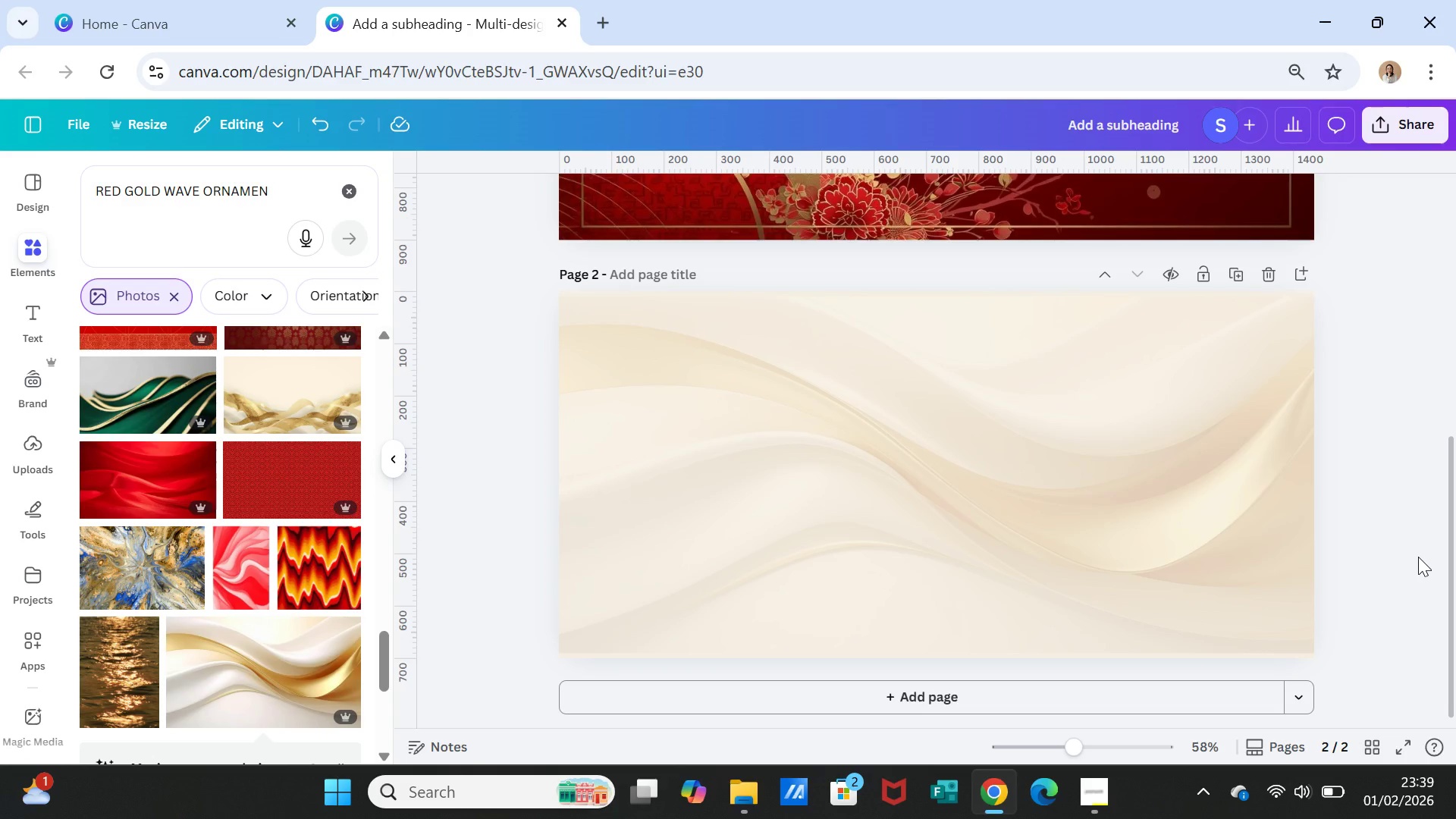 
left_click([1394, 560])
 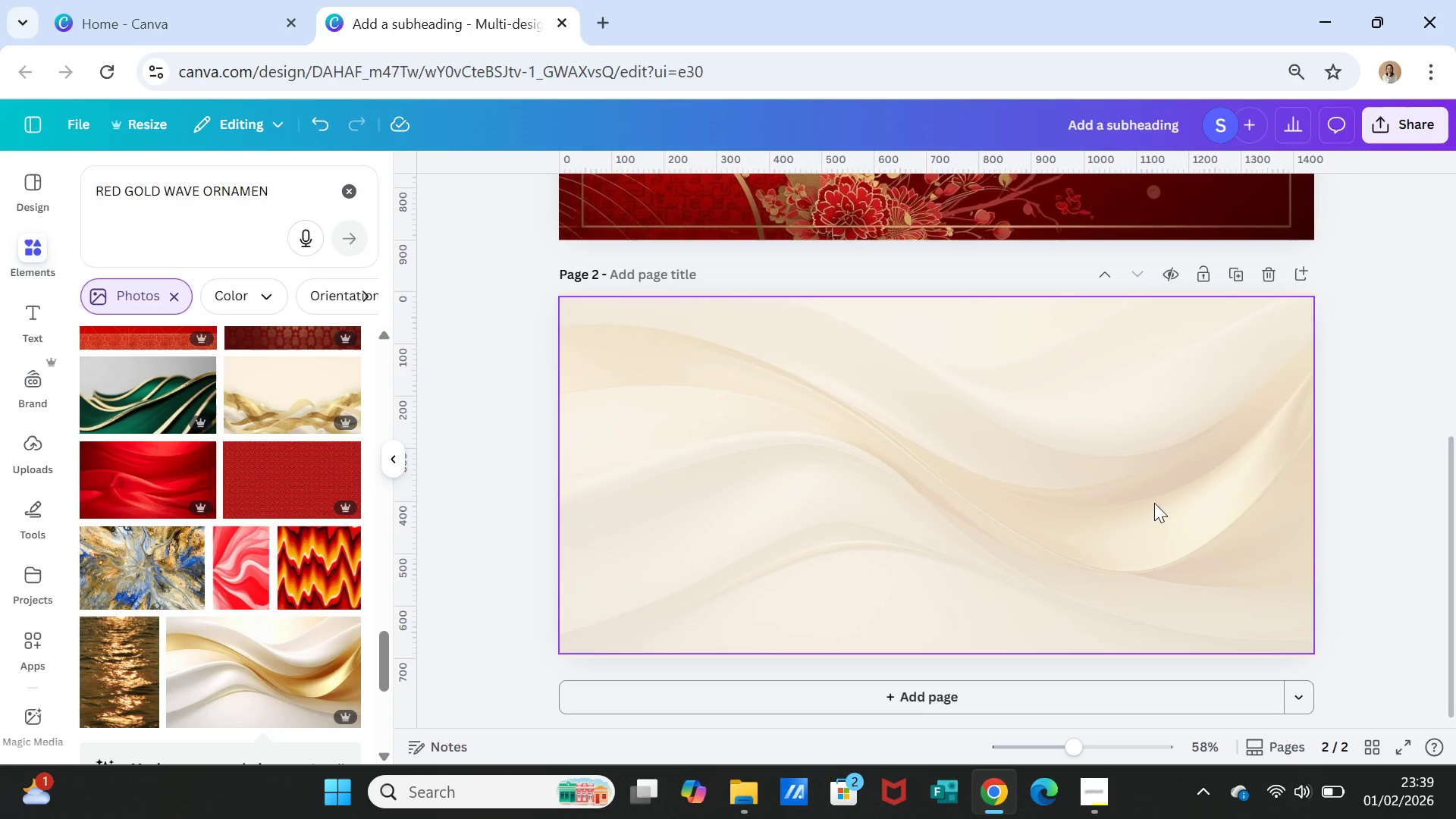 
wait(7.52)
 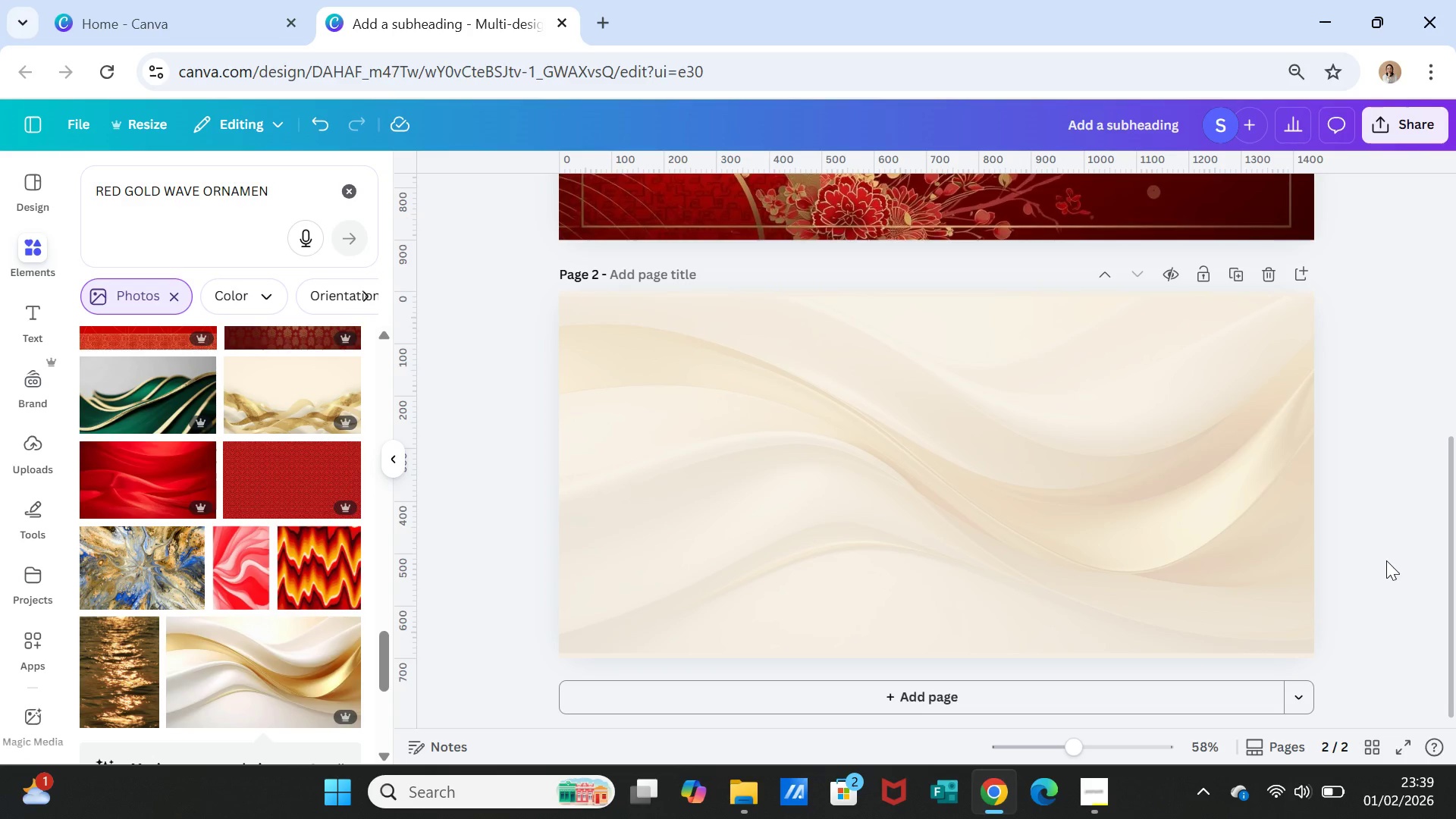 
left_click([353, 190])
 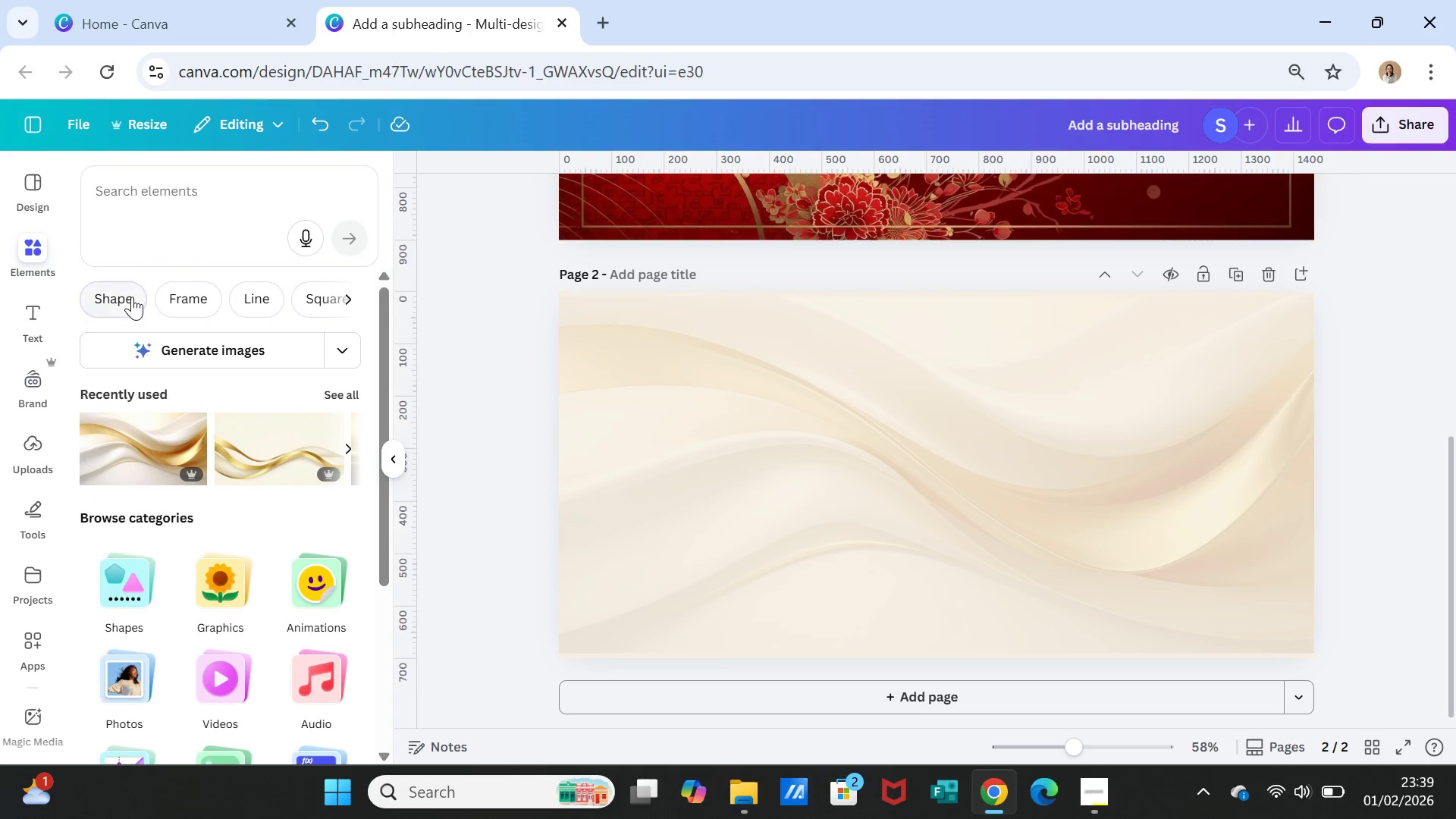 
left_click([257, 299])
 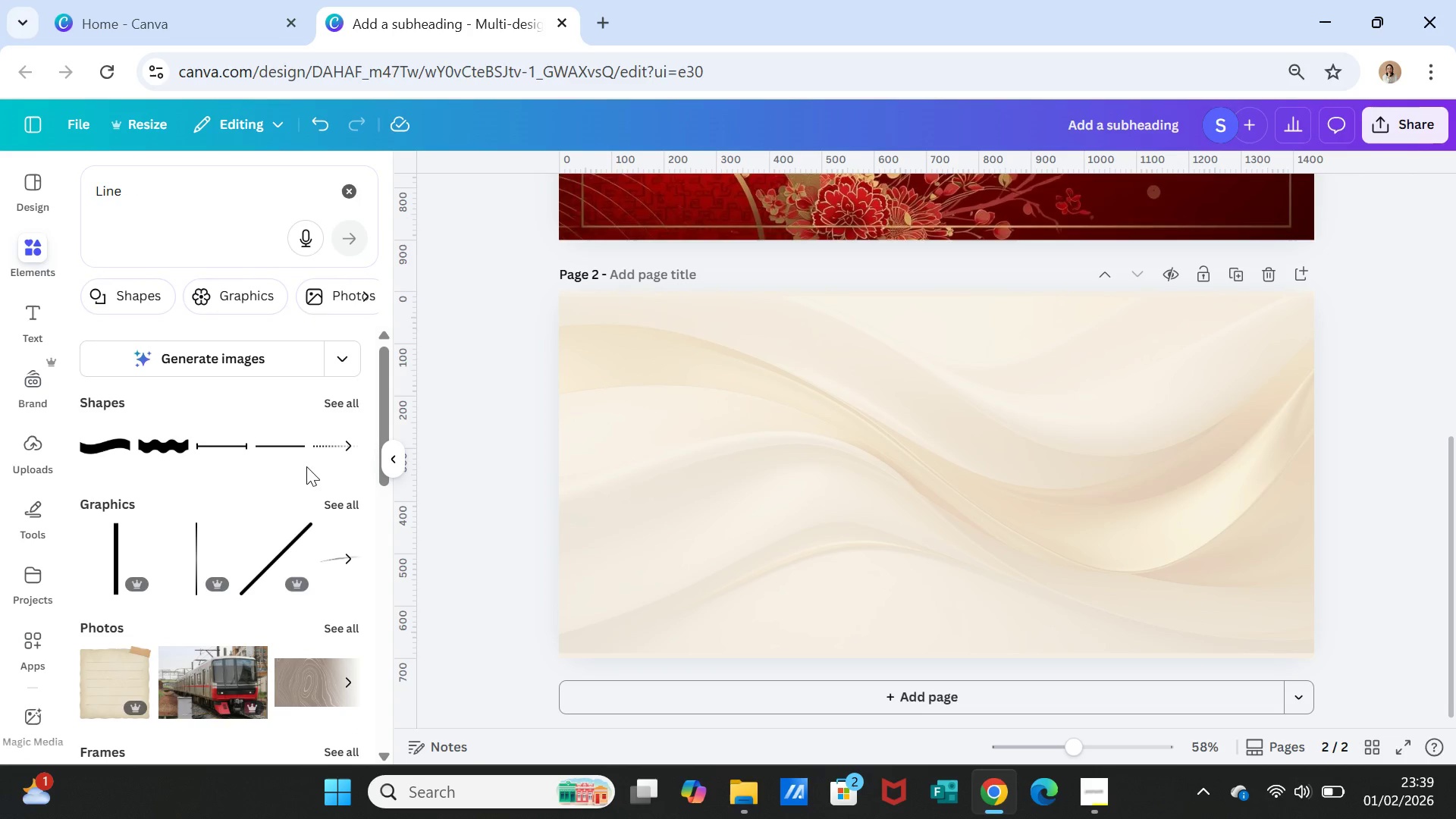 
left_click([275, 442])
 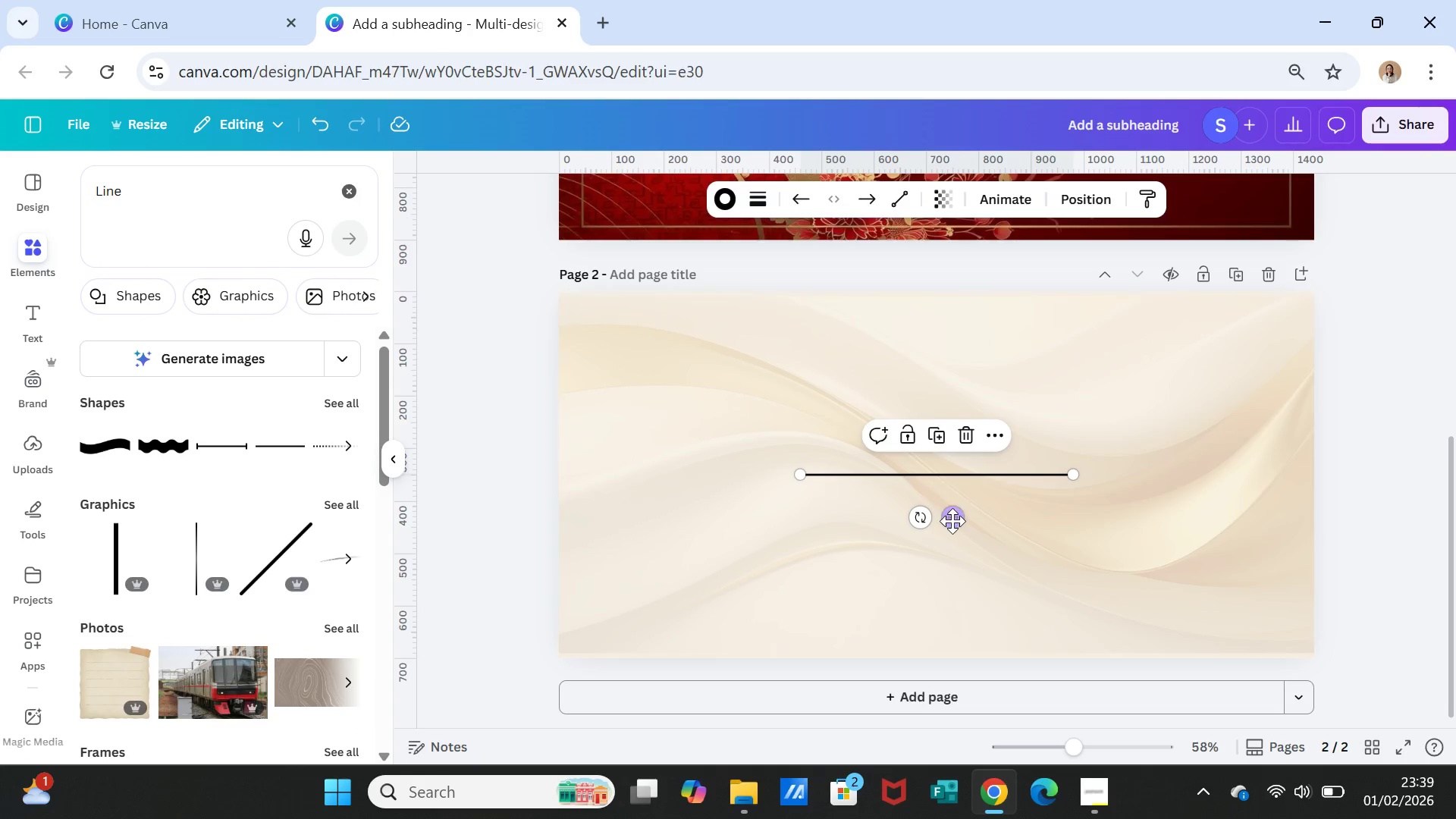 
left_click_drag(start_coordinate=[952, 518], to_coordinate=[787, 366])
 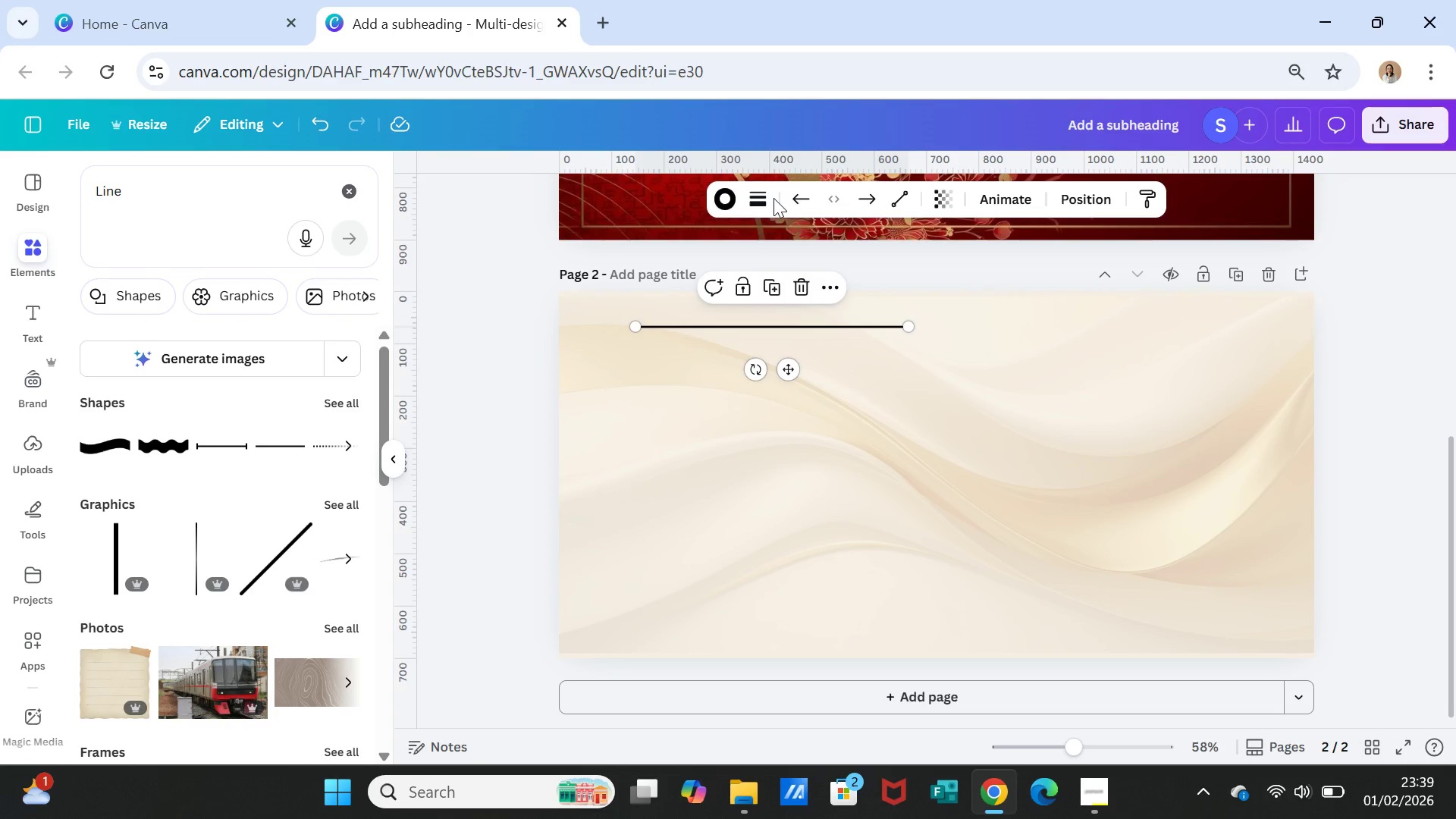 
left_click([766, 196])
 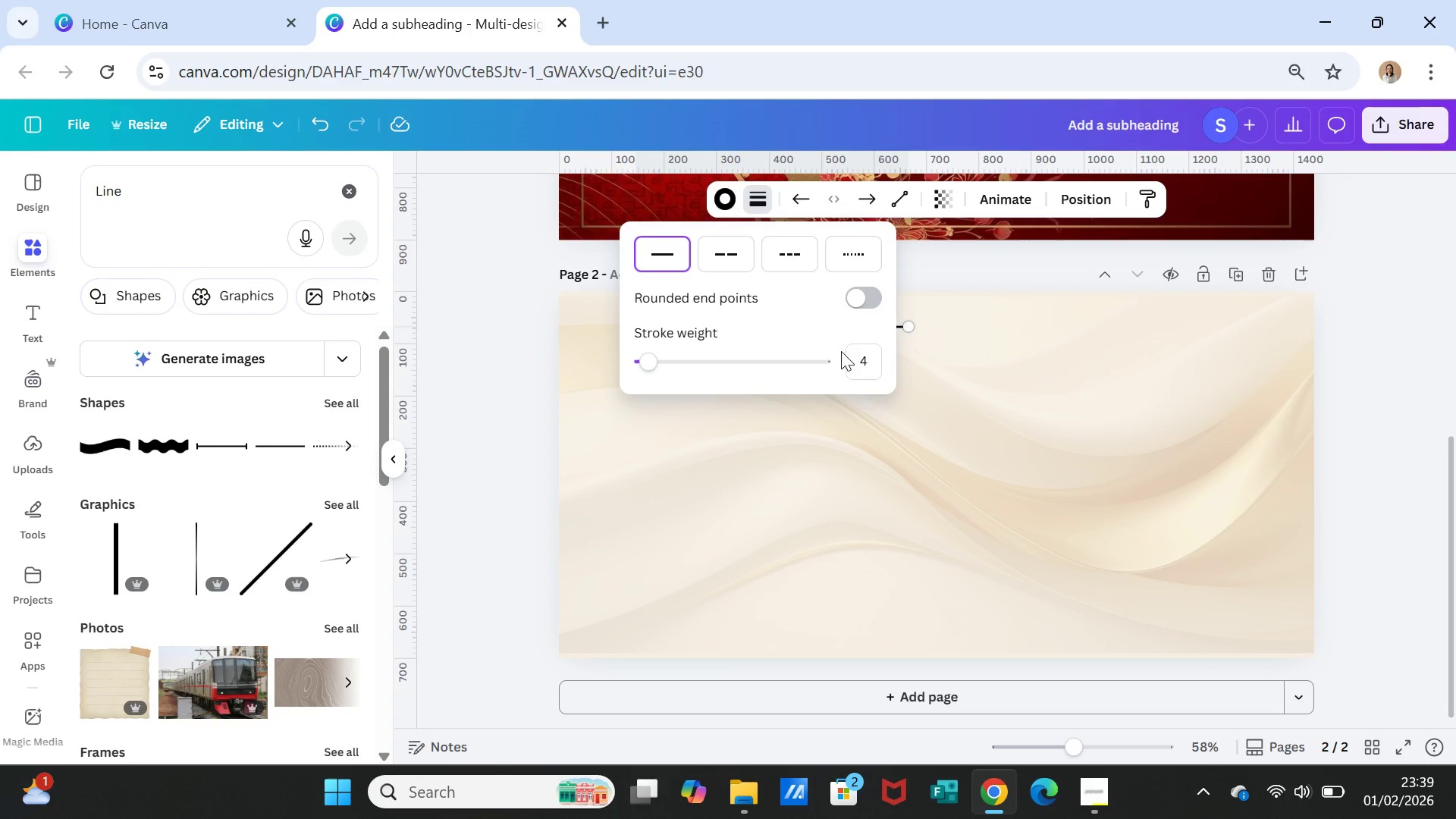 
left_click([854, 355])
 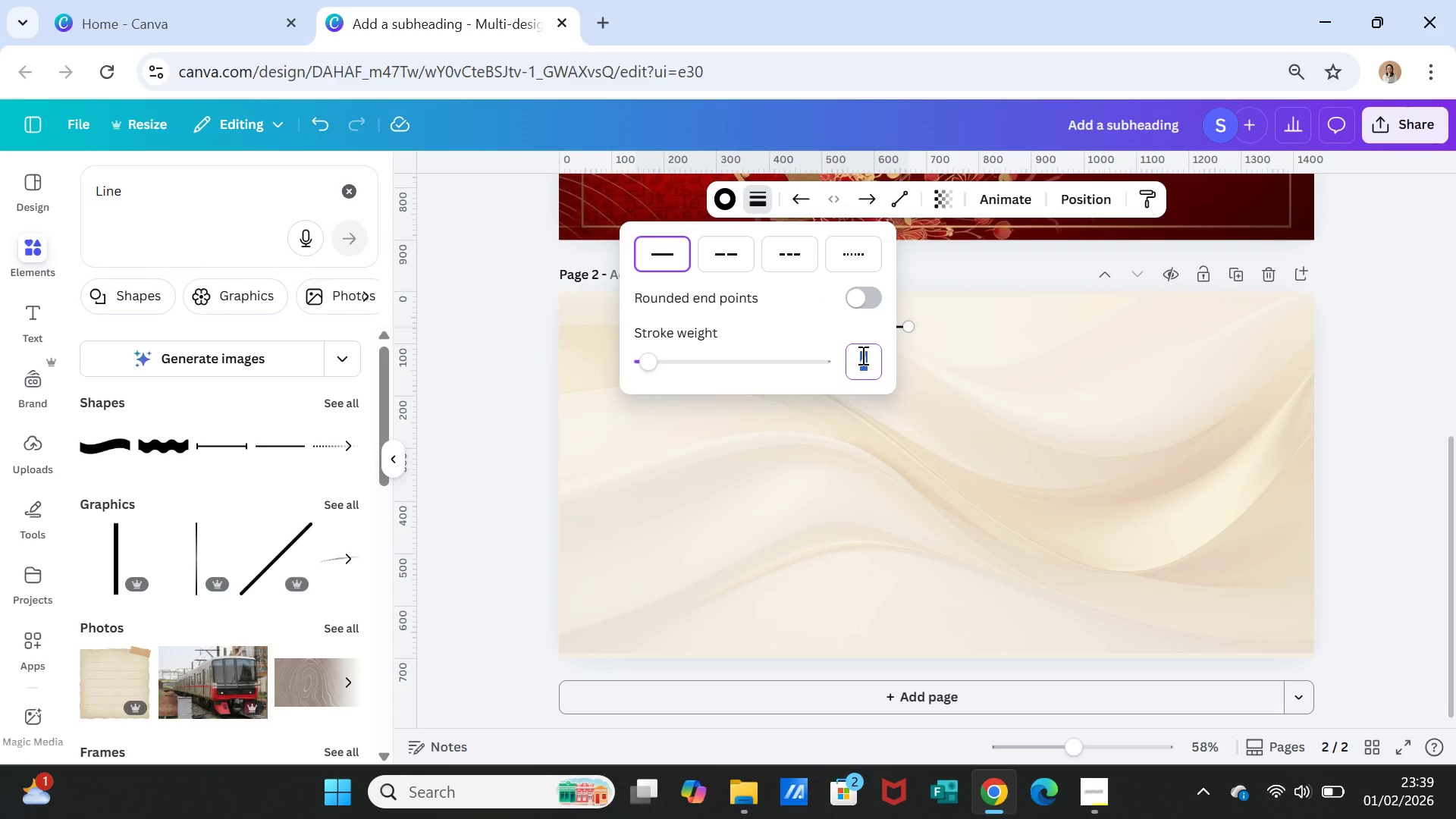 
key(1)
 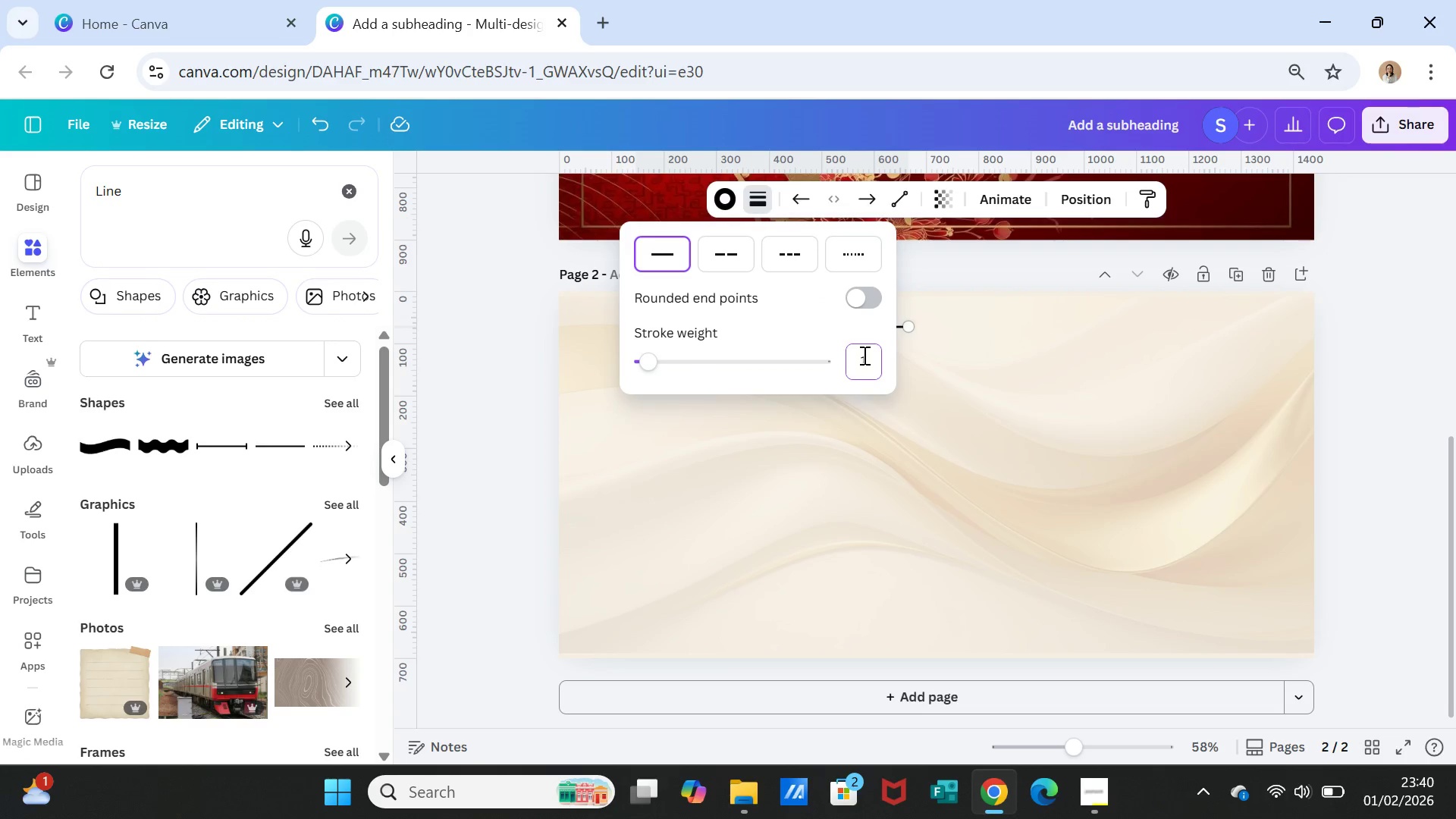 
key(Enter)
 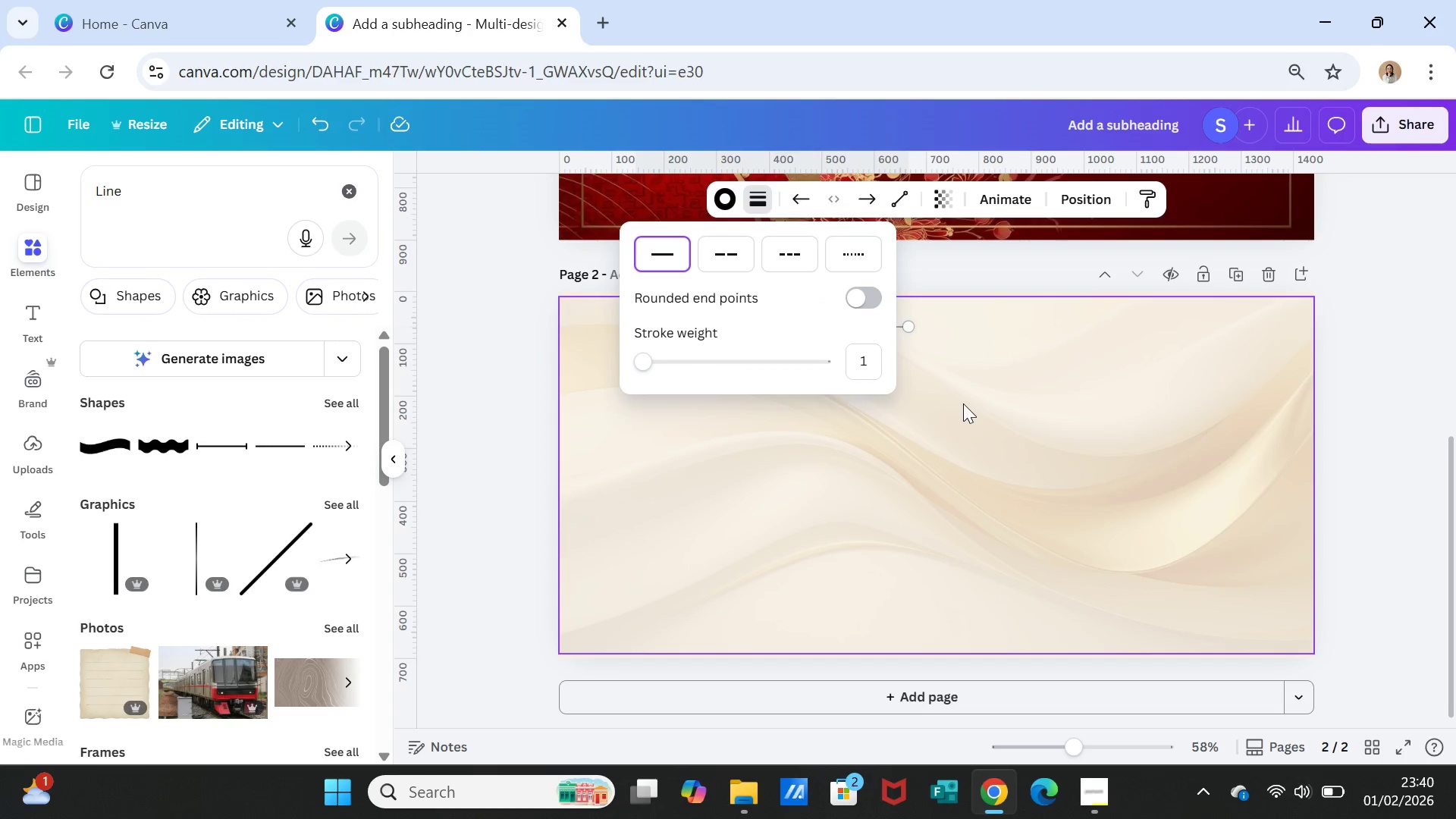 
left_click([970, 403])
 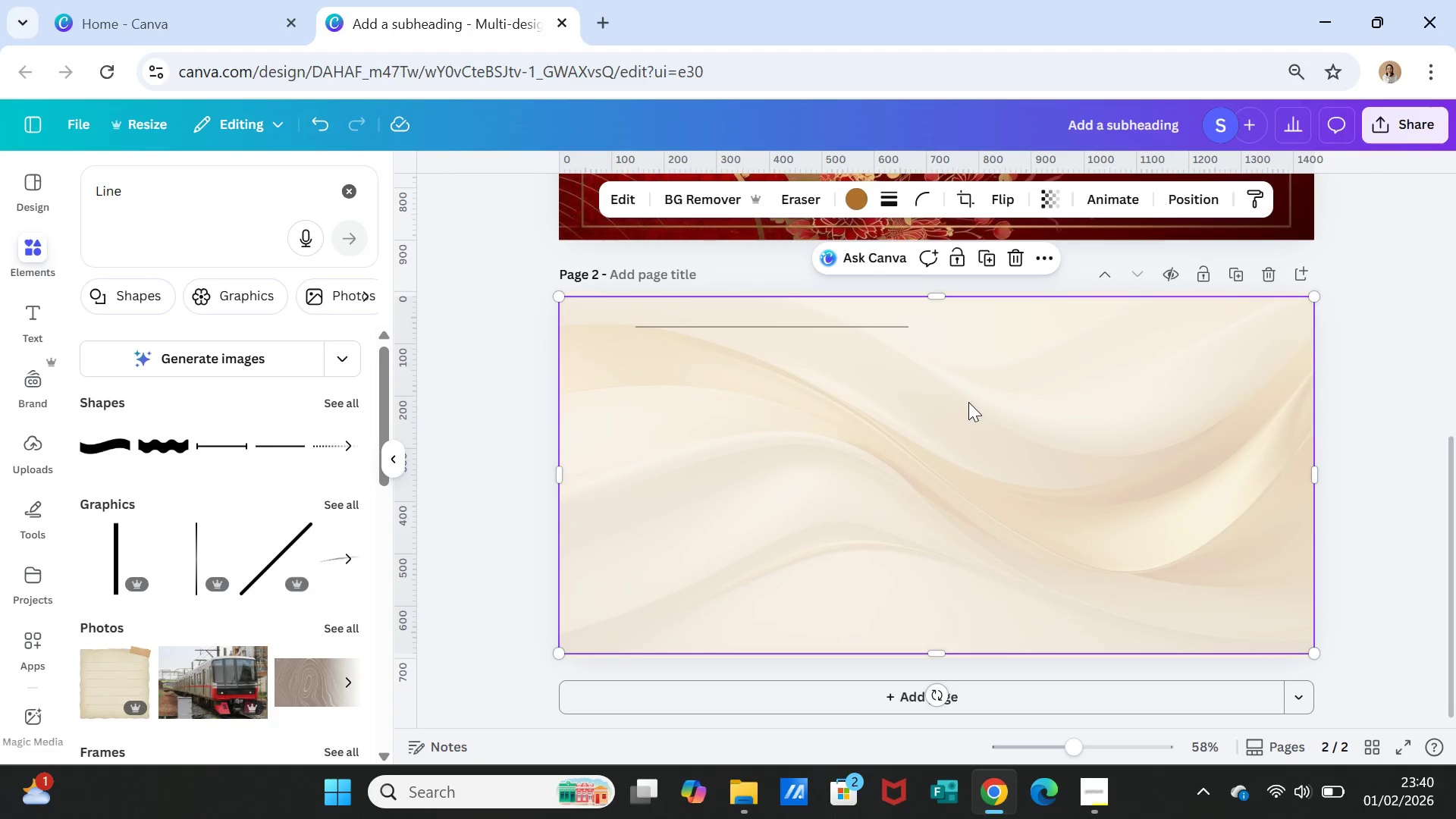 
left_click([872, 330])
 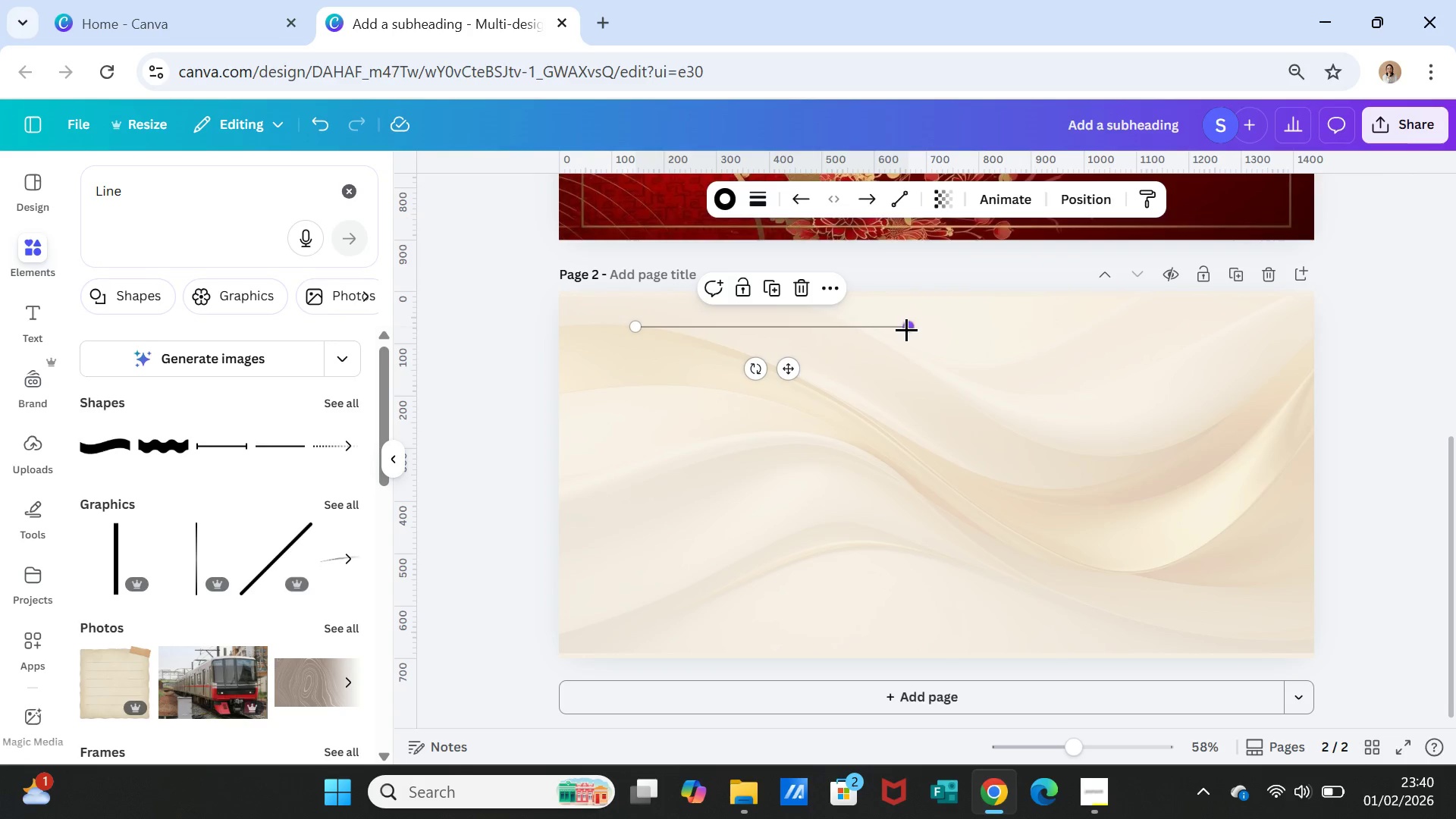 
left_click_drag(start_coordinate=[906, 329], to_coordinate=[868, 325])
 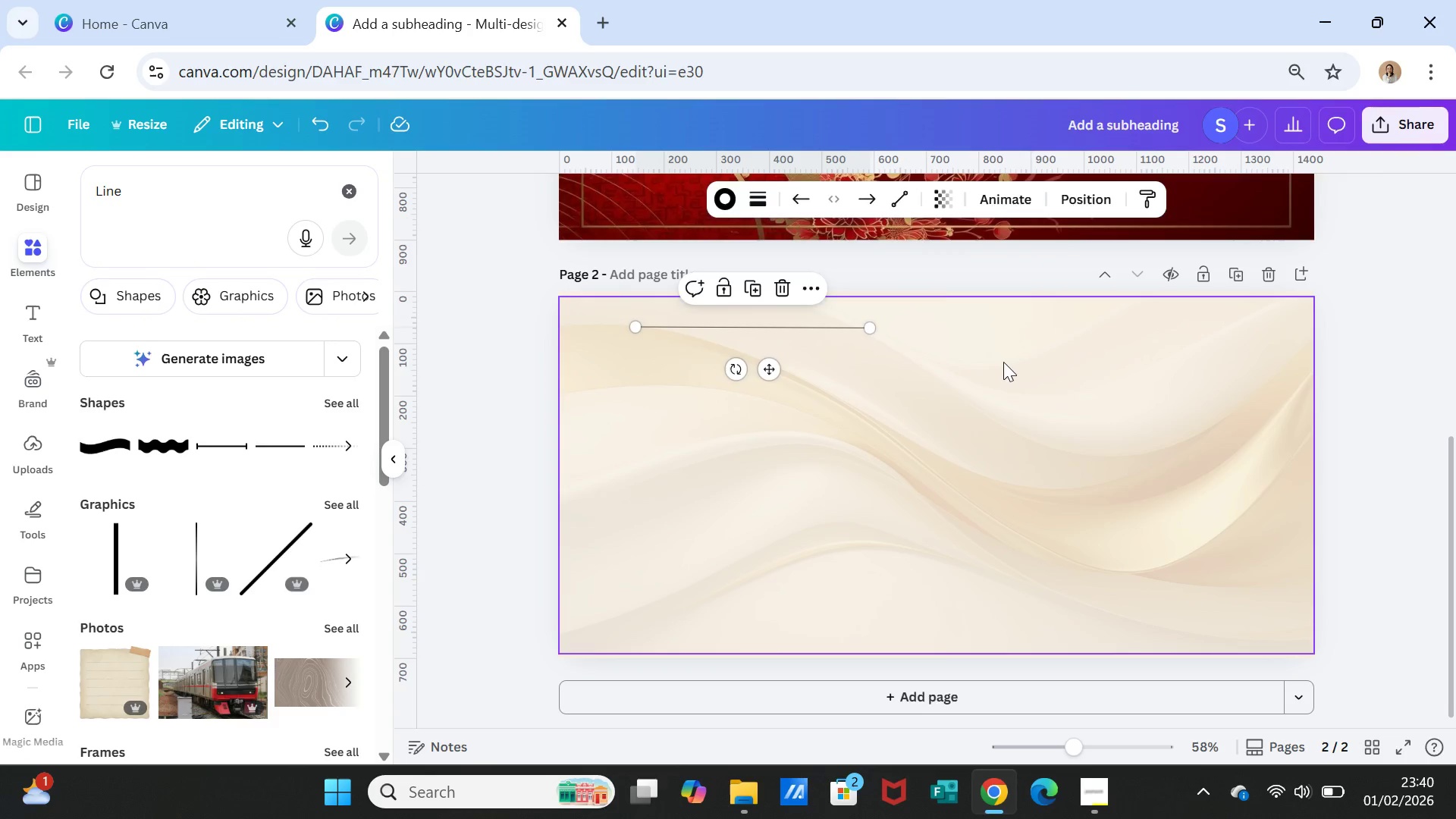 
left_click([1003, 362])
 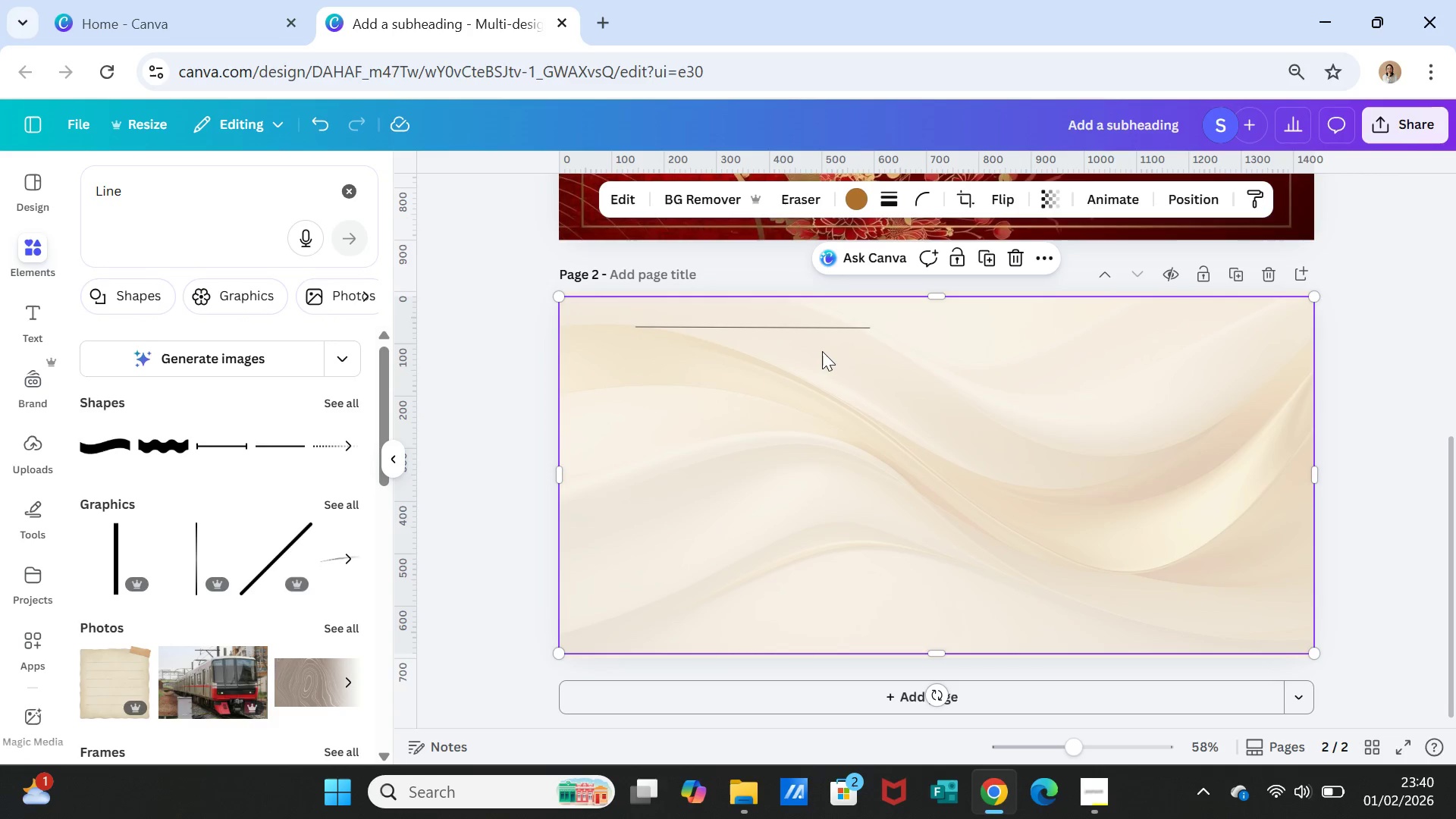 
left_click([814, 333])
 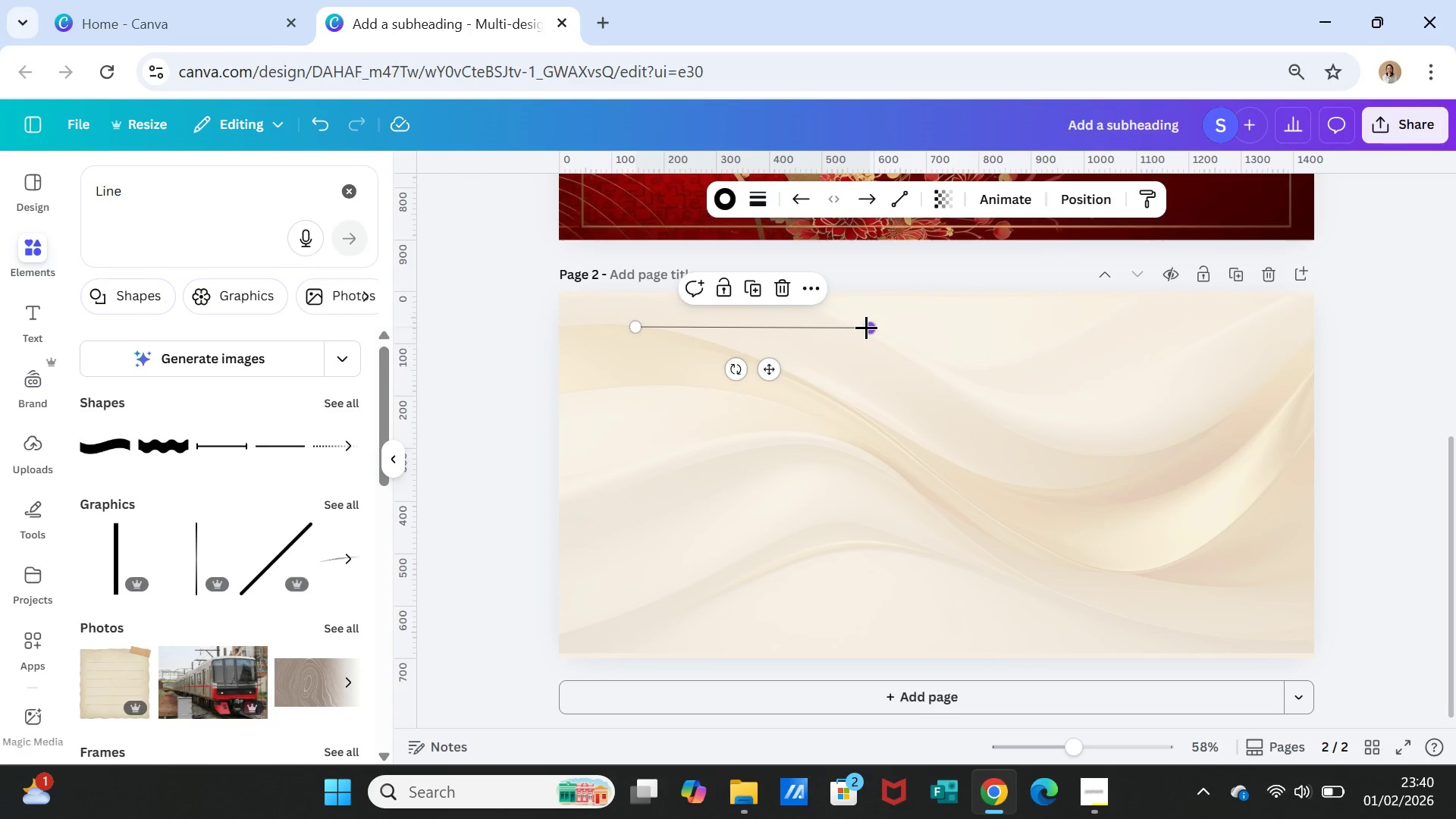 
left_click_drag(start_coordinate=[867, 327], to_coordinate=[847, 326])
 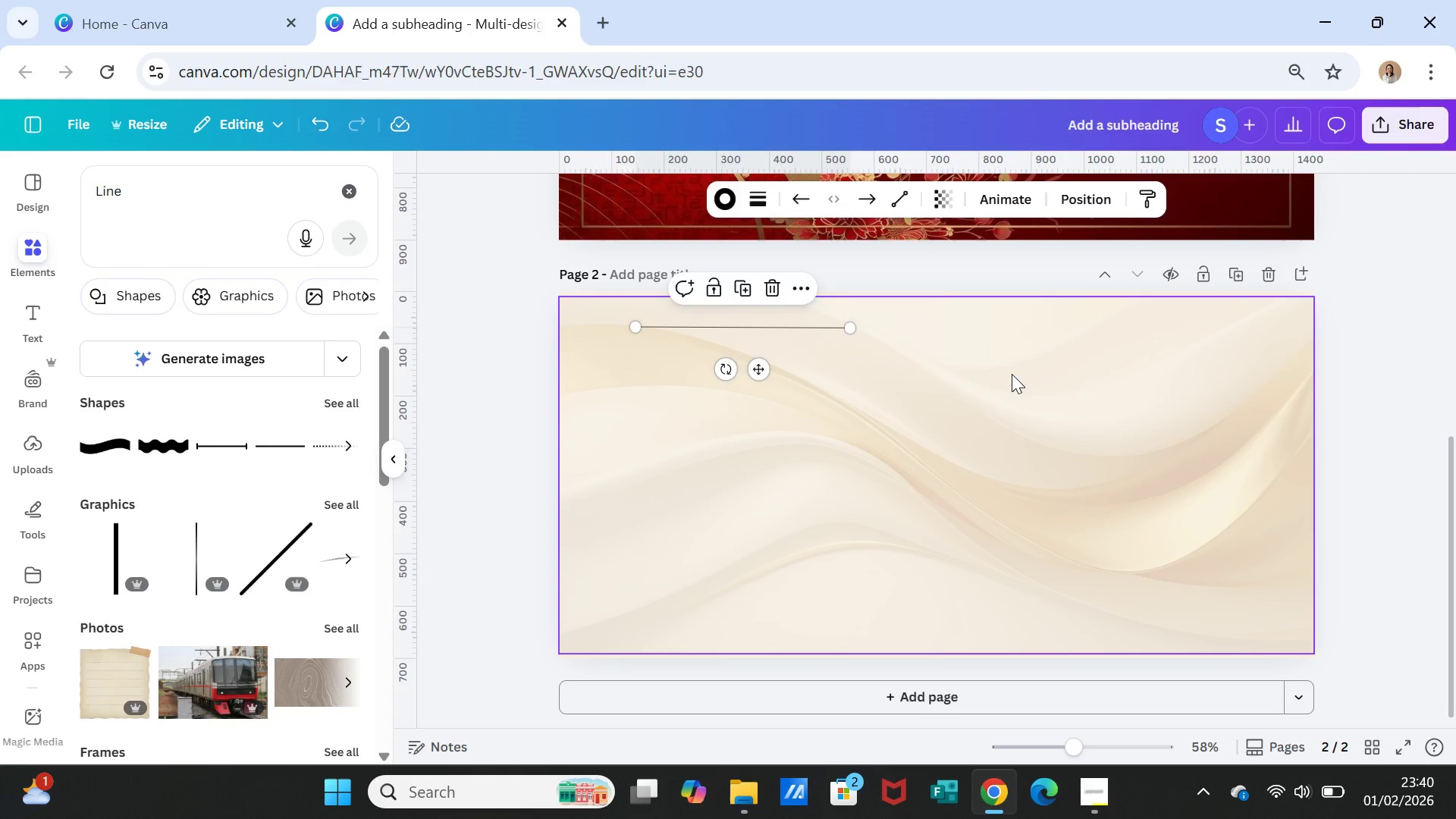 
left_click_drag(start_coordinate=[1012, 374], to_coordinate=[39, 323])
 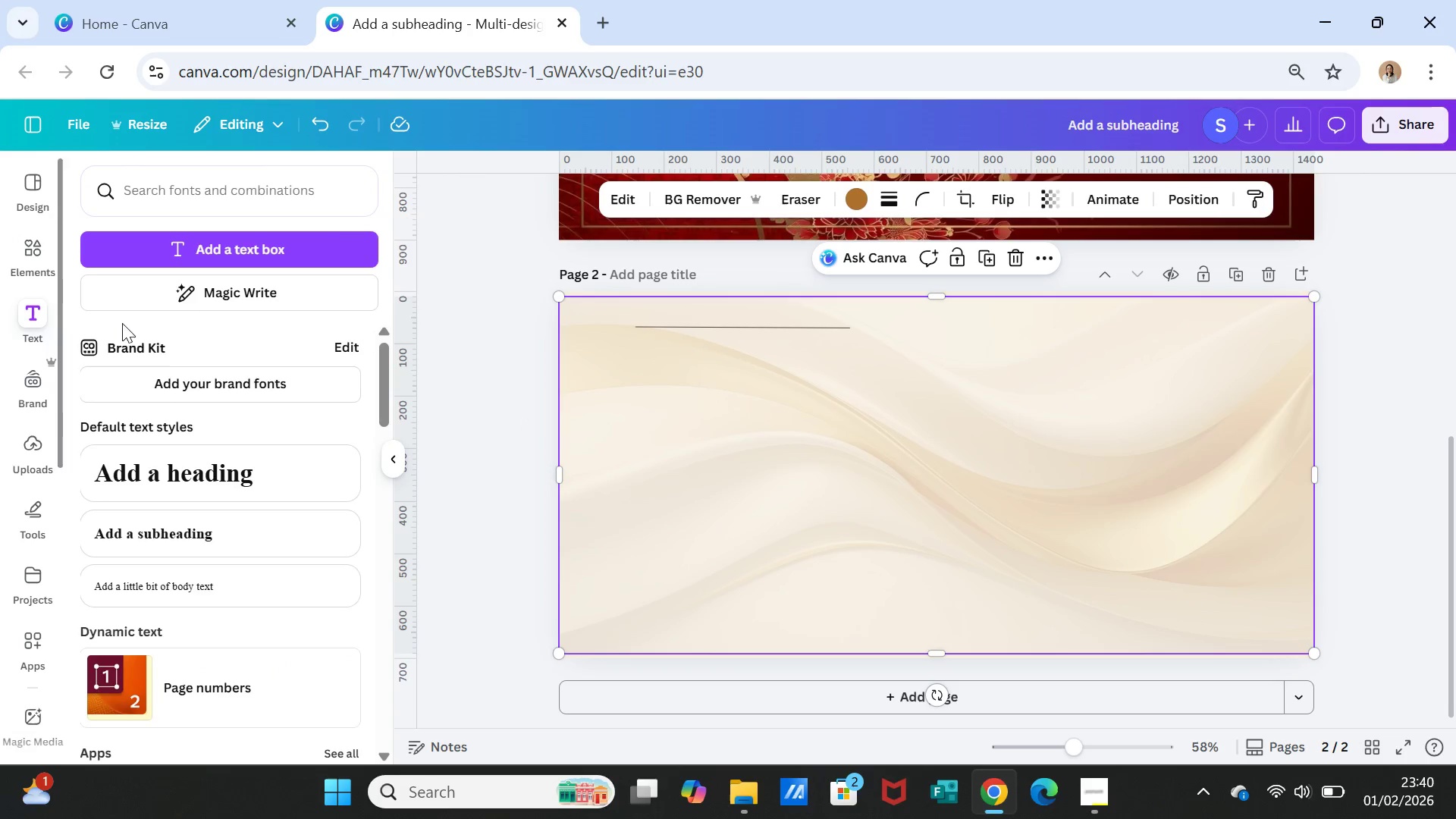 
left_click([39, 323])
 